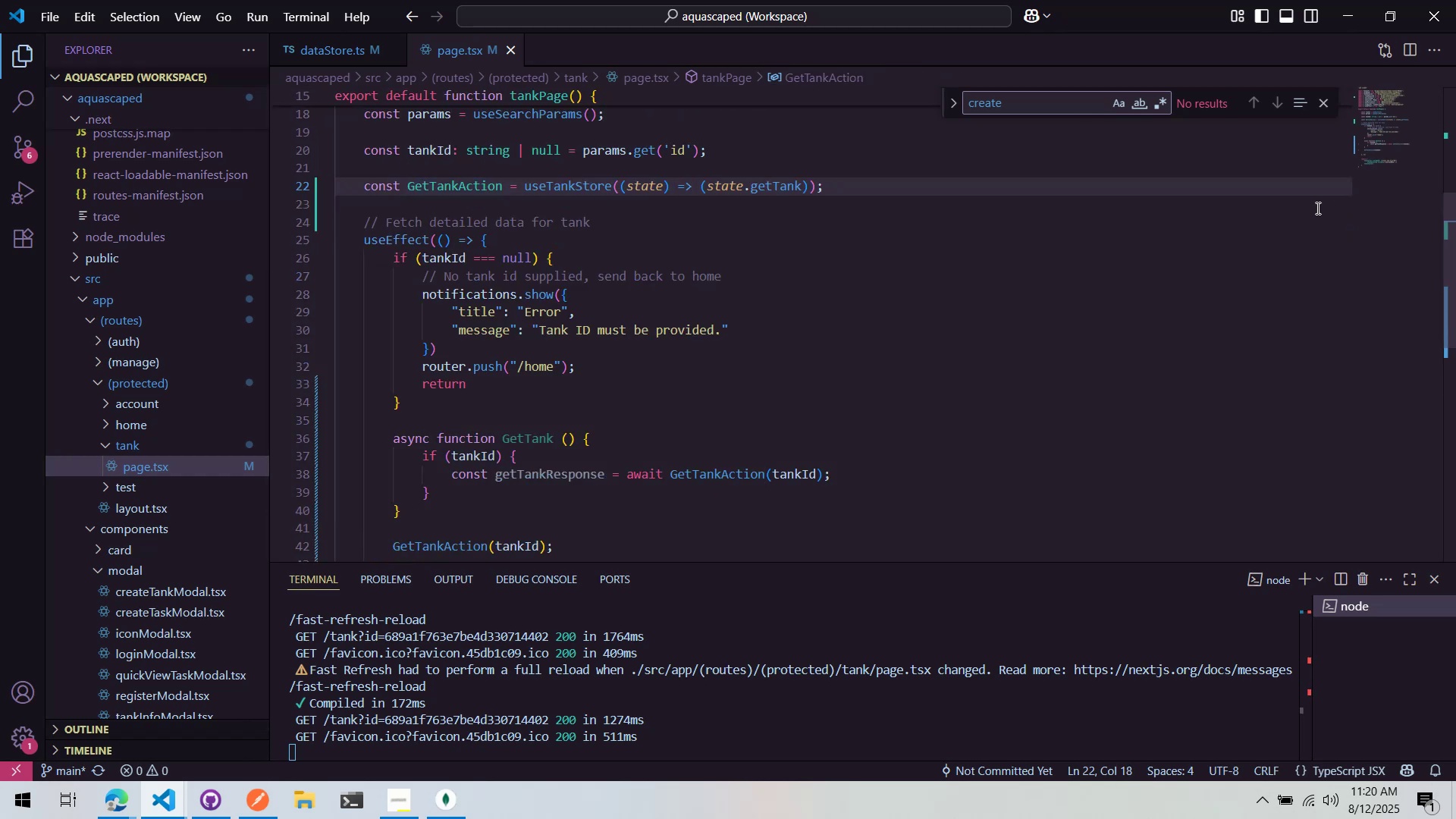 
mouse_move([727, 190])
 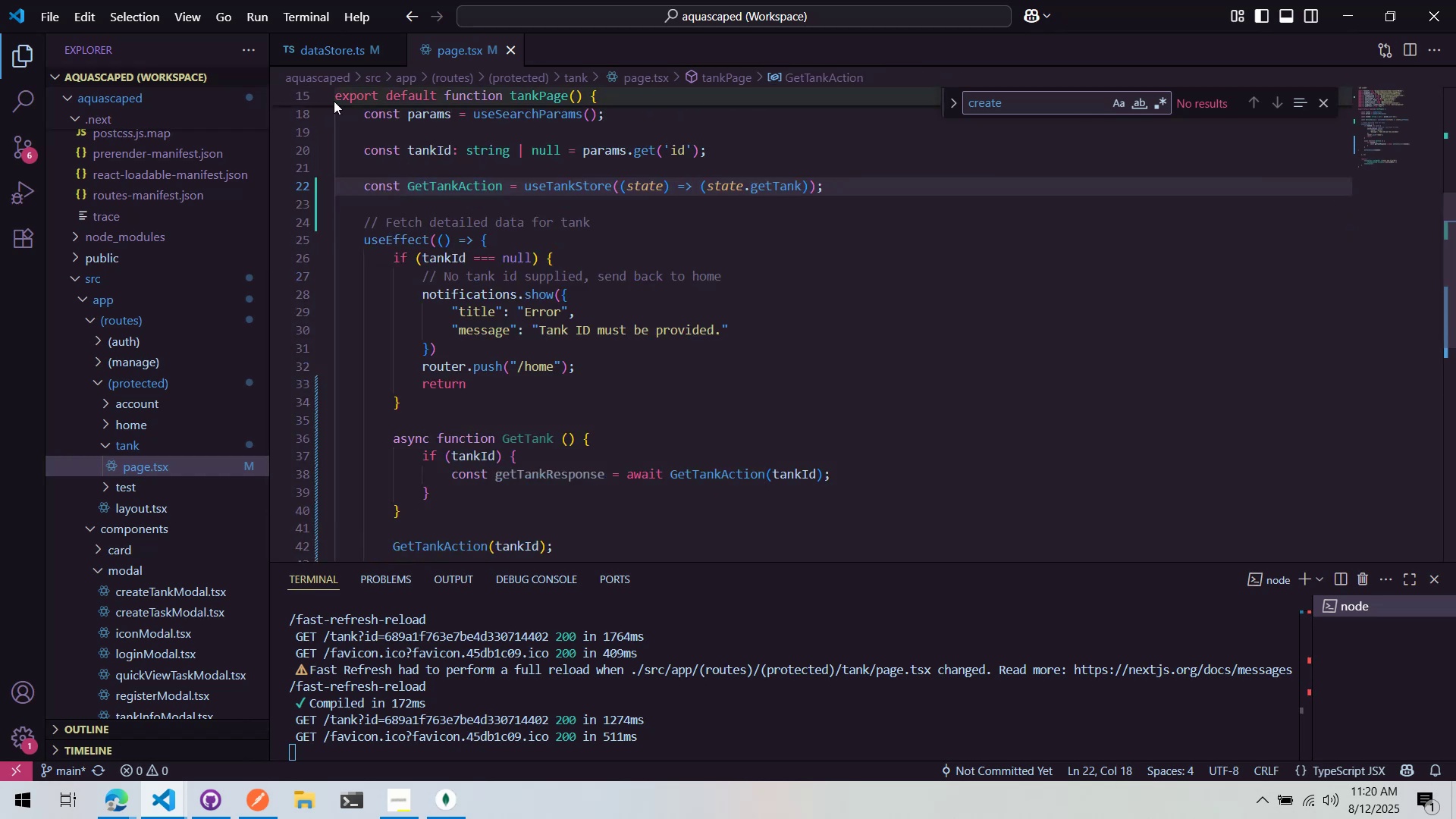 
left_click([326, 53])
 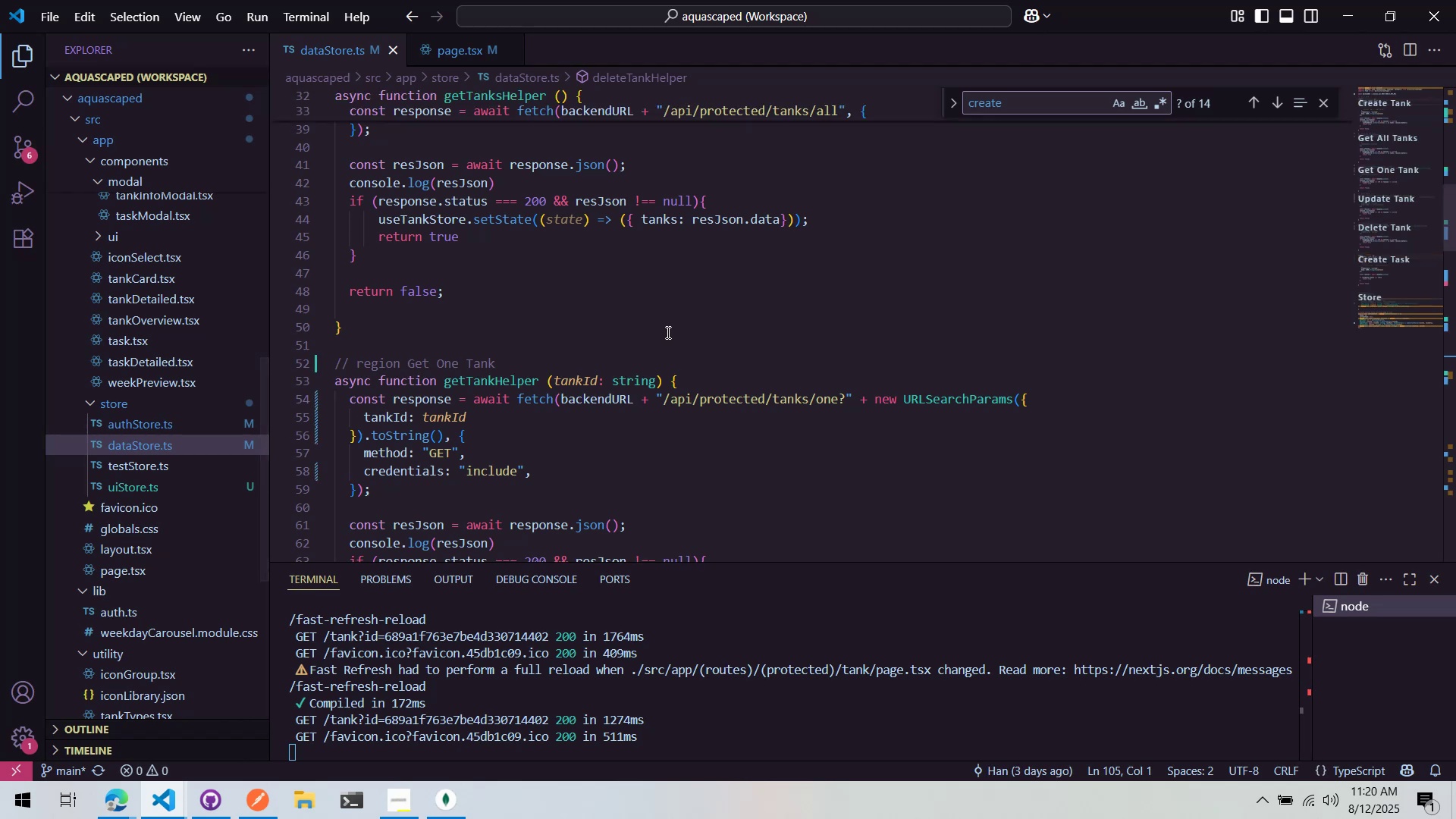 
scroll: coordinate [668, 330], scroll_direction: down, amount: 4.0
 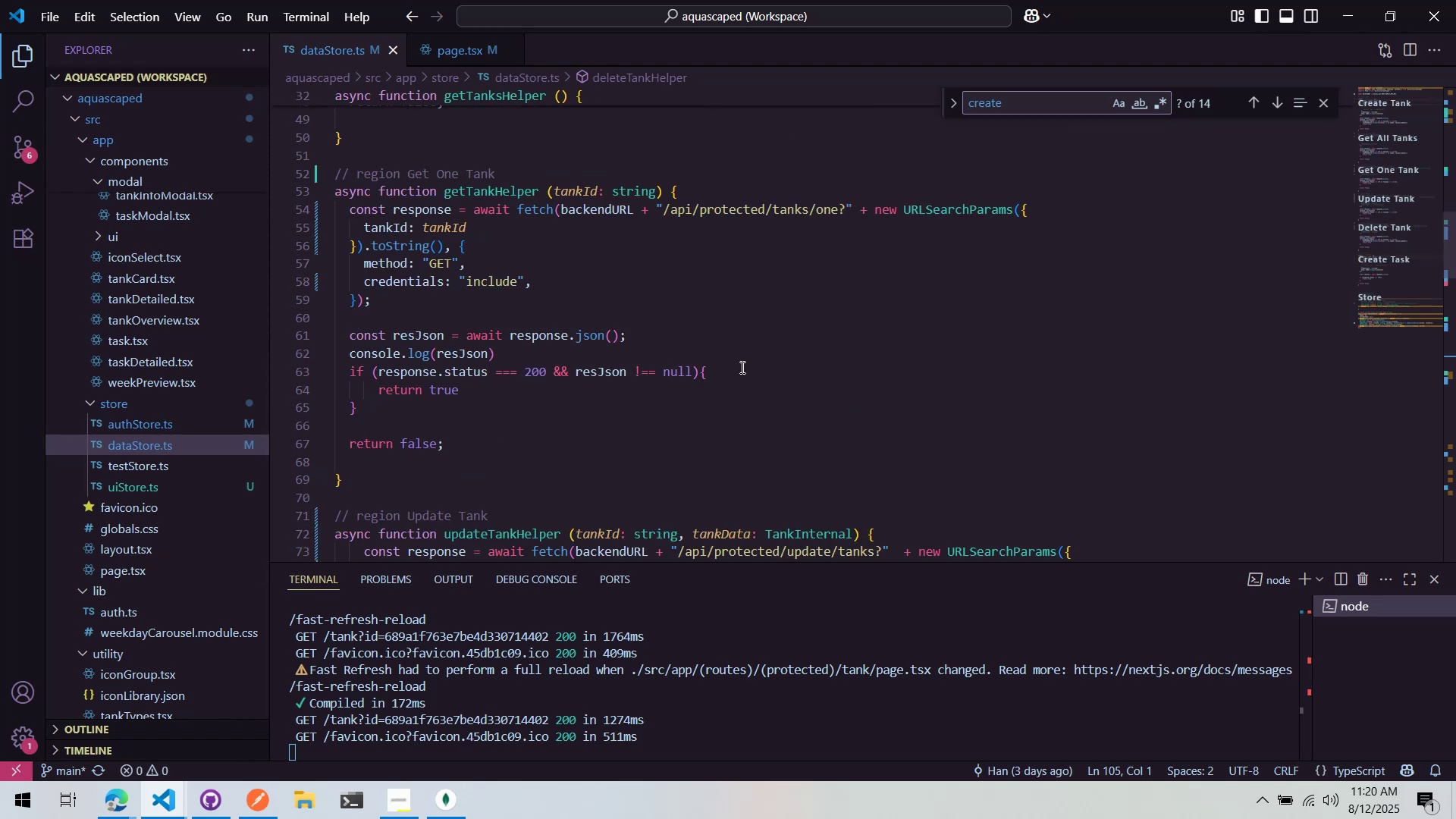 
wait(11.13)
 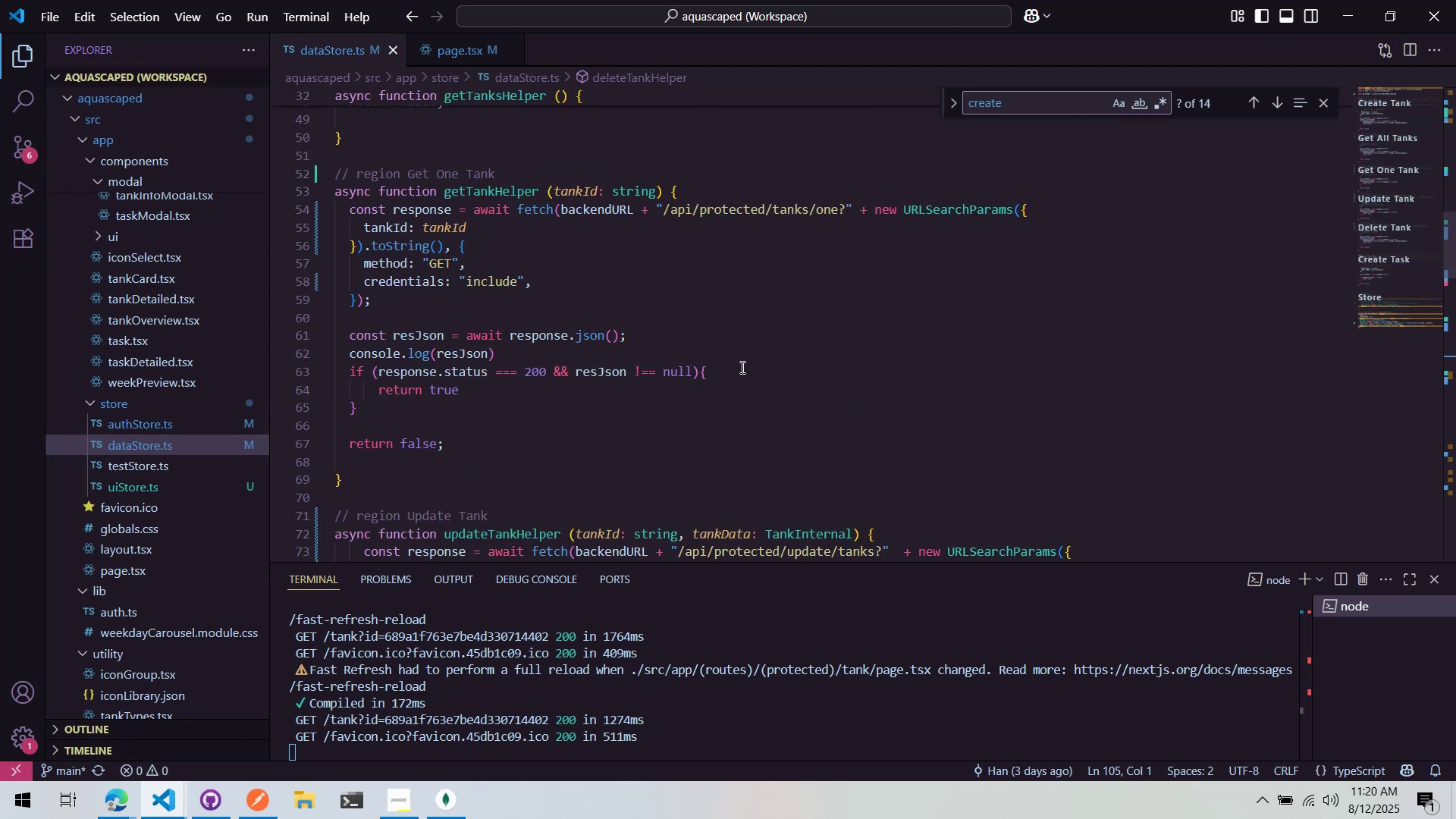 
scroll: coordinate [695, 378], scroll_direction: down, amount: 14.0
 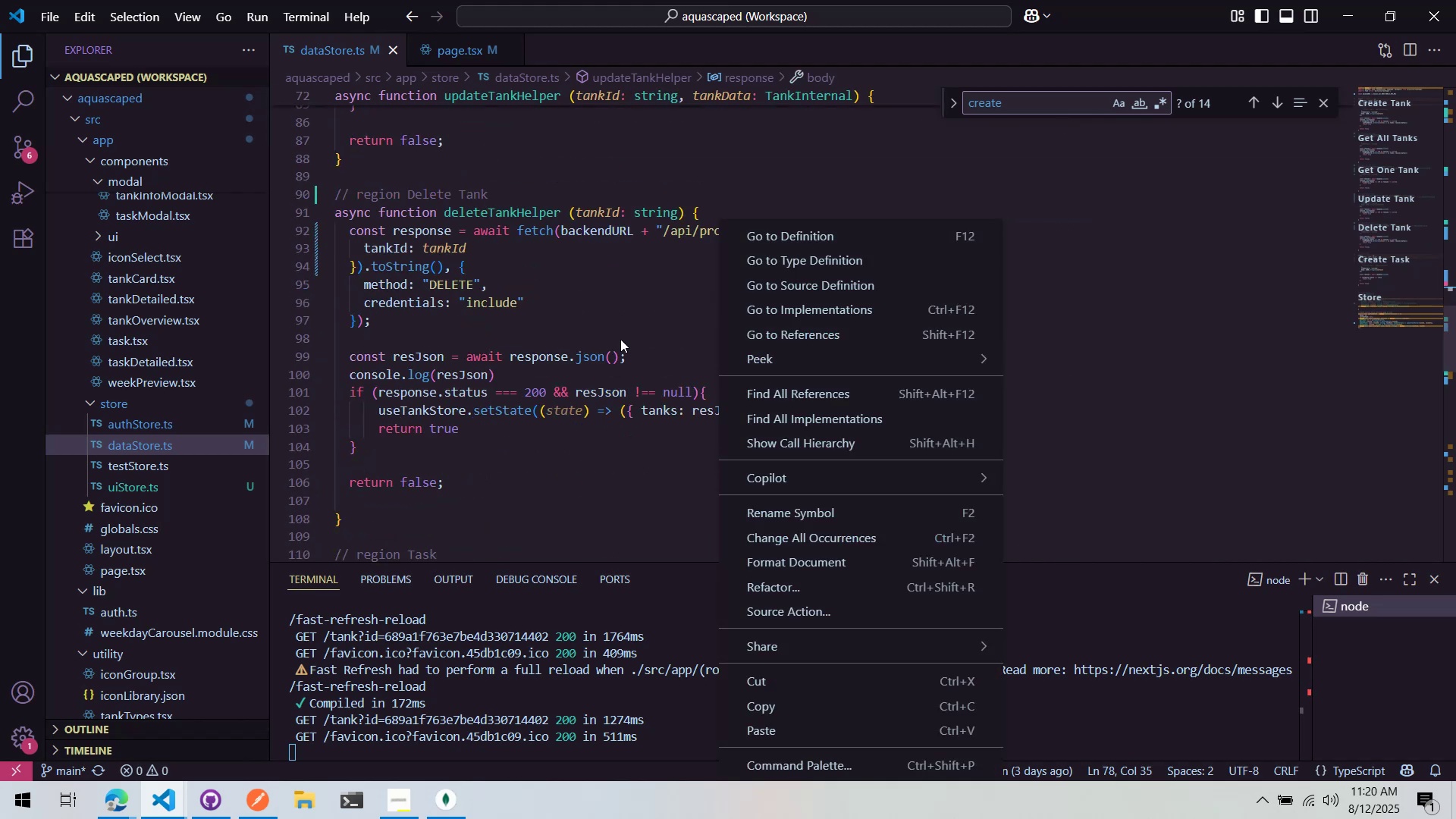 
left_click([620, 339])
 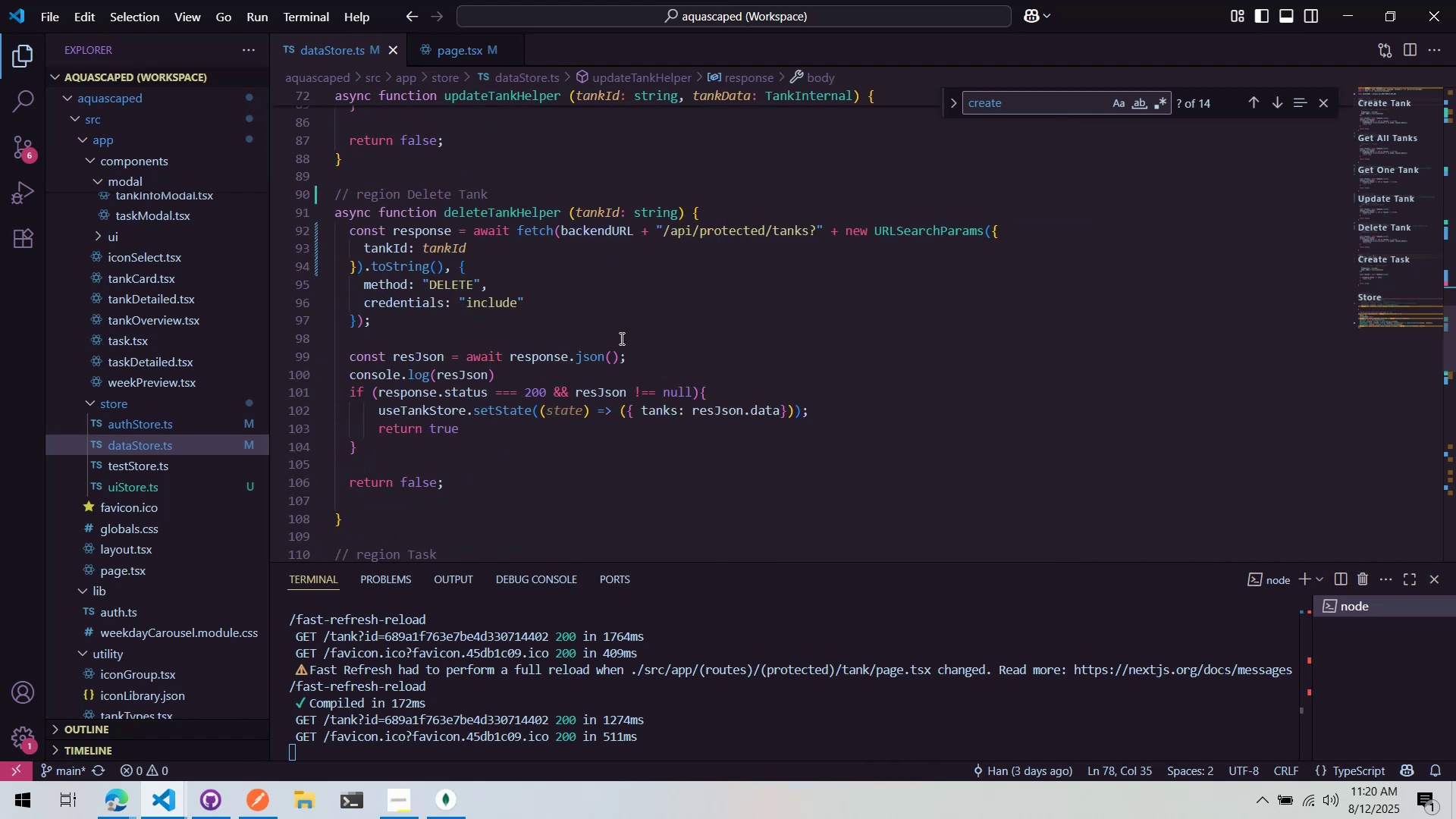 
scroll: coordinate [620, 338], scroll_direction: down, amount: 14.0
 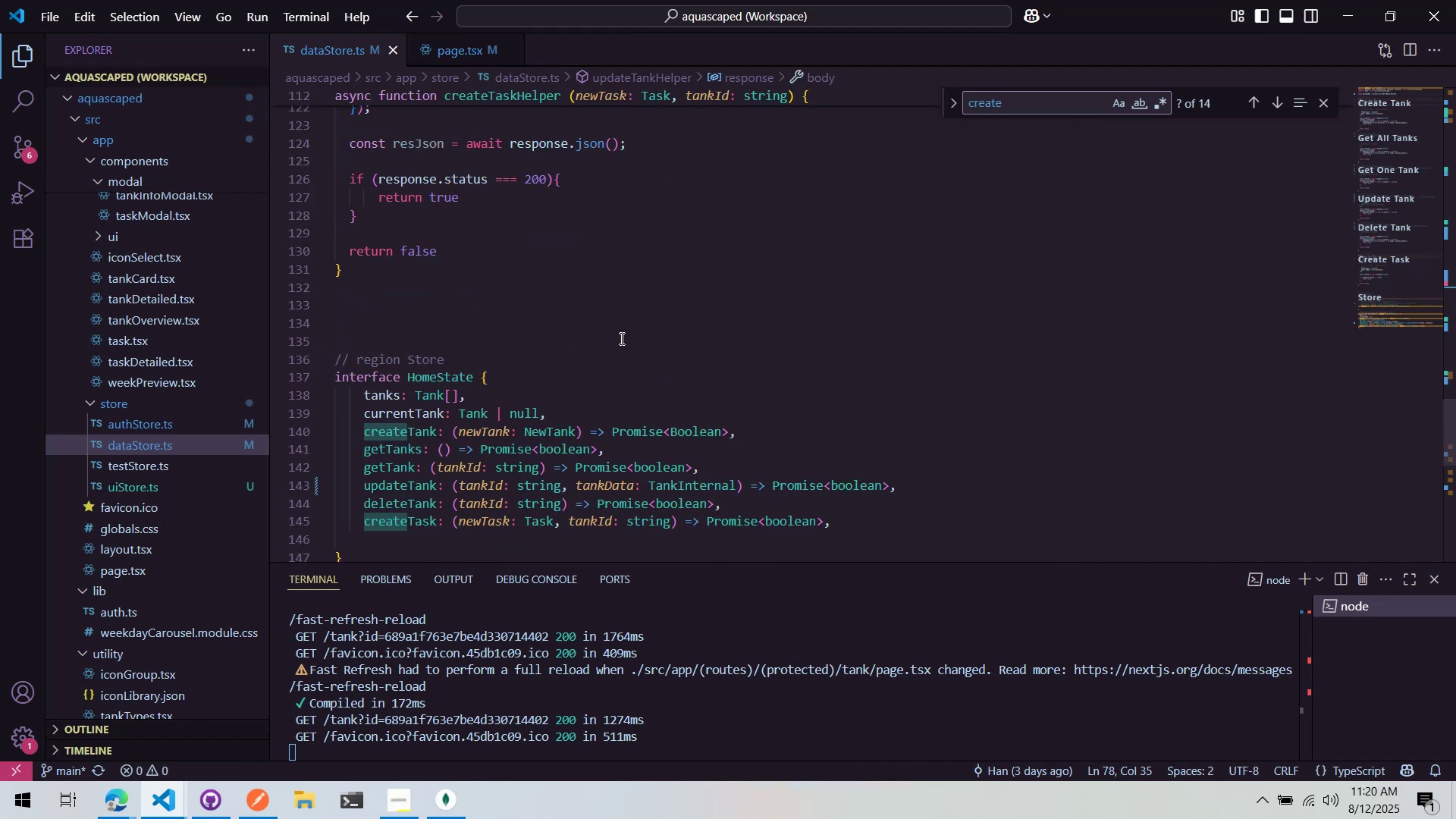 
scroll: coordinate [619, 336], scroll_direction: up, amount: 22.0
 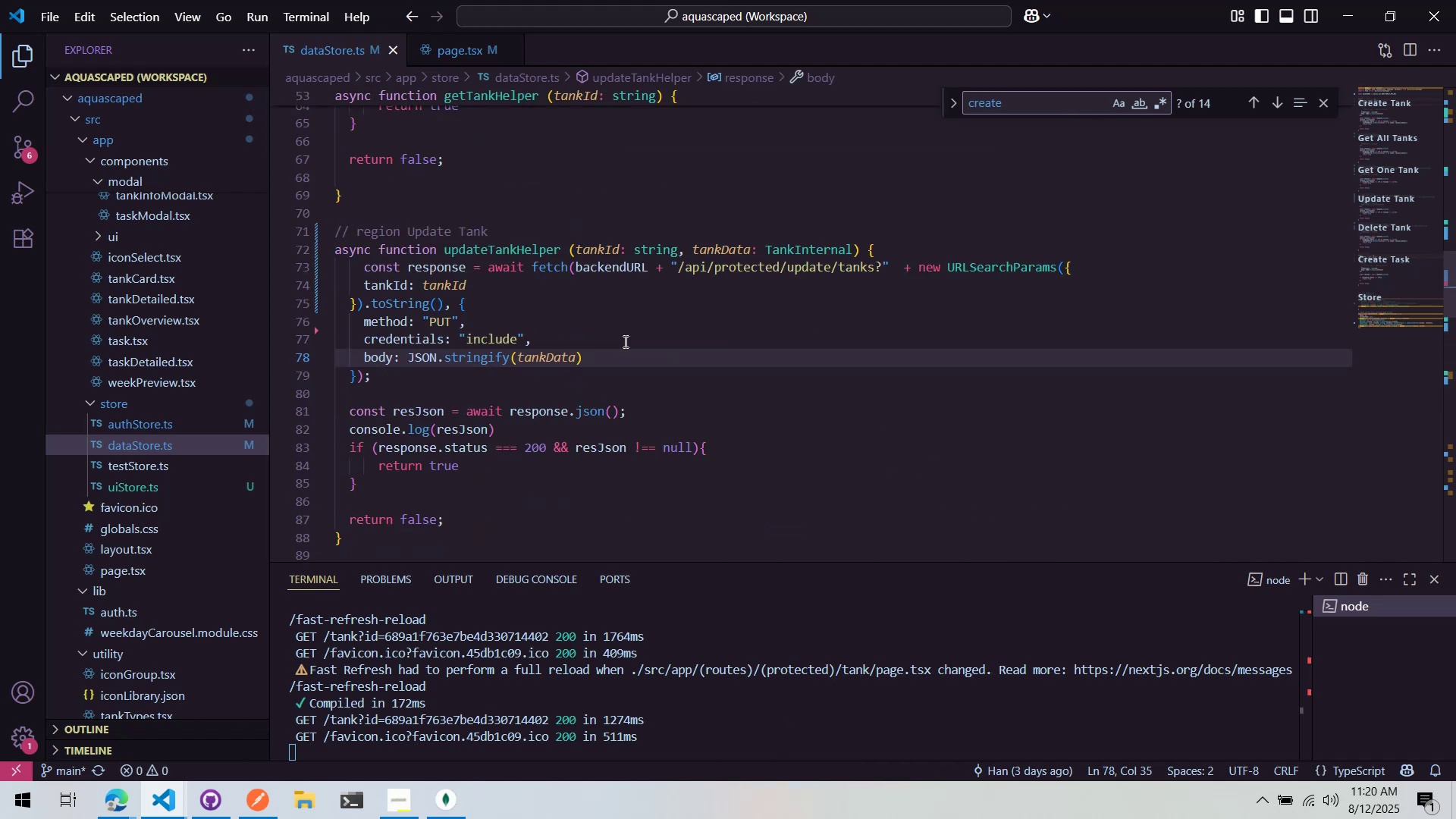 
left_click([644, 353])
 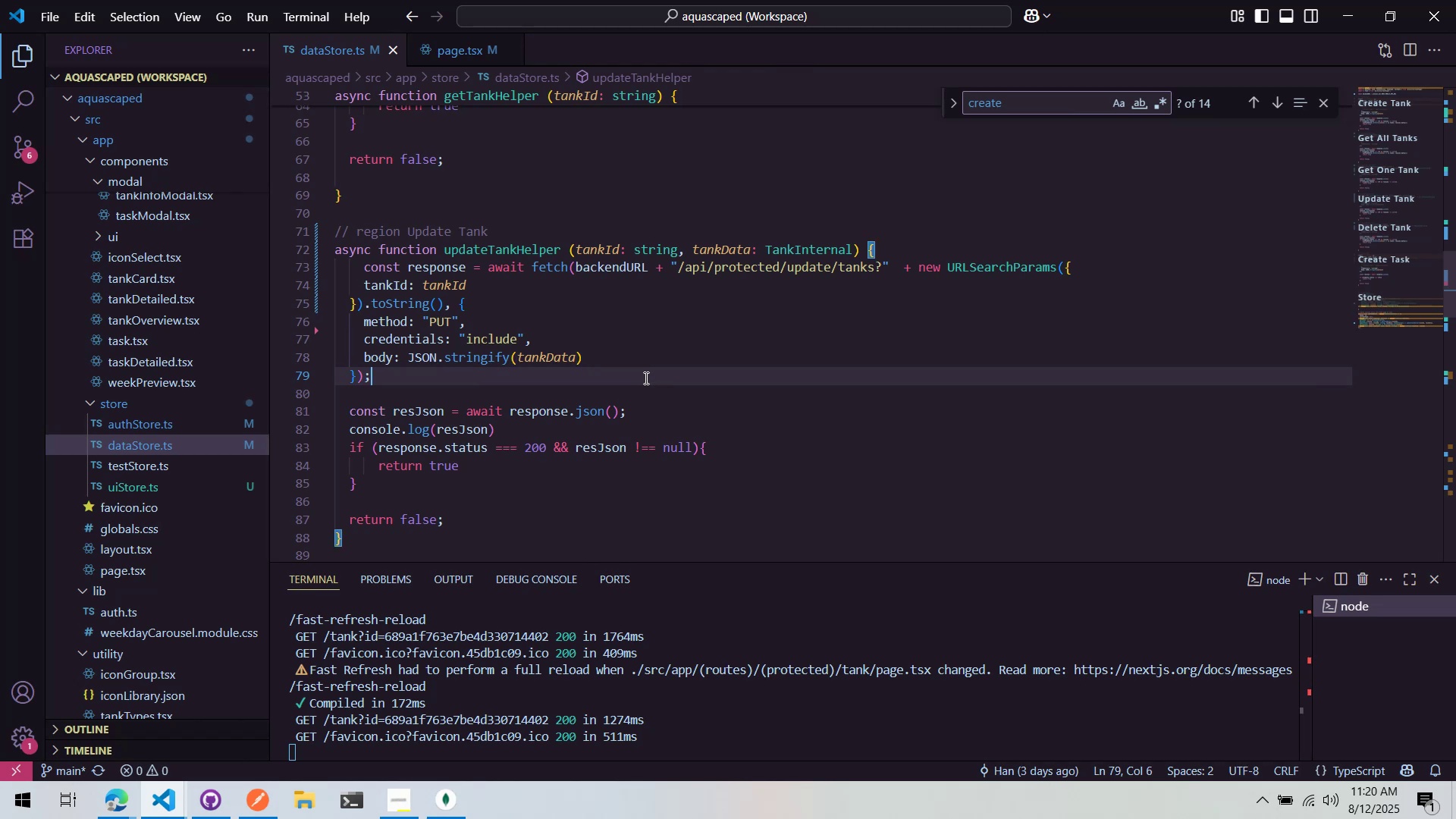 
scroll: coordinate [640, 376], scroll_direction: up, amount: 2.0
 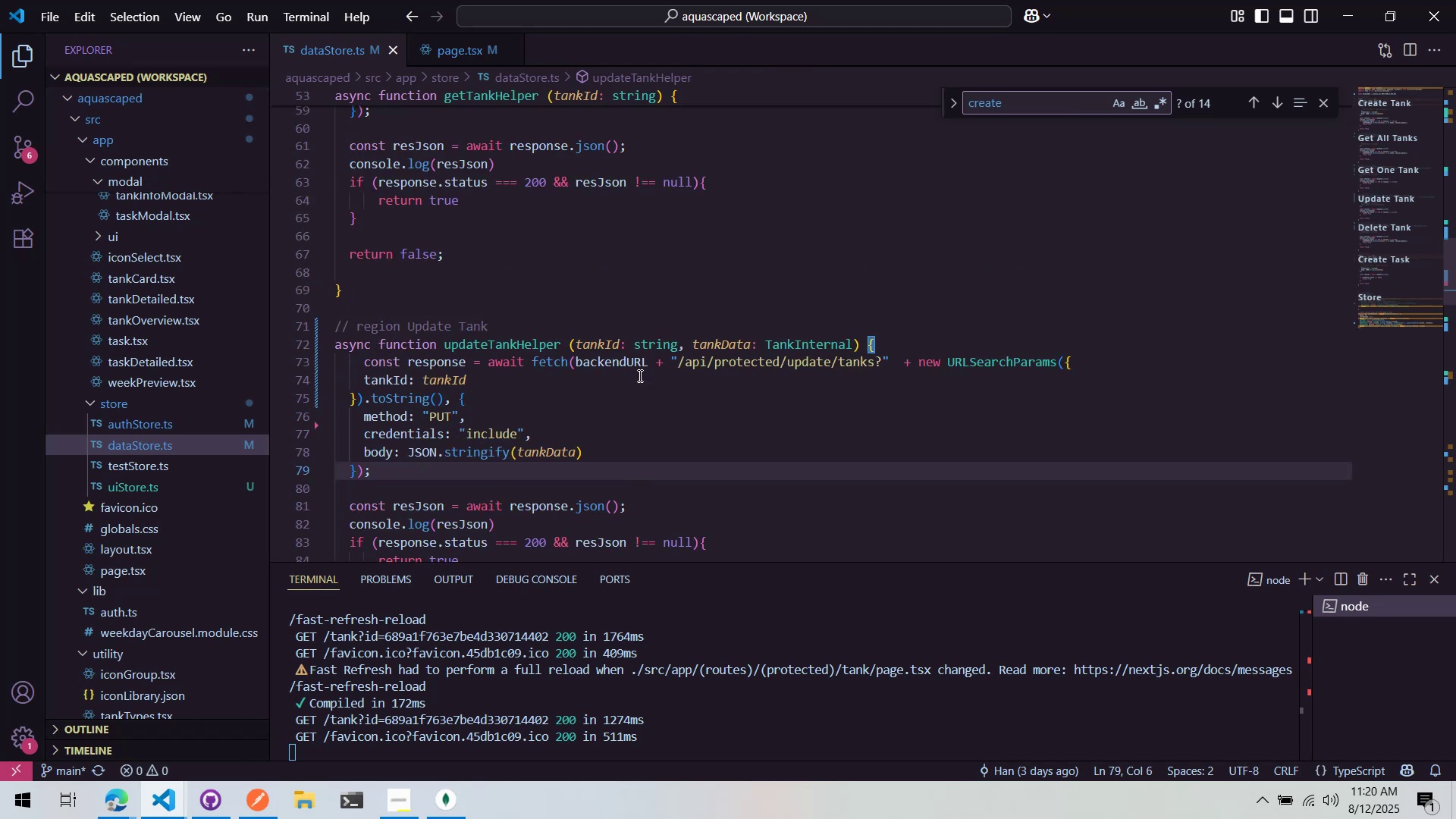 
scroll: coordinate [639, 375], scroll_direction: down, amount: 2.0
 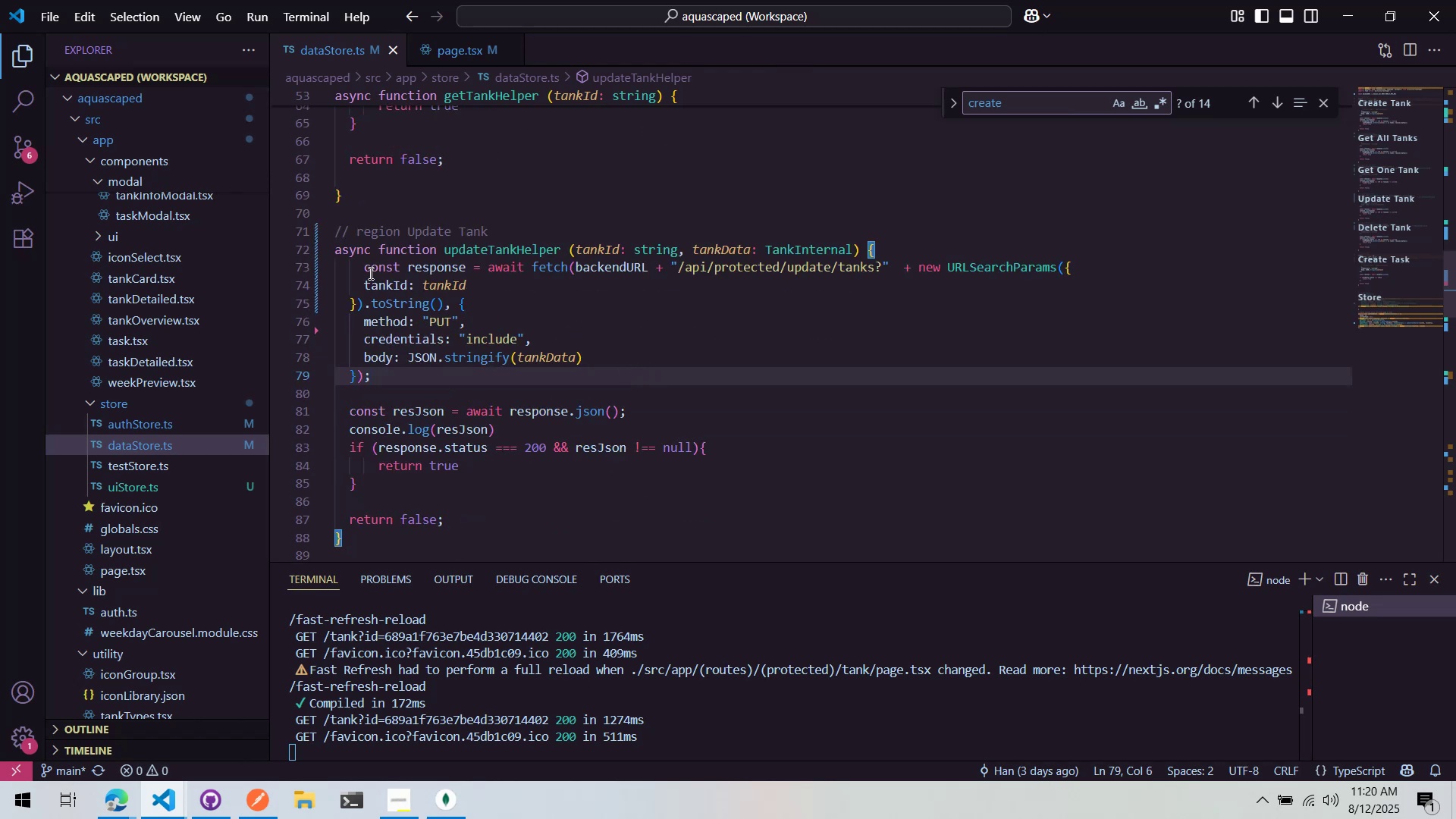 
left_click([366, 271])
 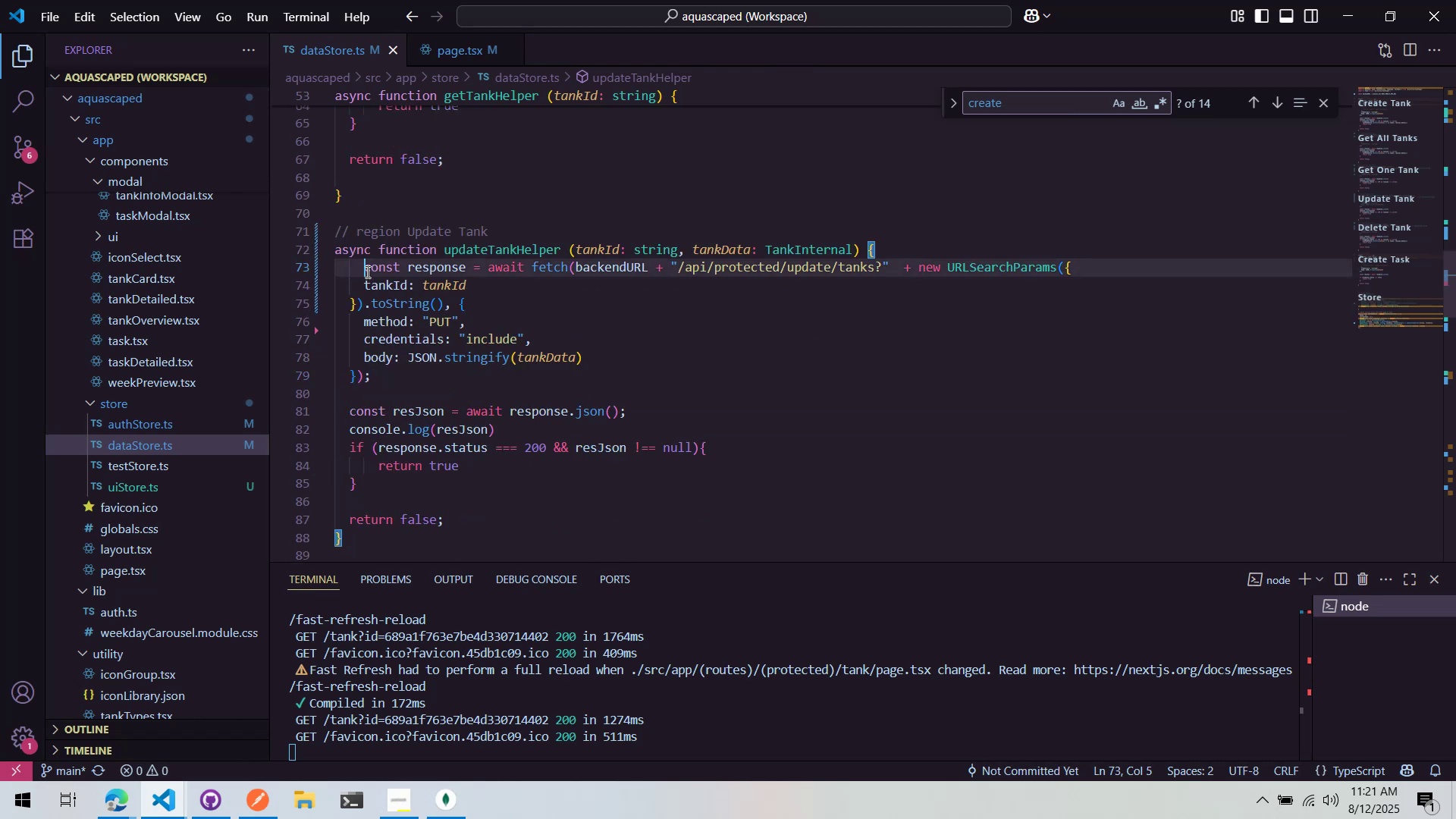 
key(Shift+Tab)
 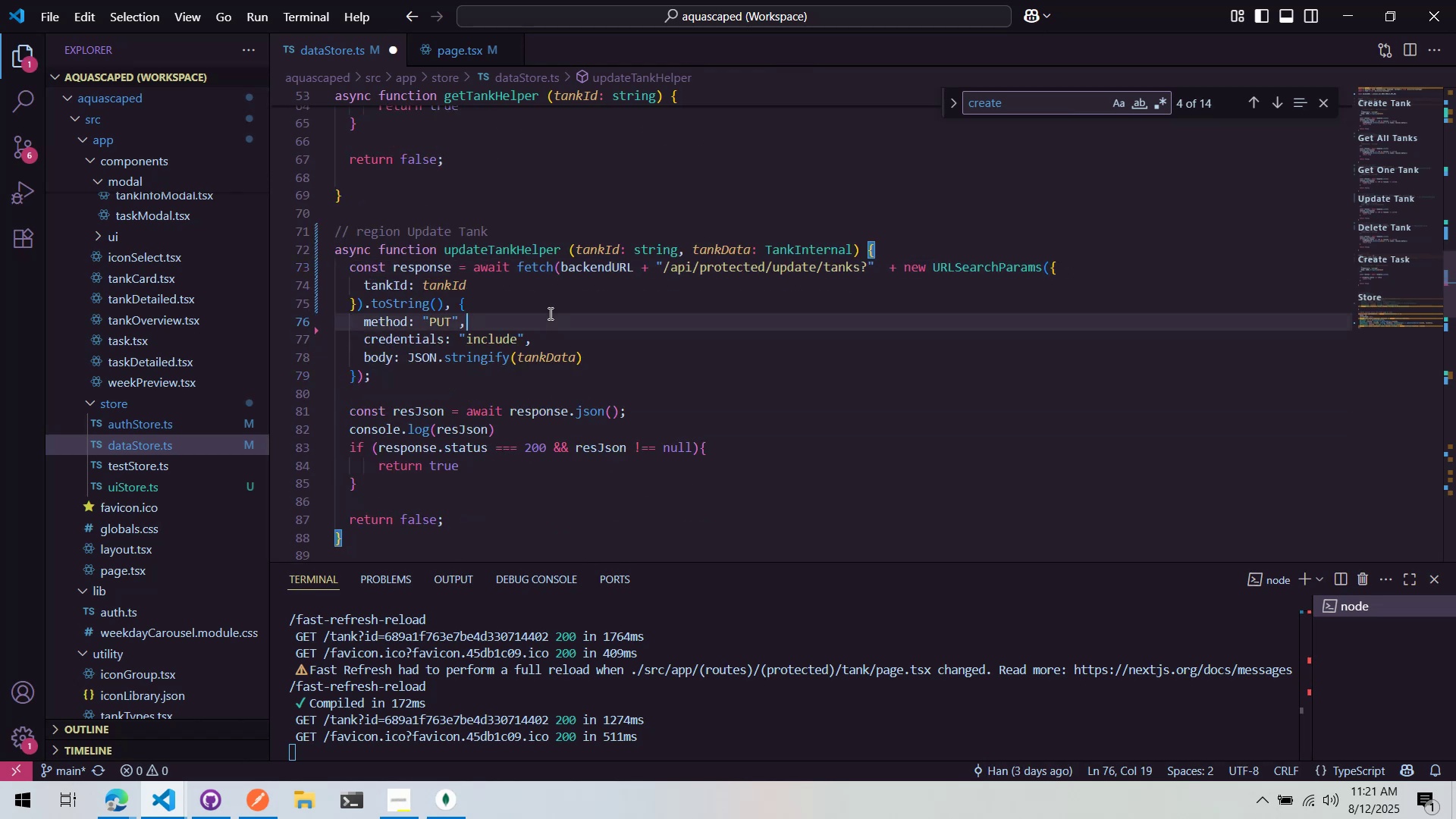 
left_click([549, 313])
 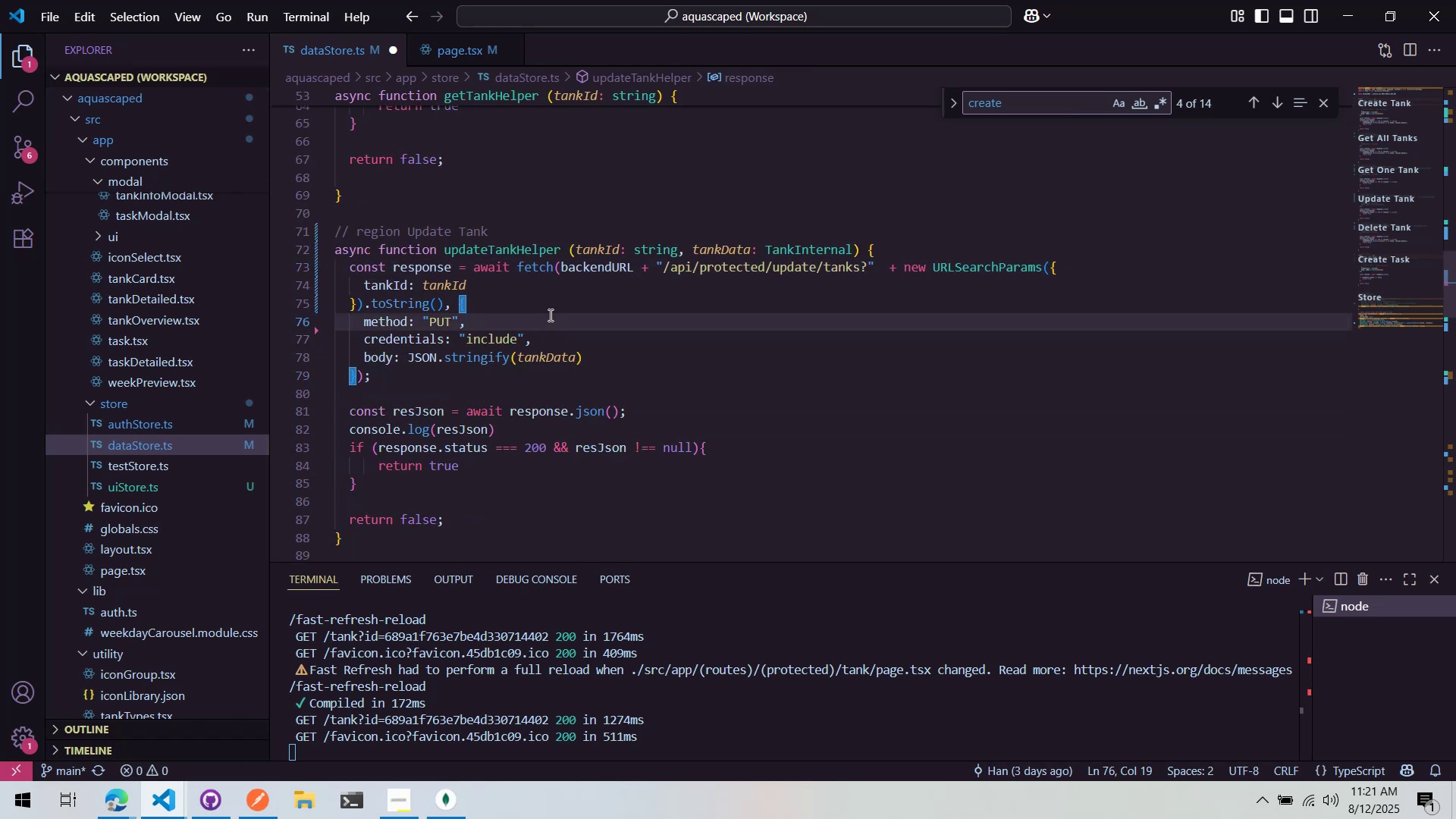 
key(Control+S)
 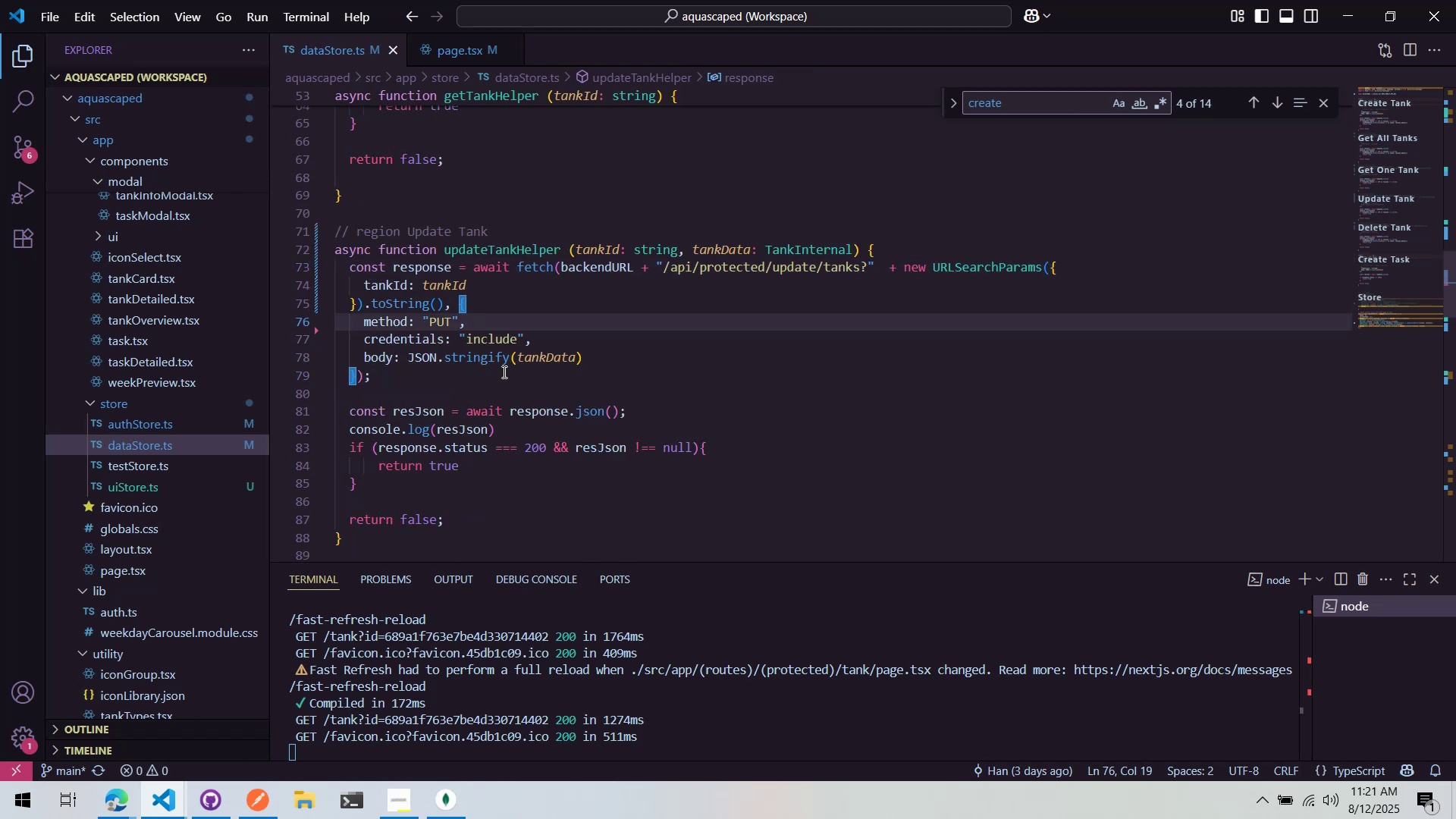 
left_click([504, 376])
 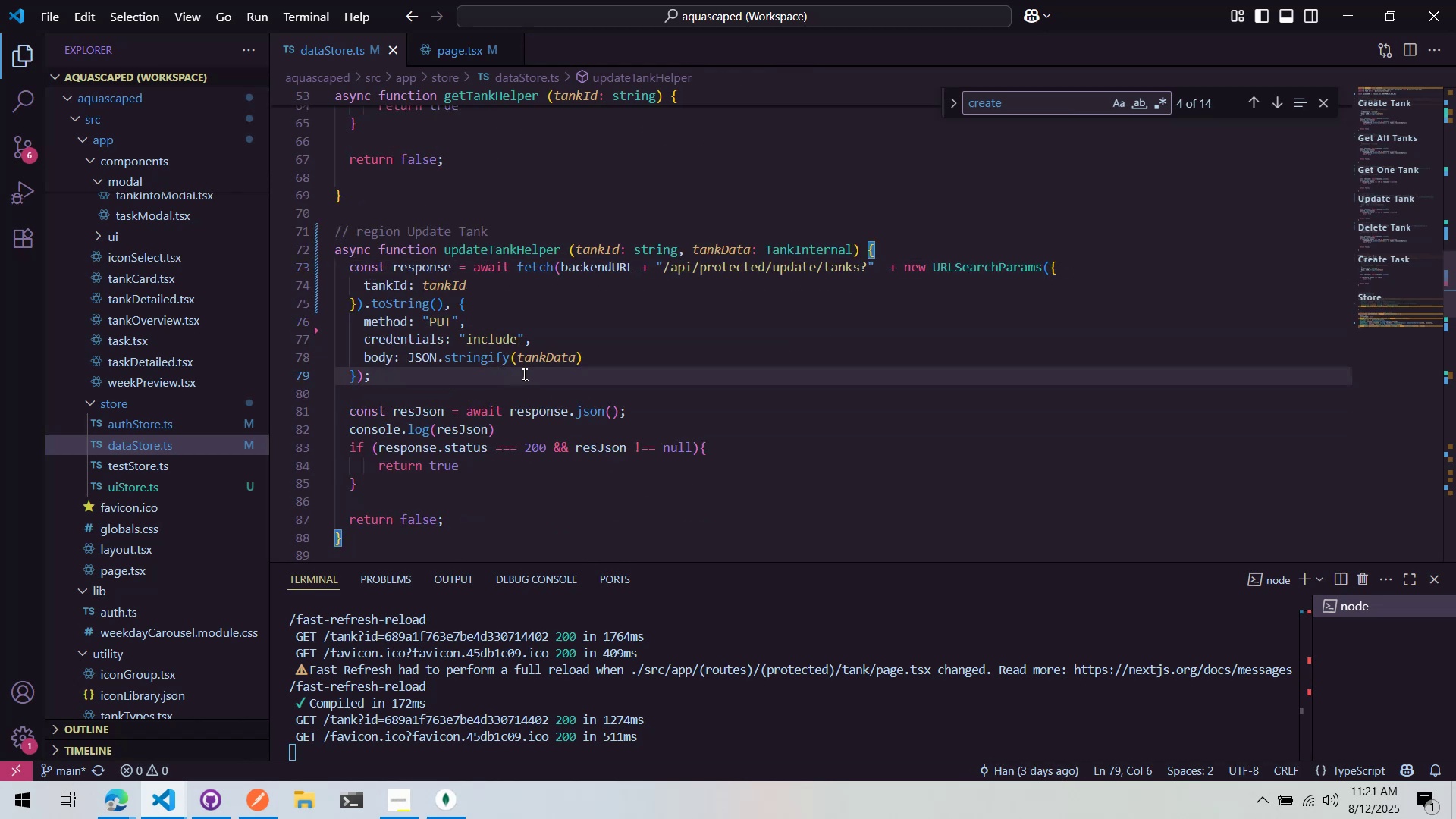 
key(Enter)
 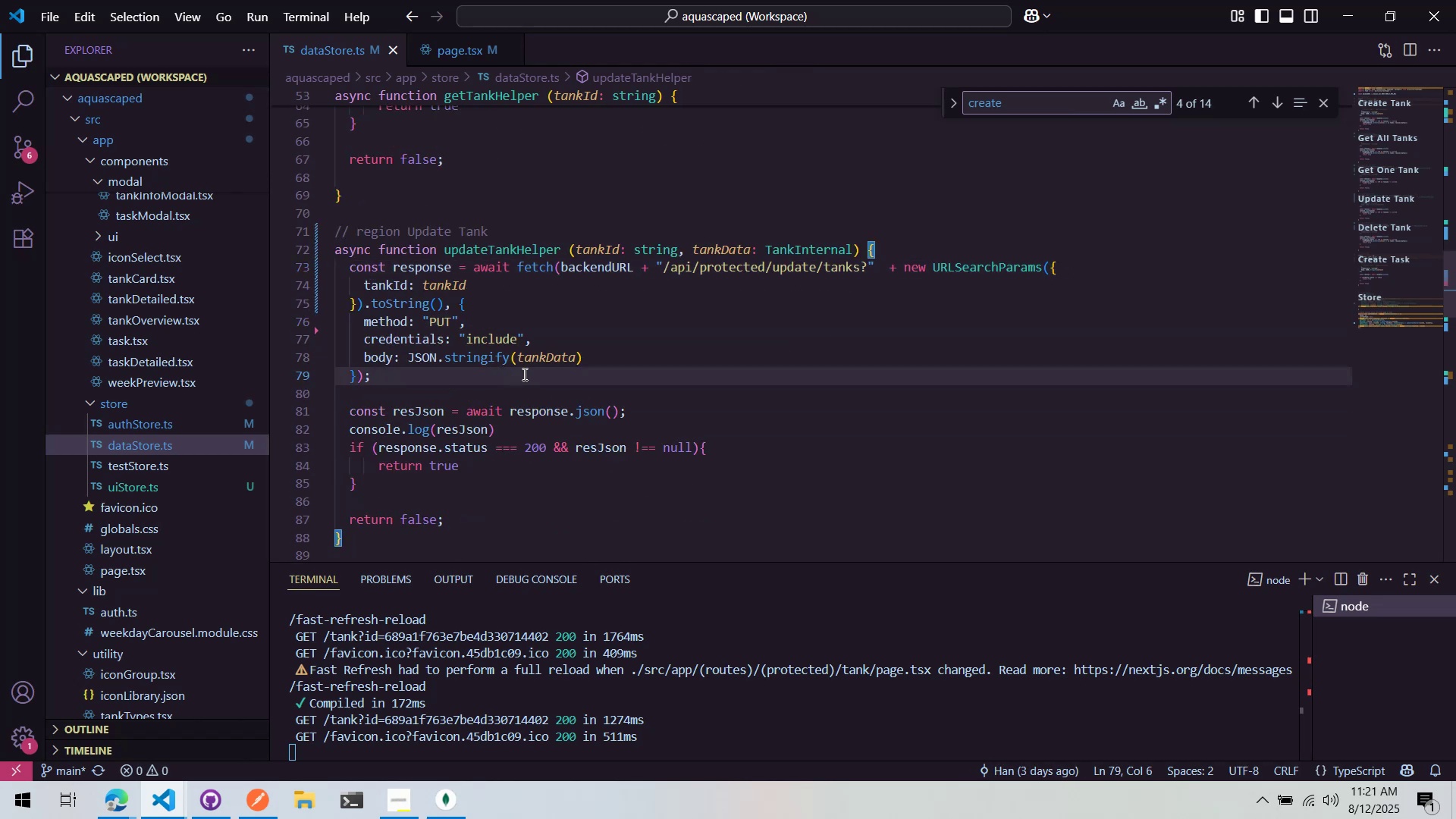 
key(Enter)
 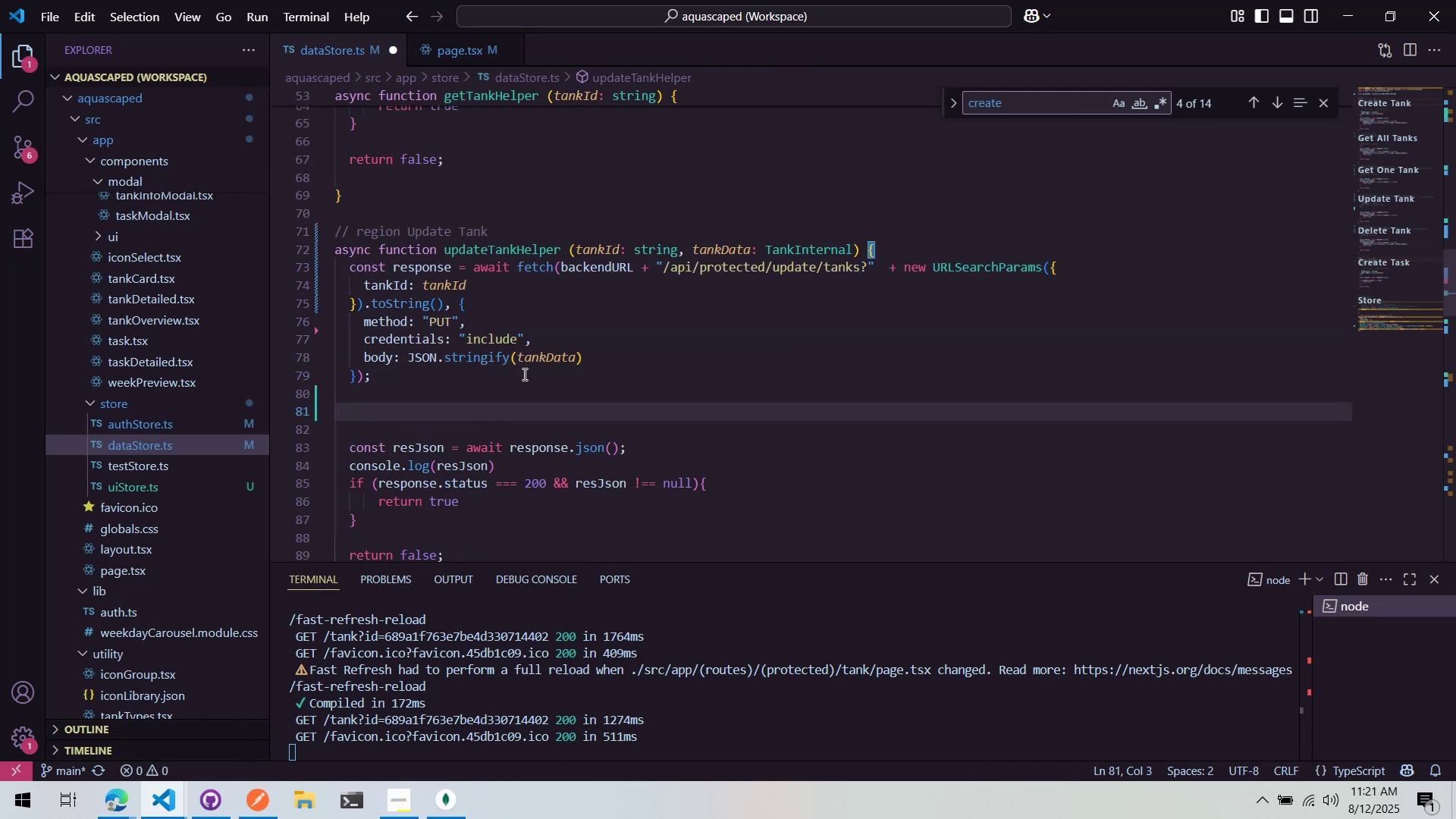 
type(use)
 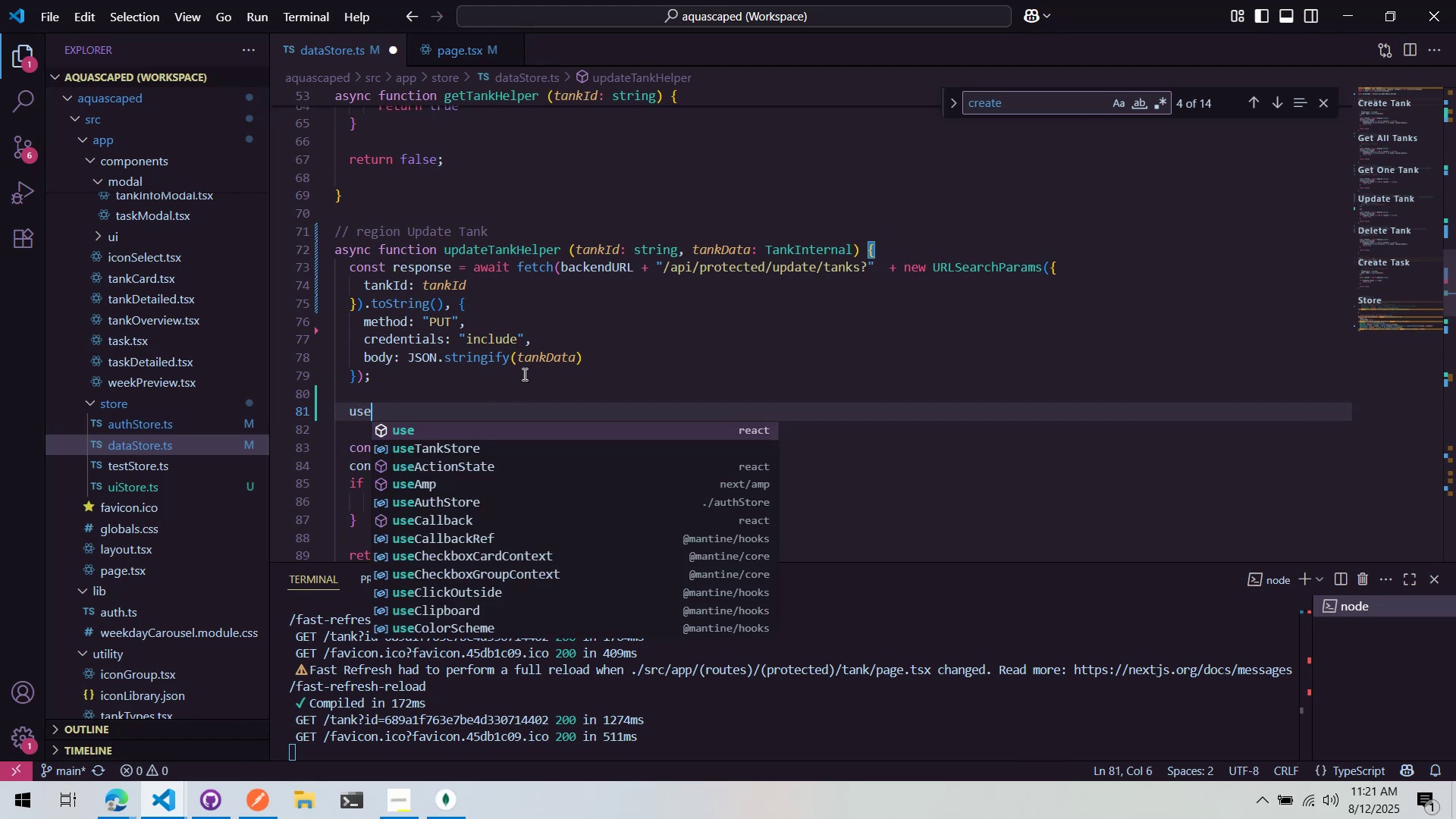 
hold_key(key=ControlLeft, duration=0.43)
 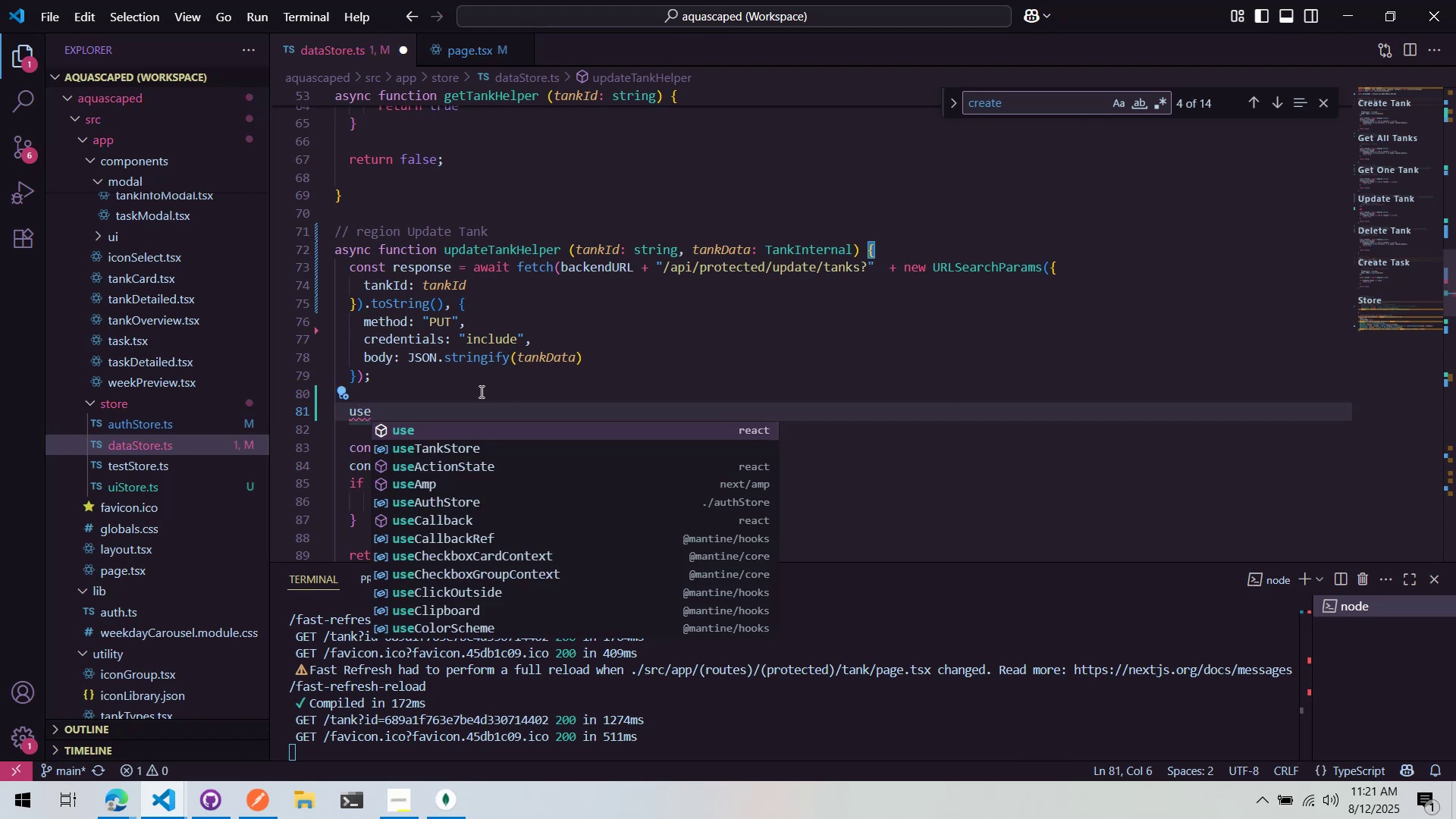 
hold_key(key=ControlLeft, duration=0.36)
 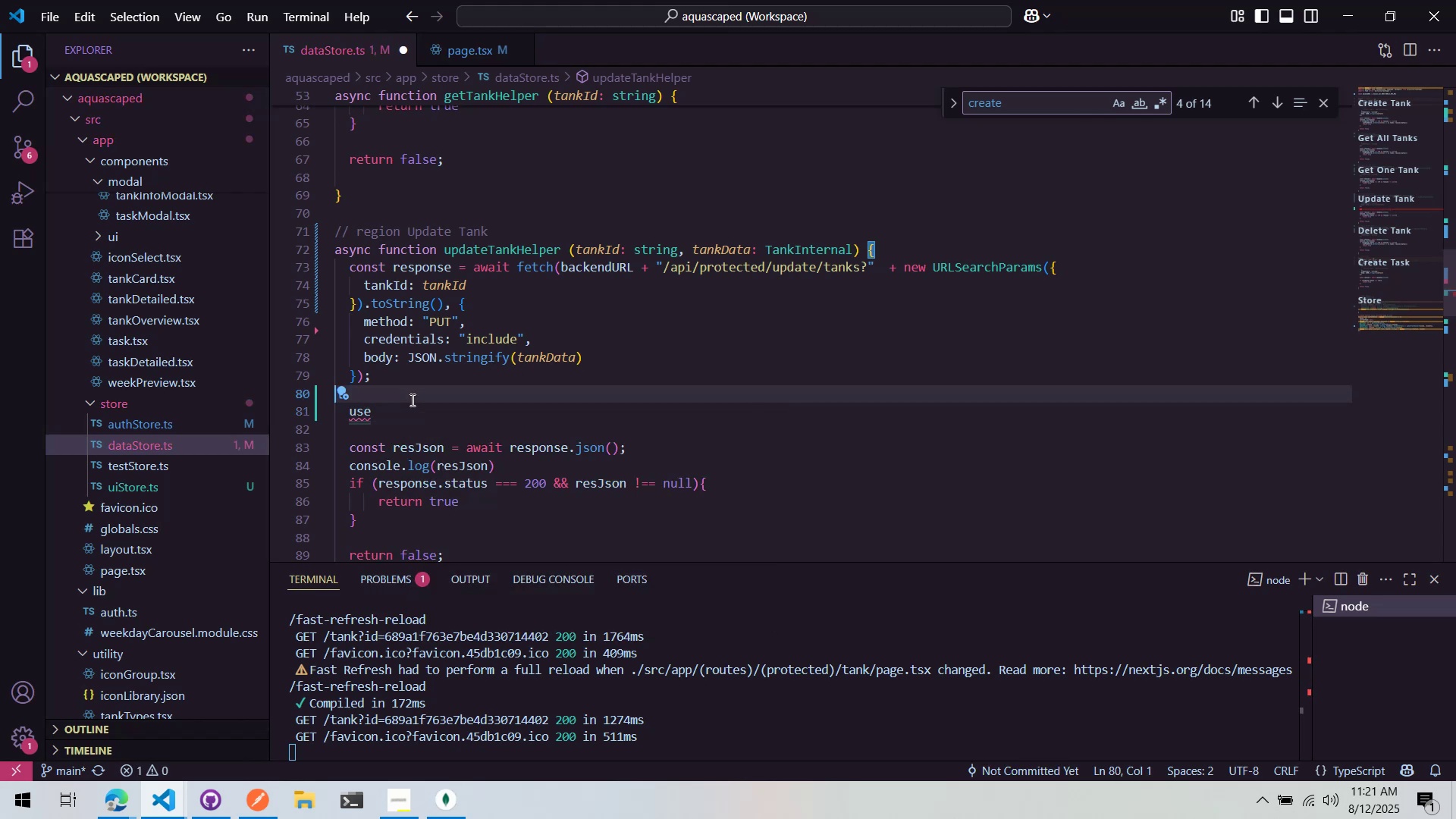 
left_click([411, 400])
 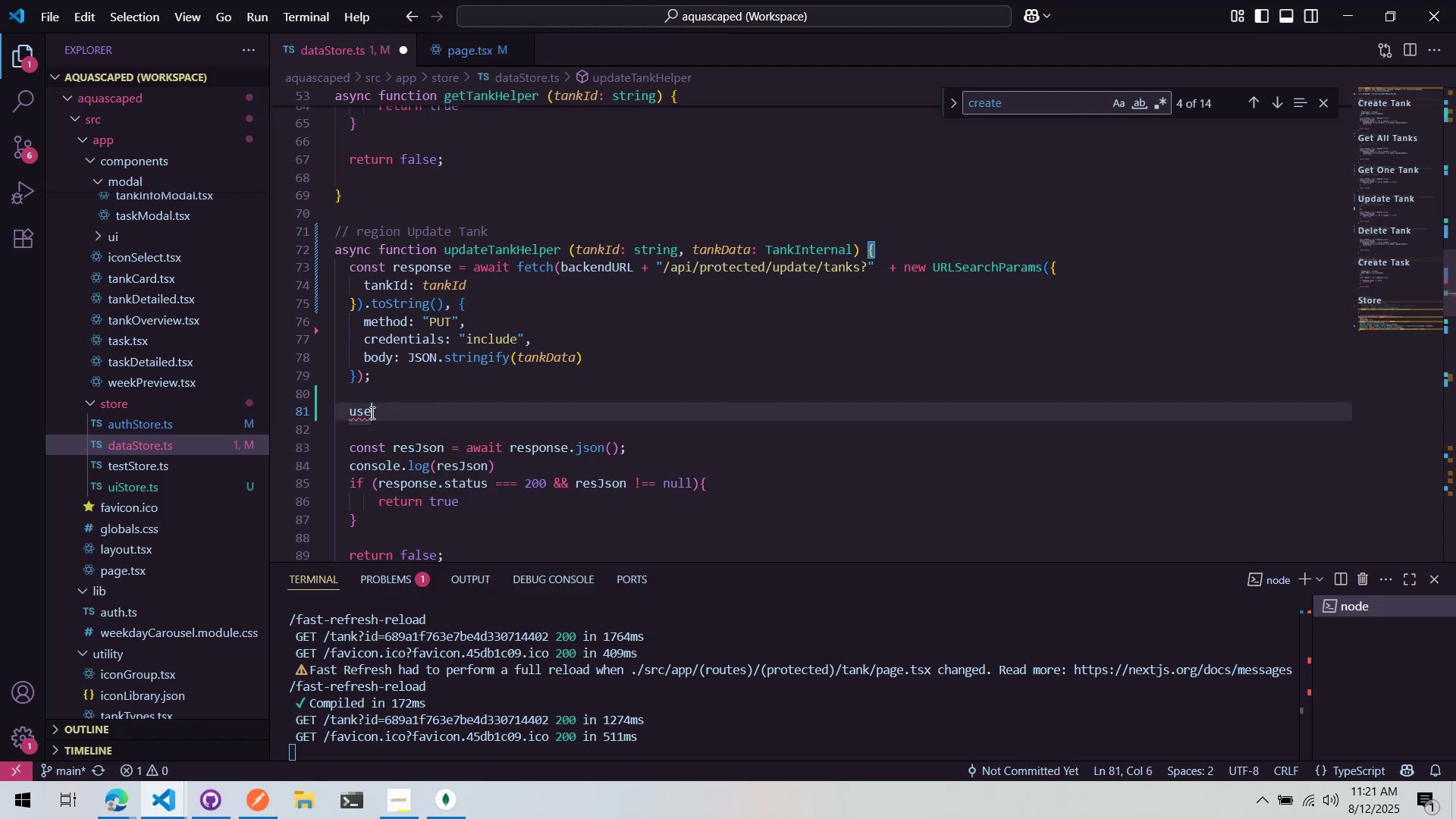 
triple_click([371, 413])
 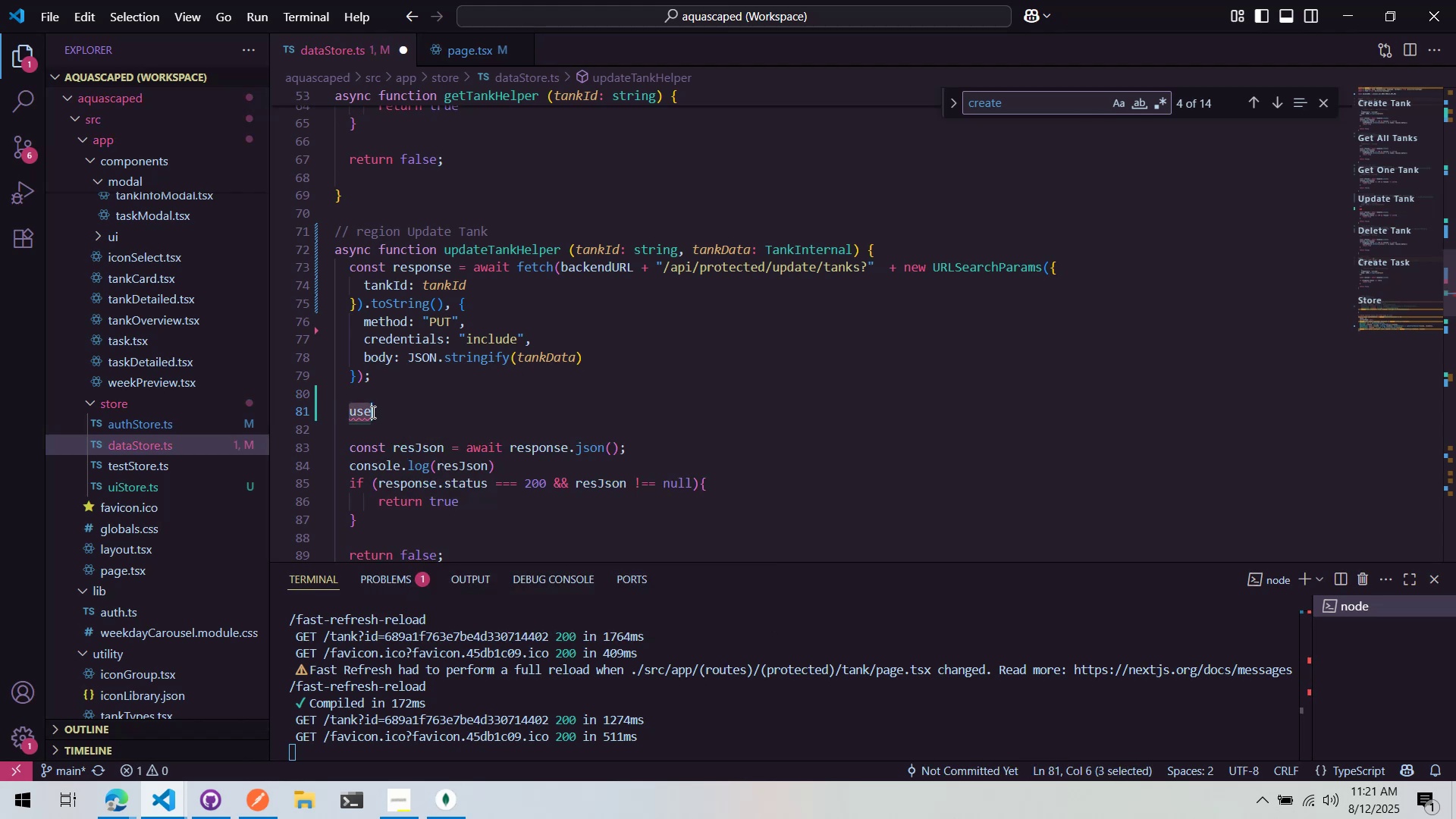 
key(Control+ControlLeft)
 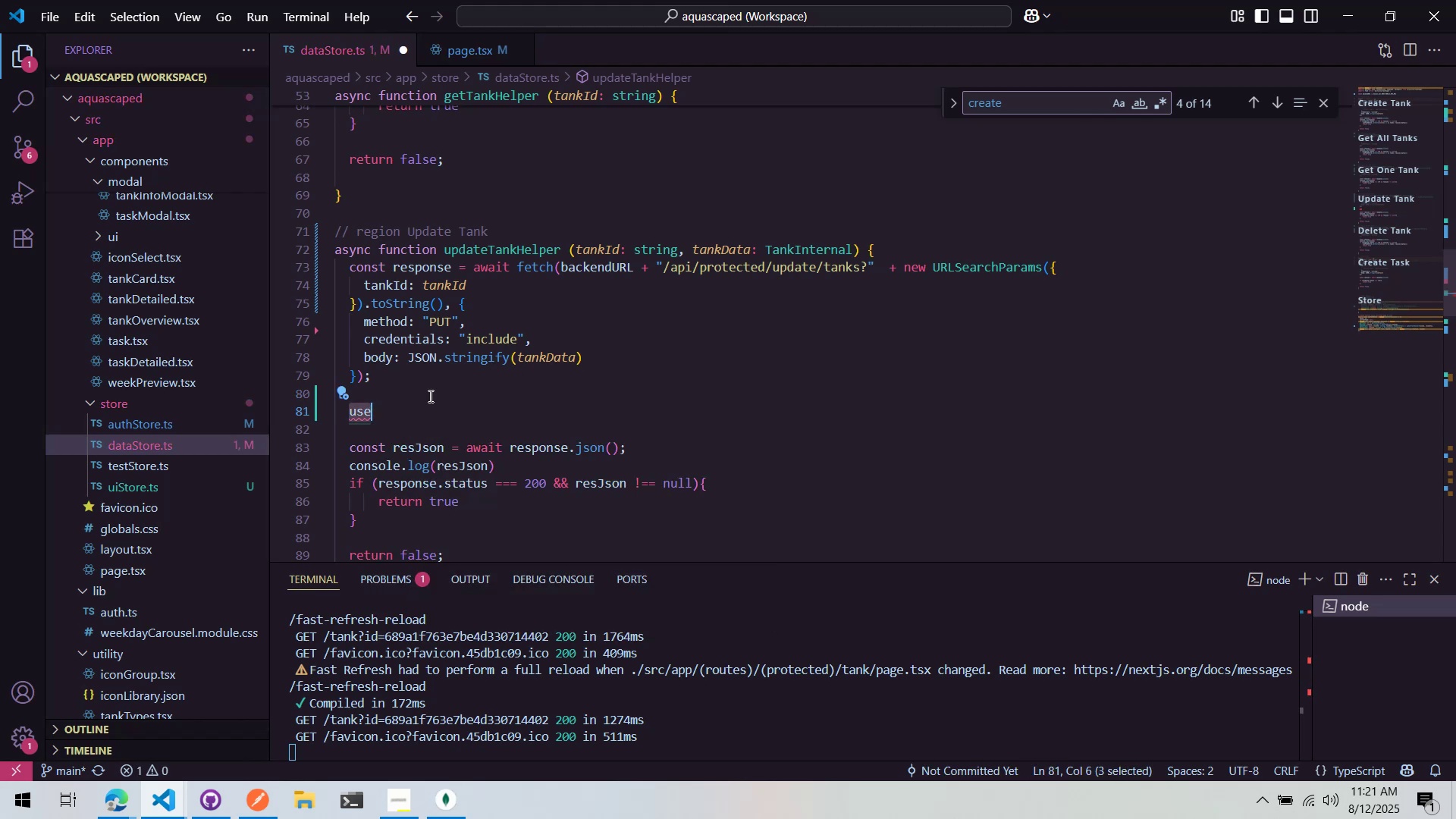 
key(Control+X)
 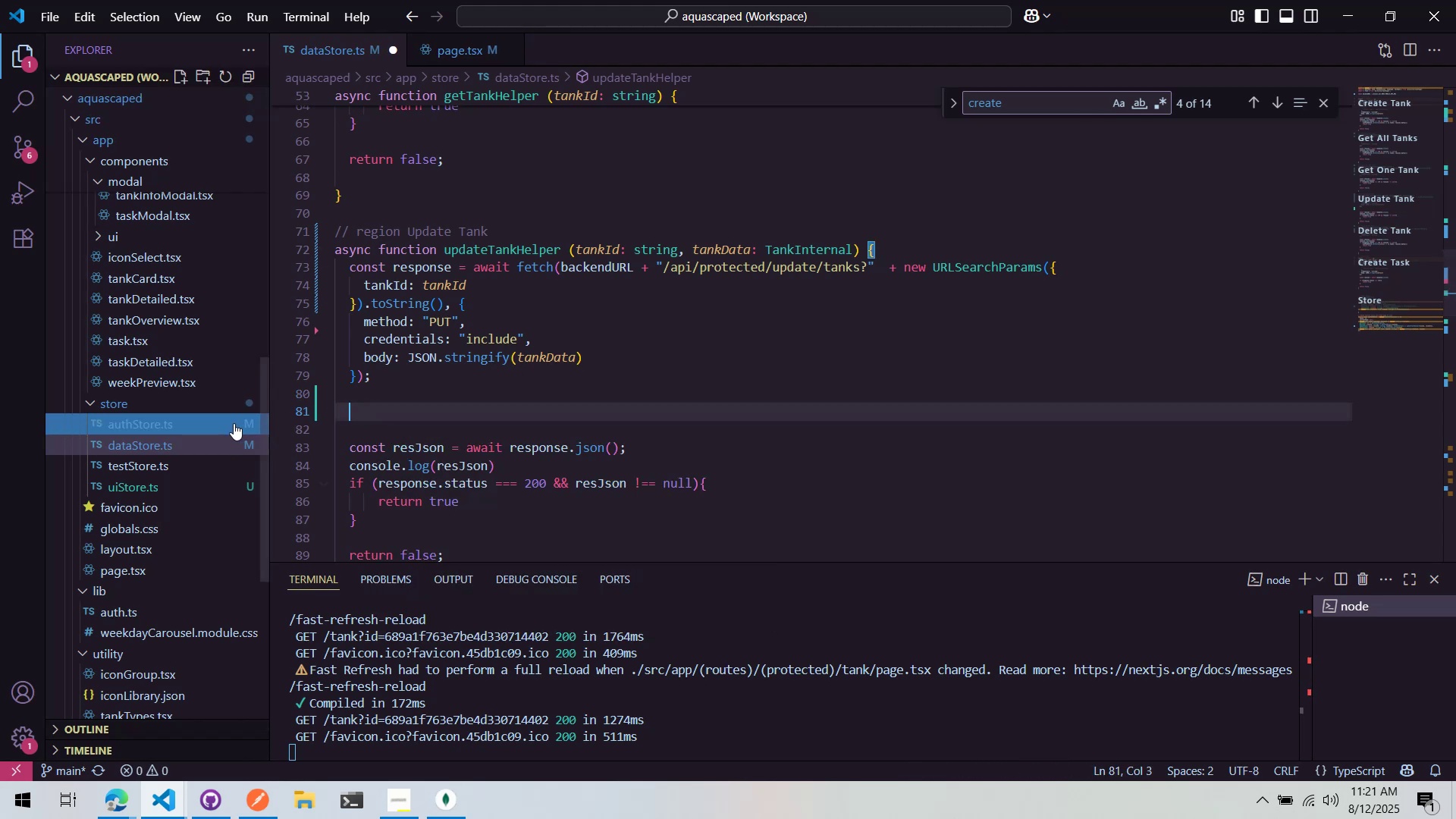 
scroll: coordinate [592, 353], scroll_direction: up, amount: 14.0
 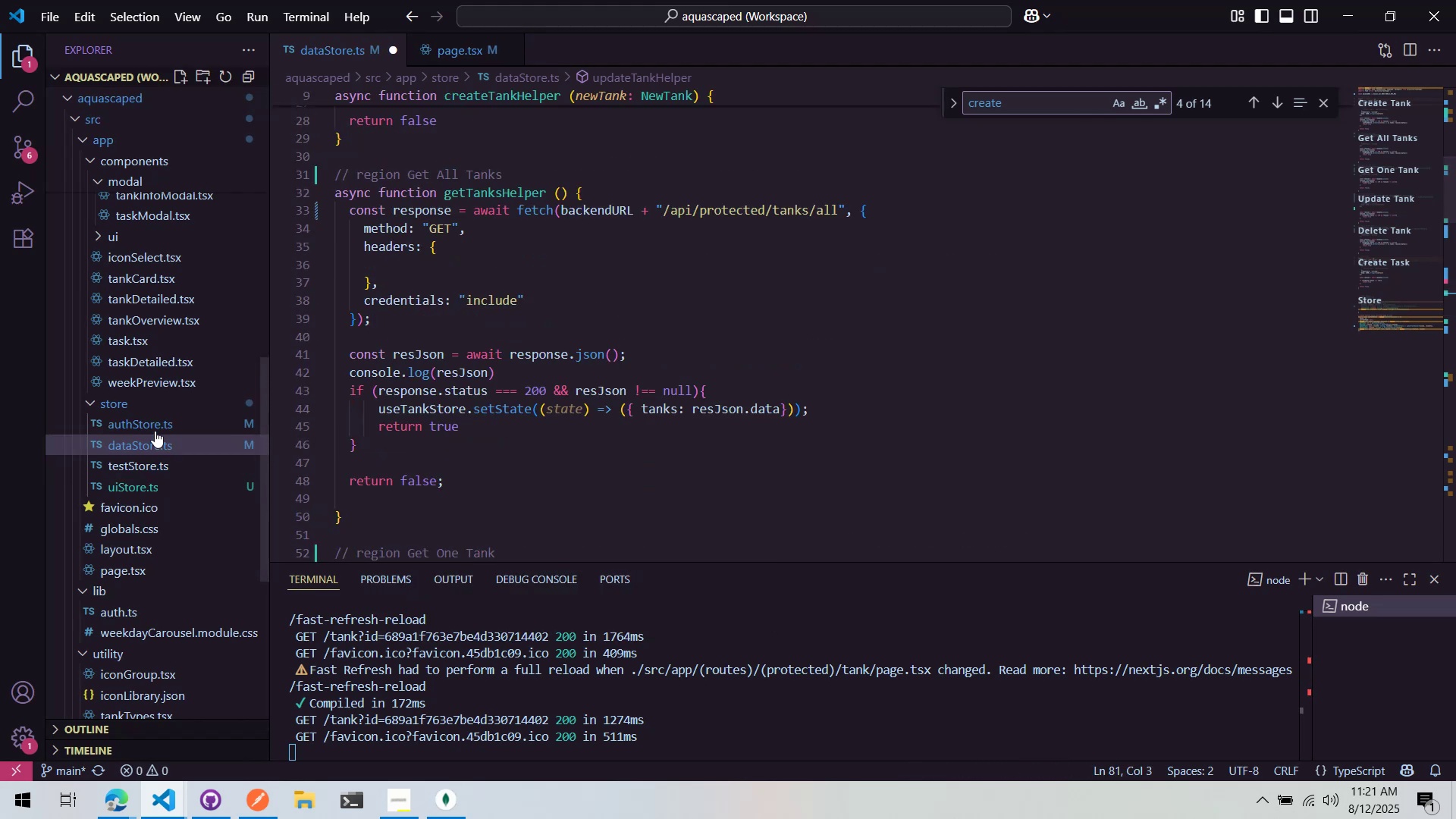 
left_click([159, 425])
 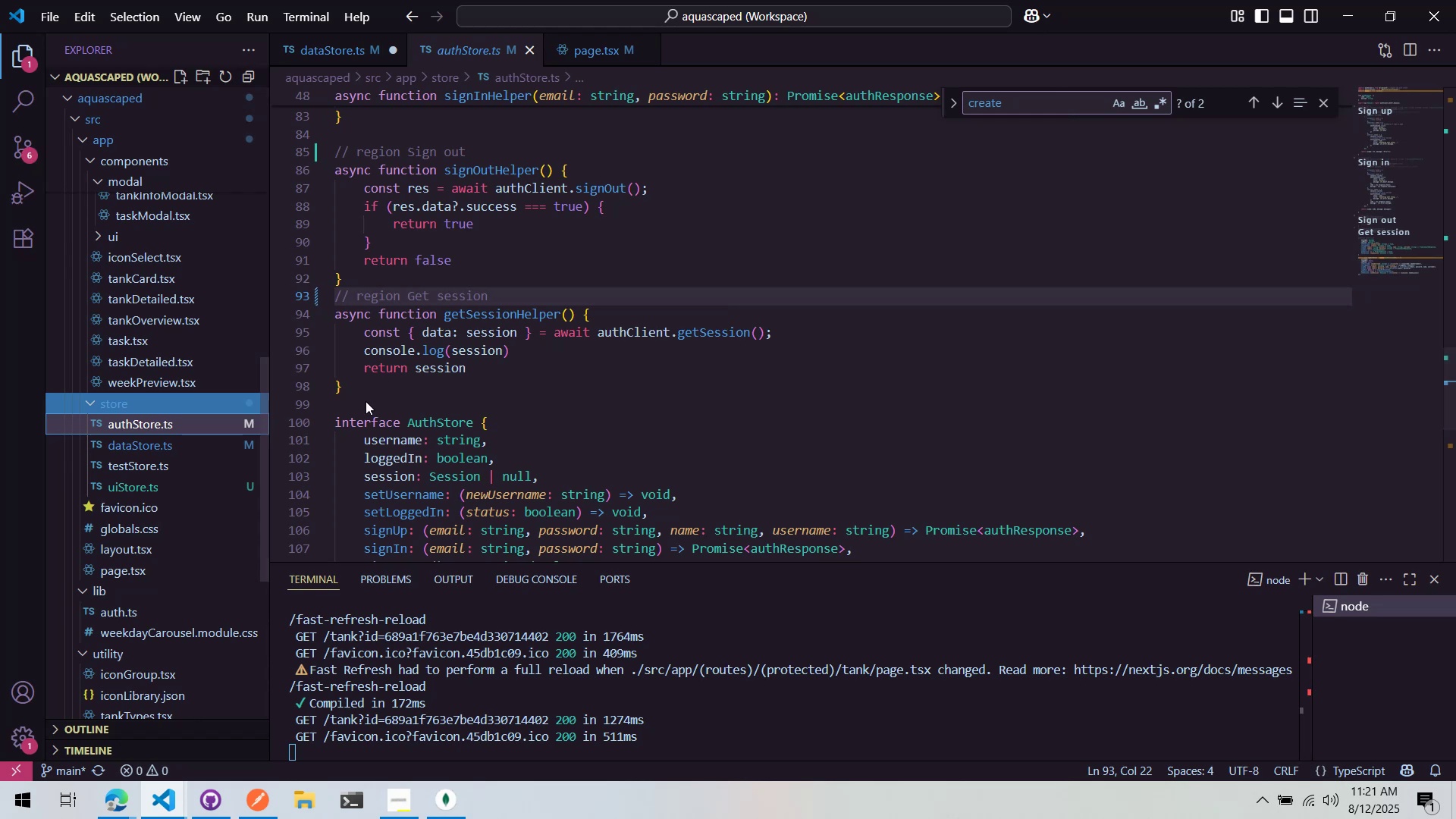 
scroll: coordinate [553, 337], scroll_direction: up, amount: 22.0
 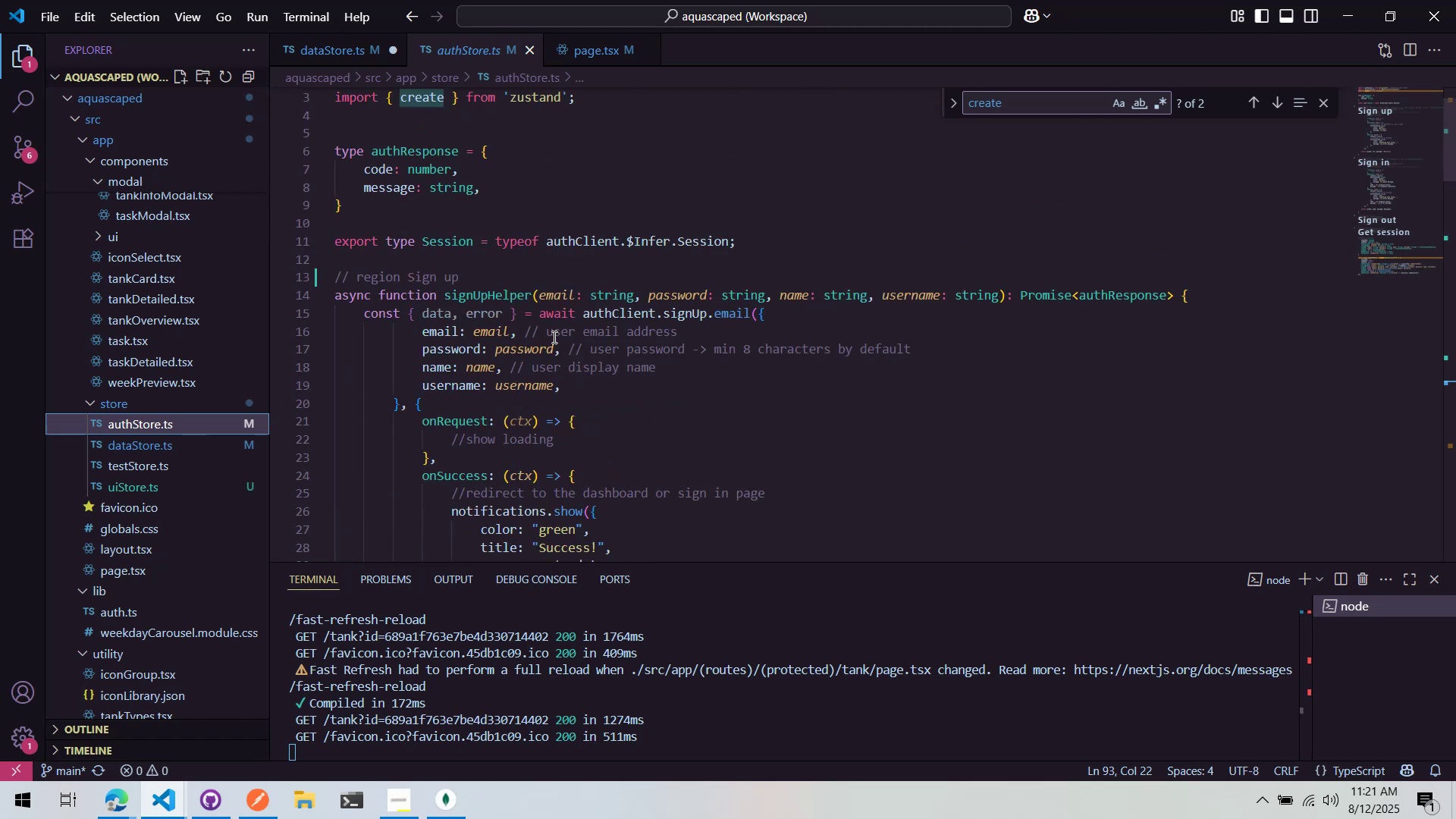 
scroll: coordinate [552, 337], scroll_direction: down, amount: 17.0
 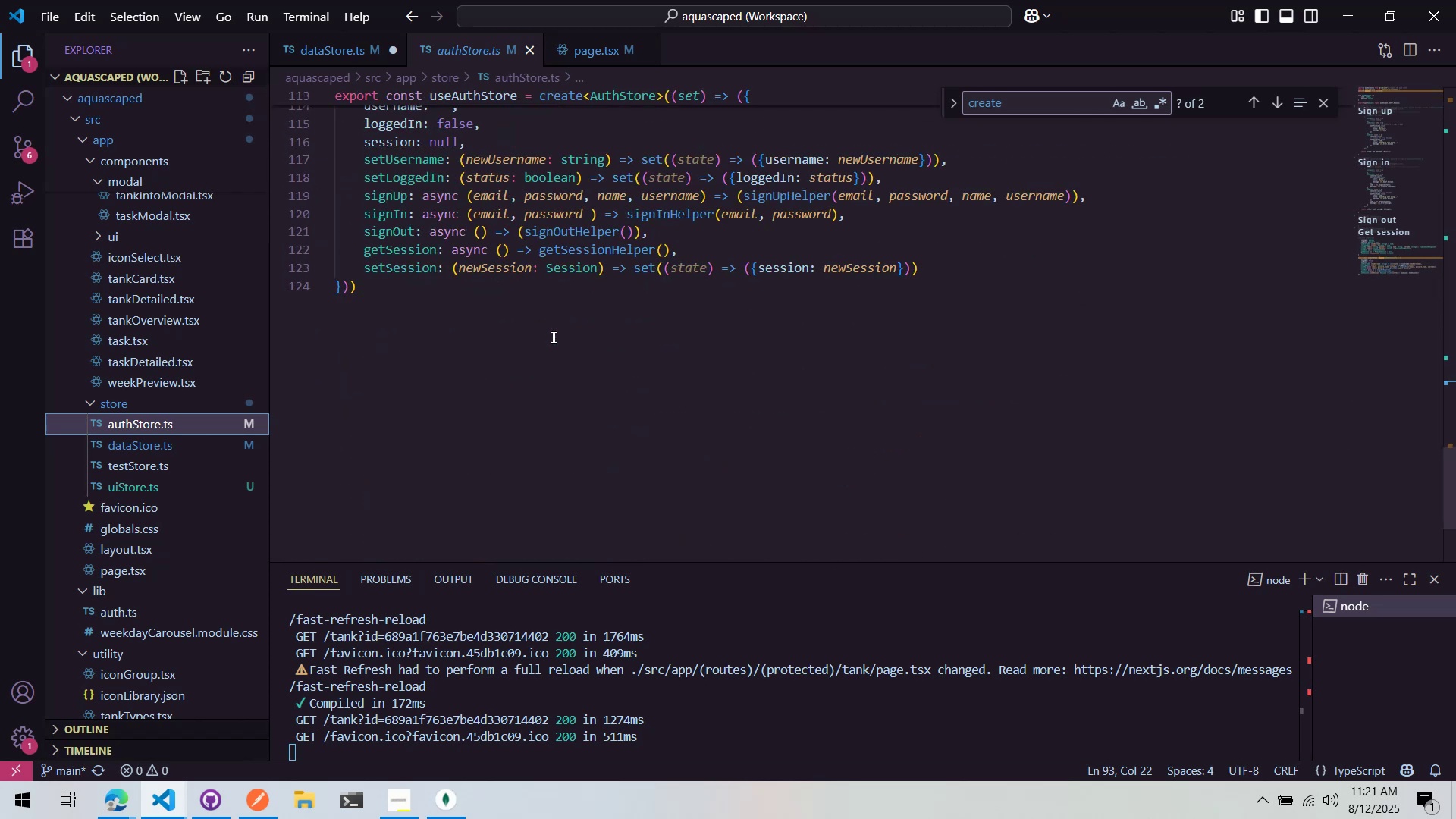 
scroll: coordinate [549, 337], scroll_direction: up, amount: 32.0
 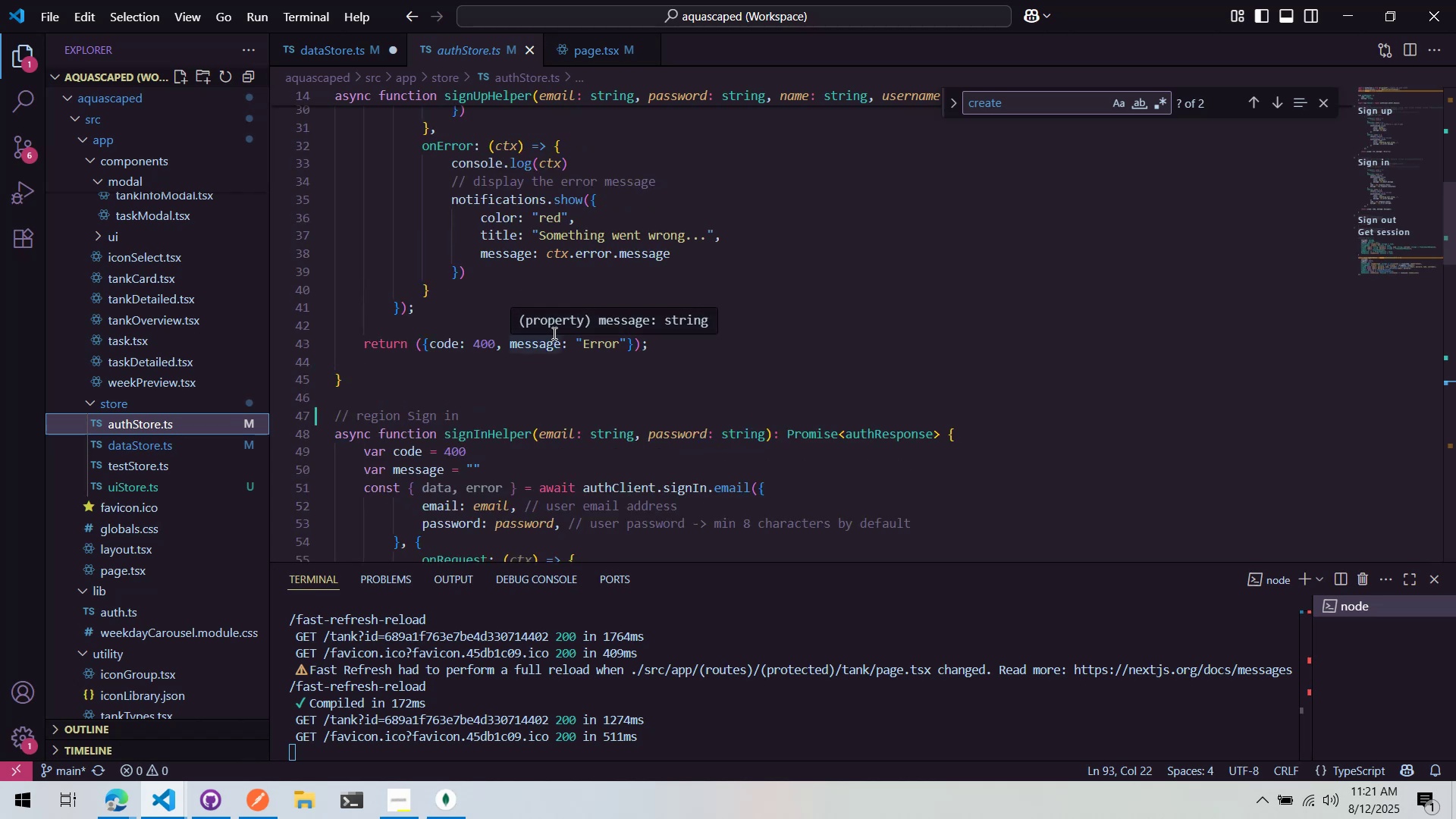 
scroll: coordinate [553, 332], scroll_direction: down, amount: 7.0
 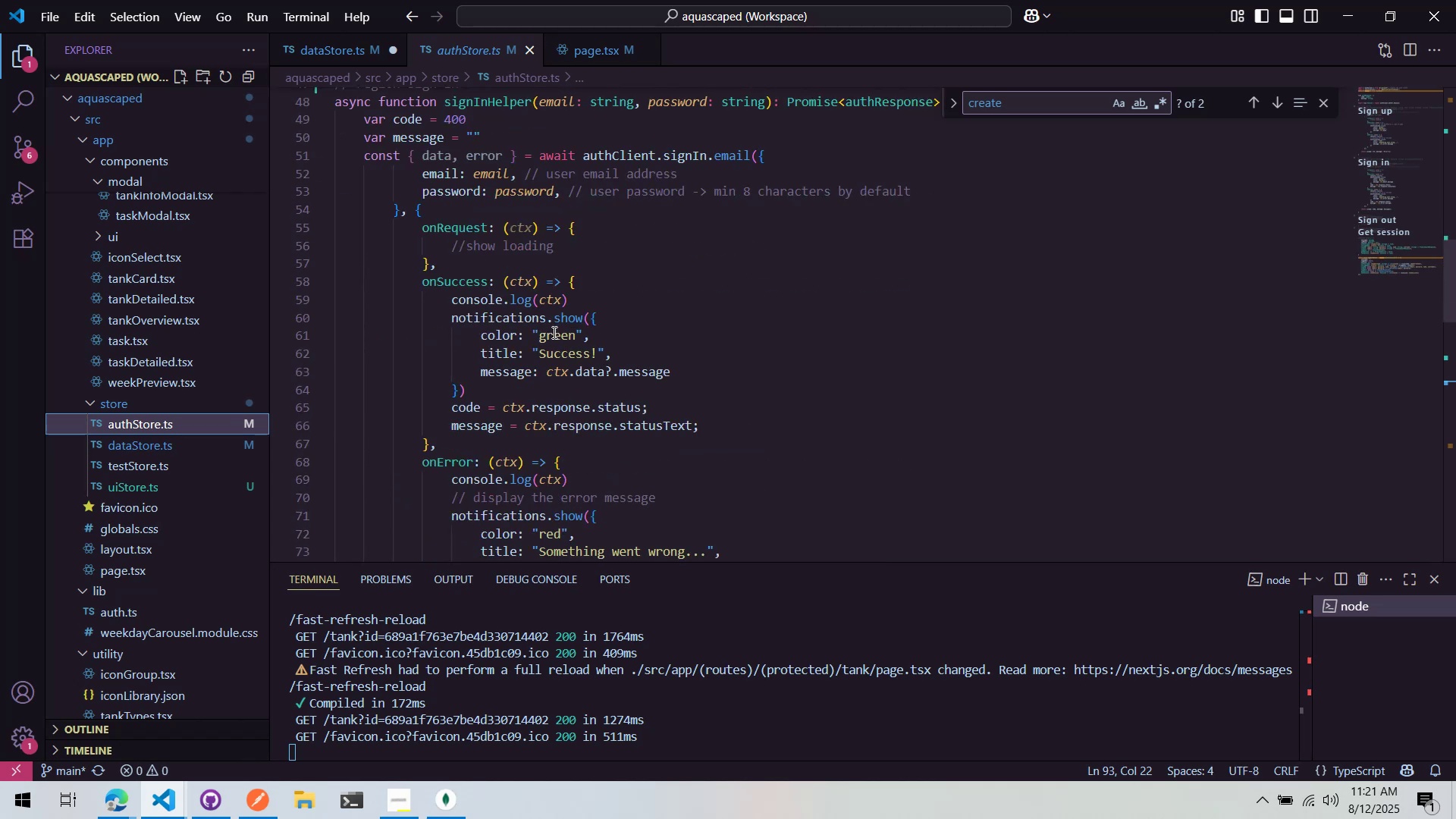 
right_click([553, 332])
 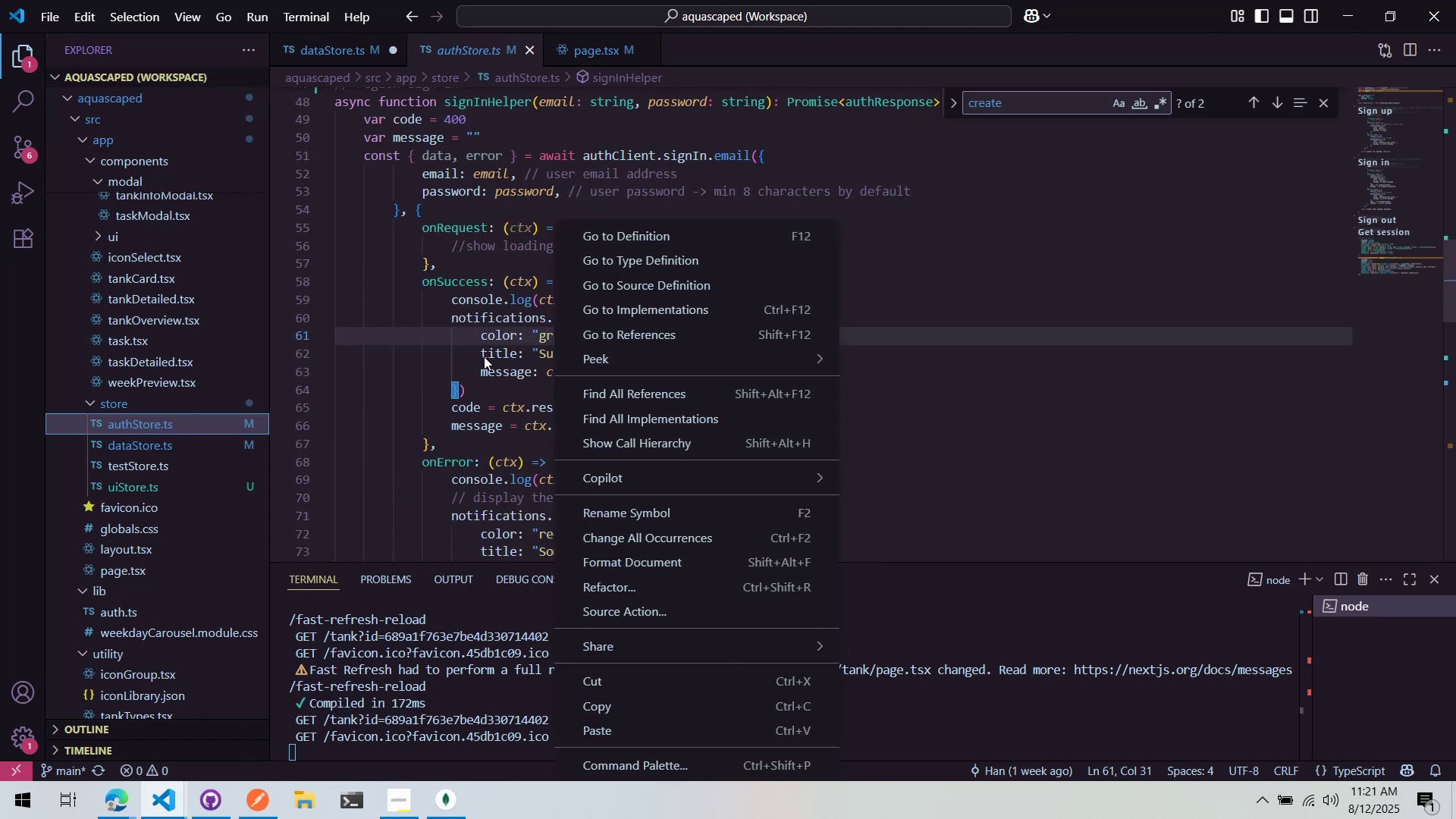 
left_click([484, 356])
 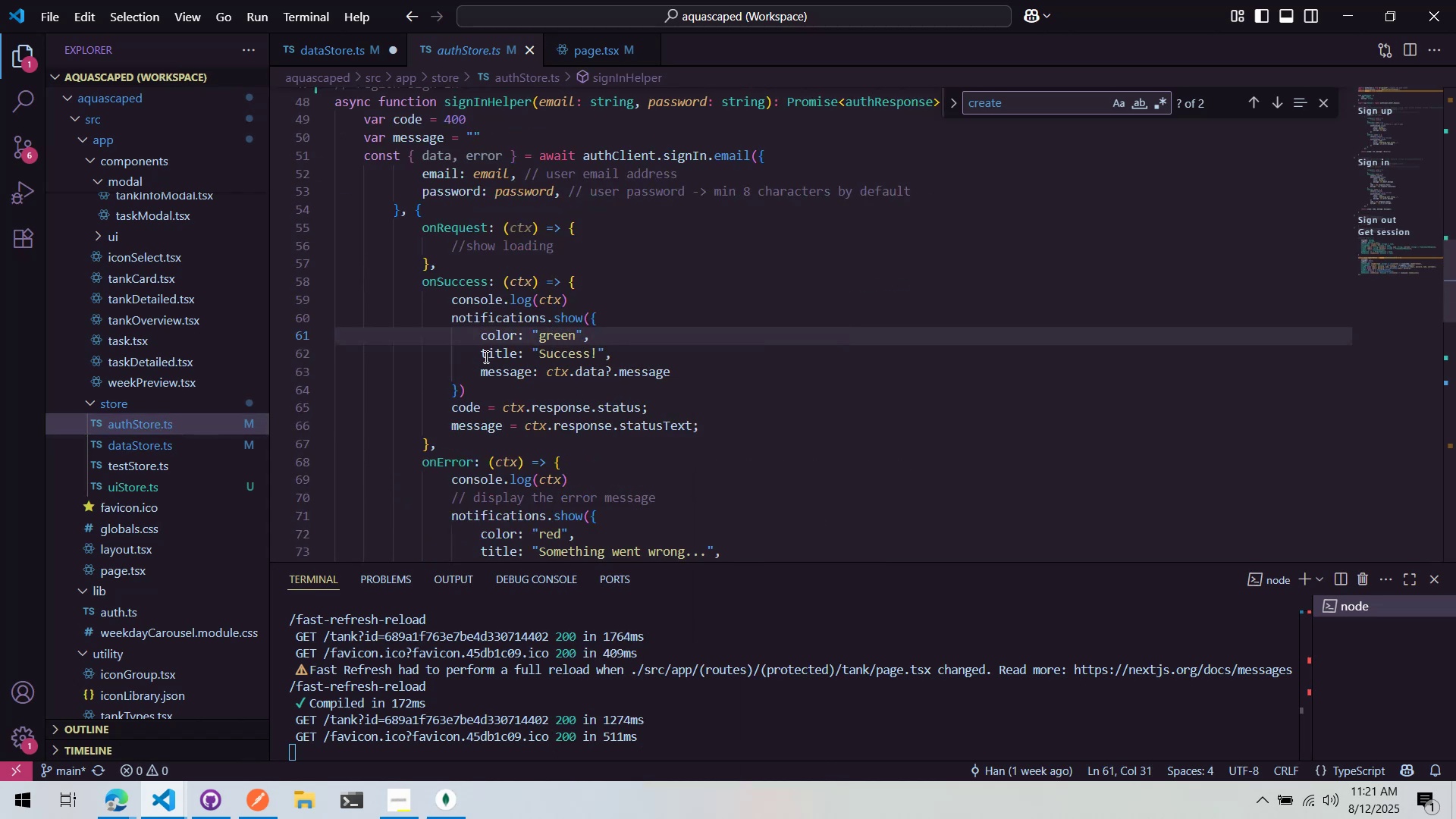 
scroll: coordinate [485, 356], scroll_direction: down, amount: 13.0
 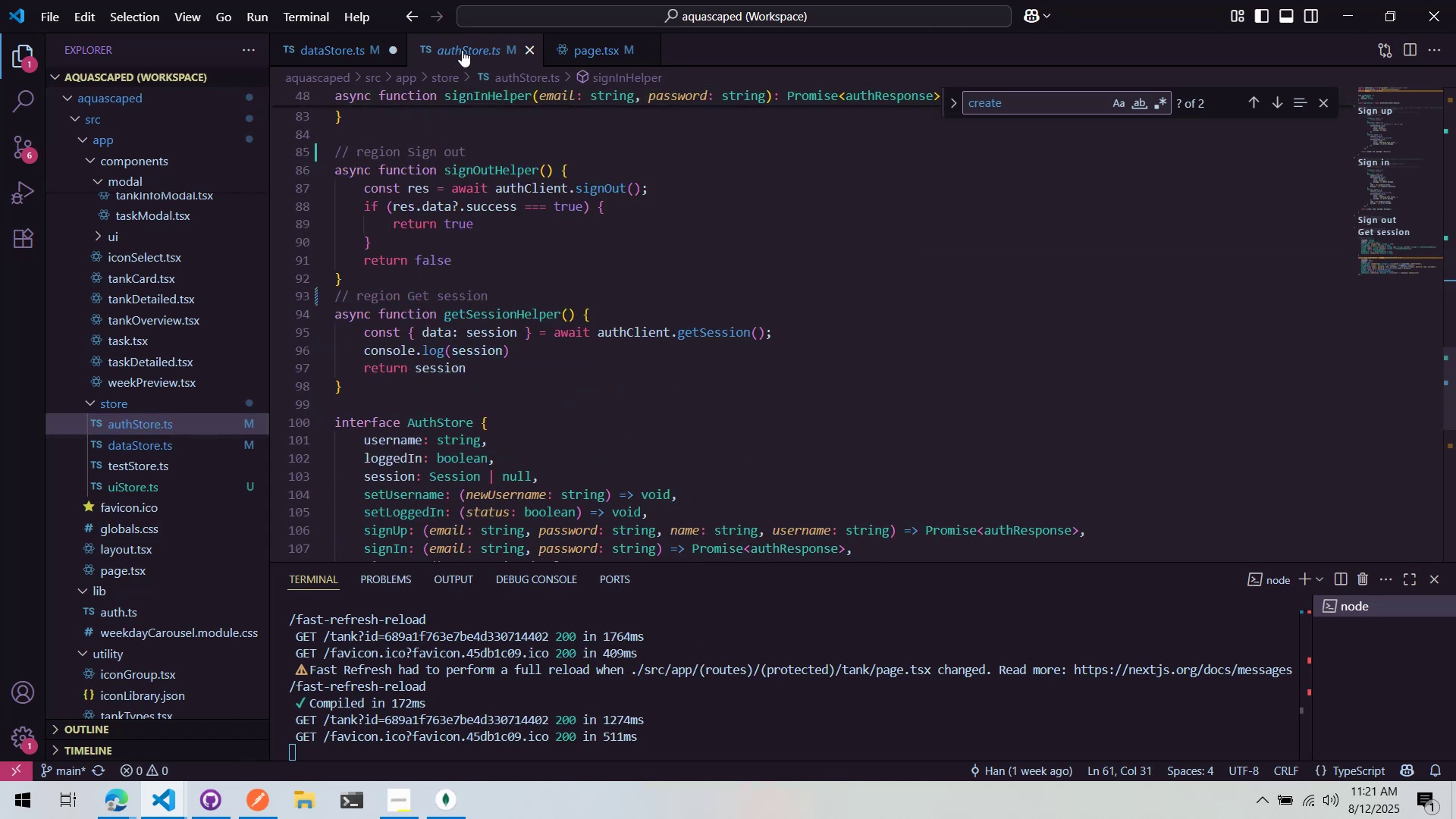 
scroll: coordinate [754, 312], scroll_direction: up, amount: 7.0
 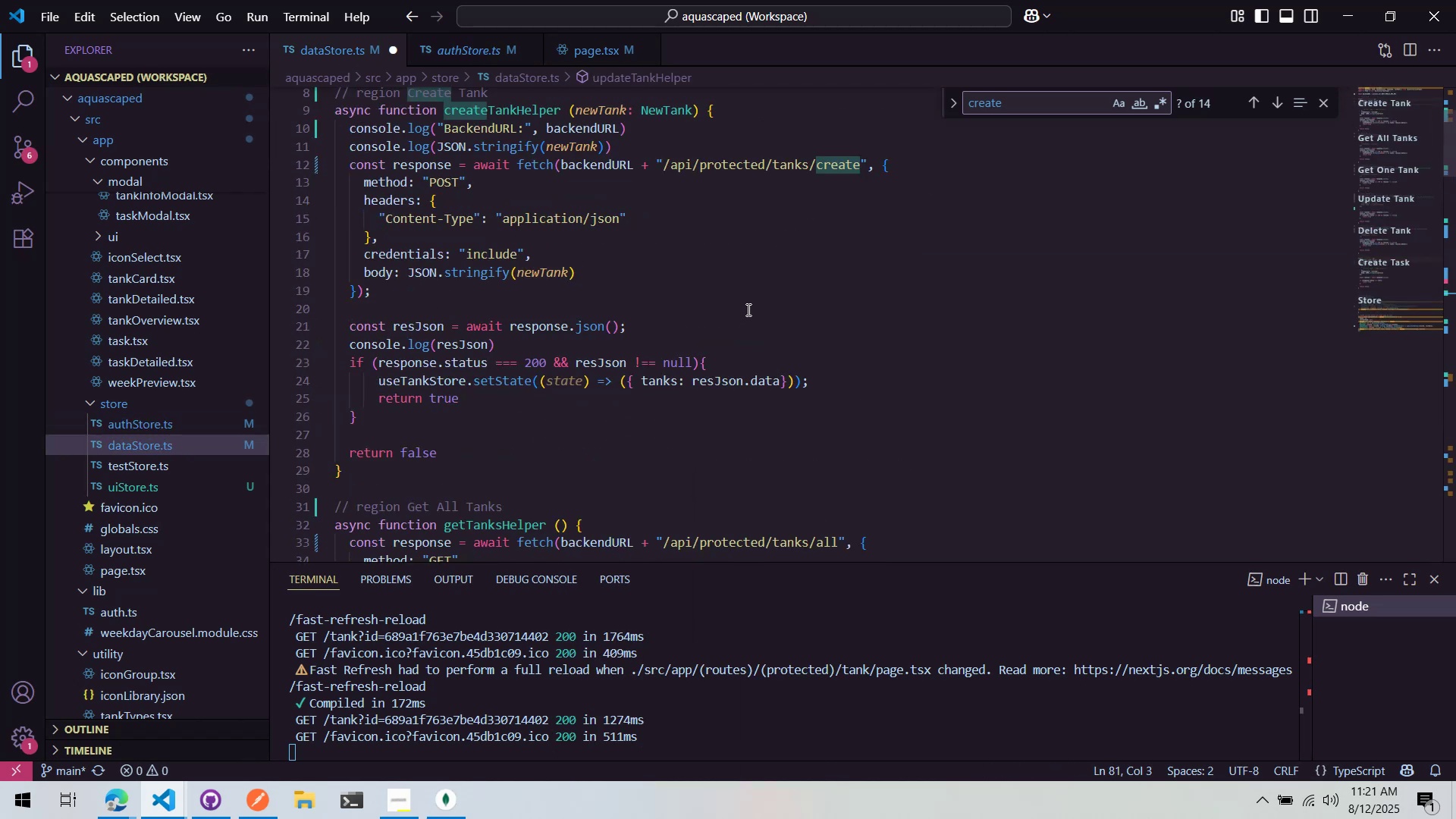 
scroll: coordinate [497, 420], scroll_direction: down, amount: 13.0
 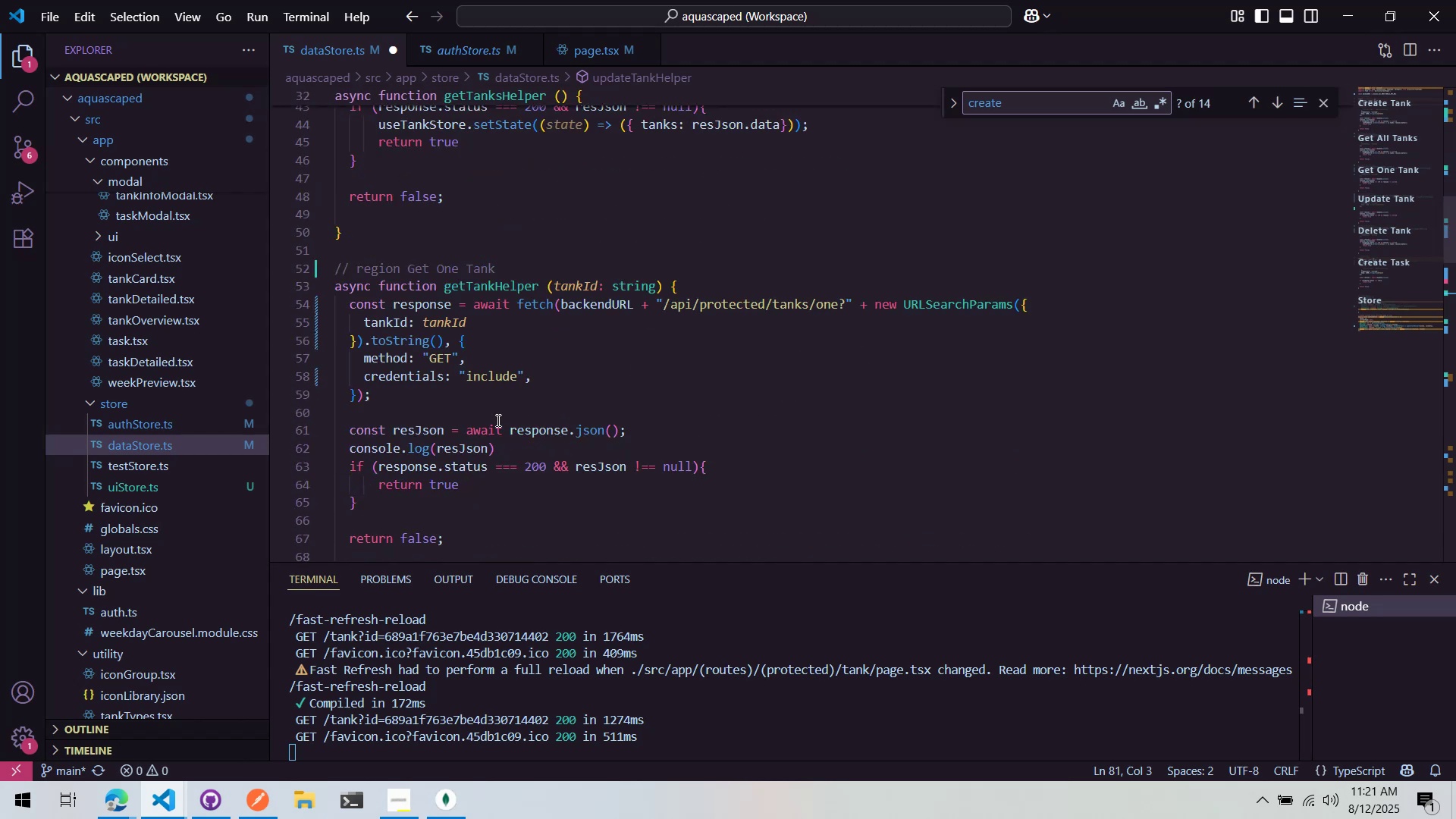 
scroll: coordinate [497, 421], scroll_direction: up, amount: 15.0
 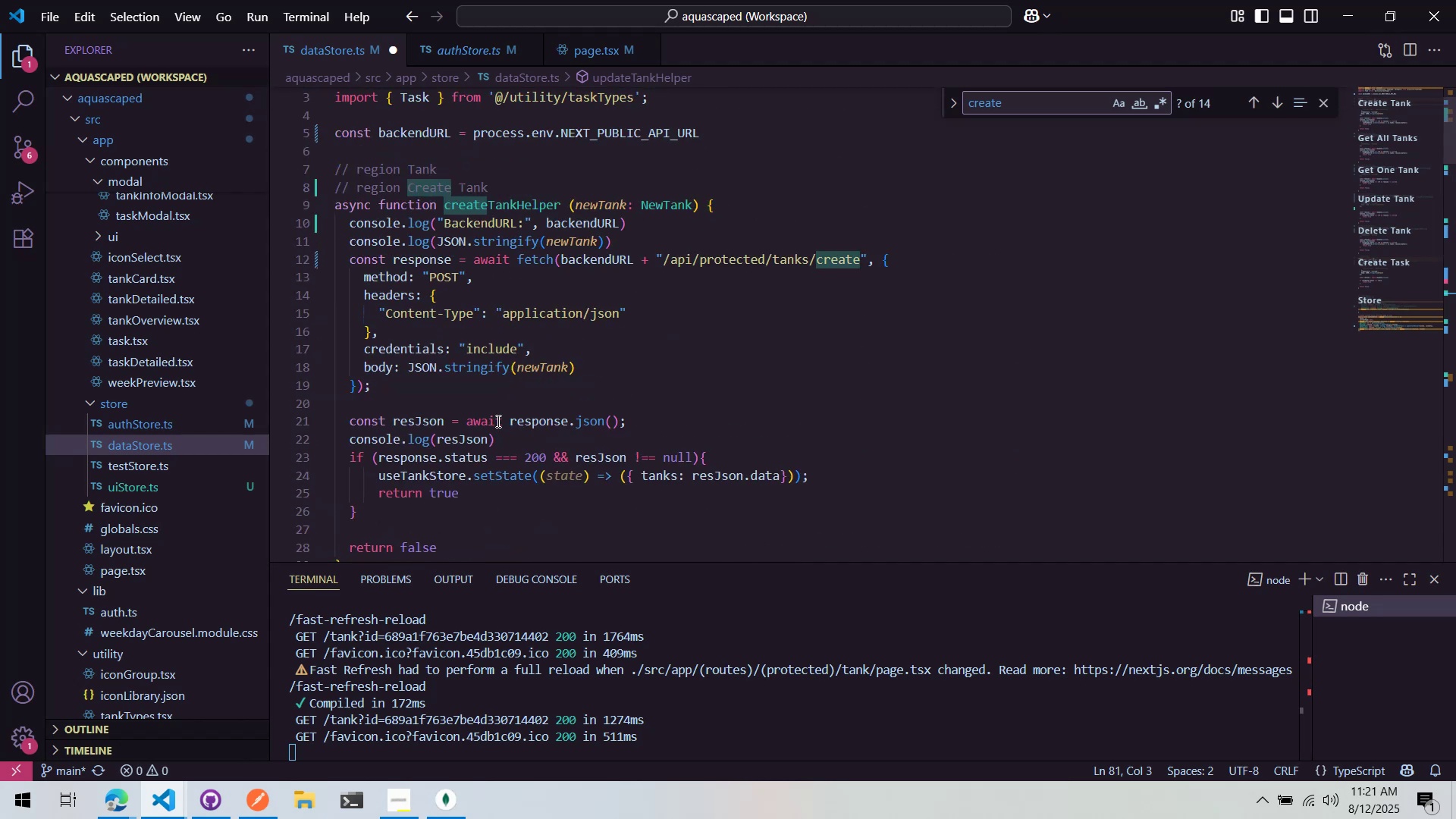 
scroll: coordinate [497, 421], scroll_direction: down, amount: 2.0
 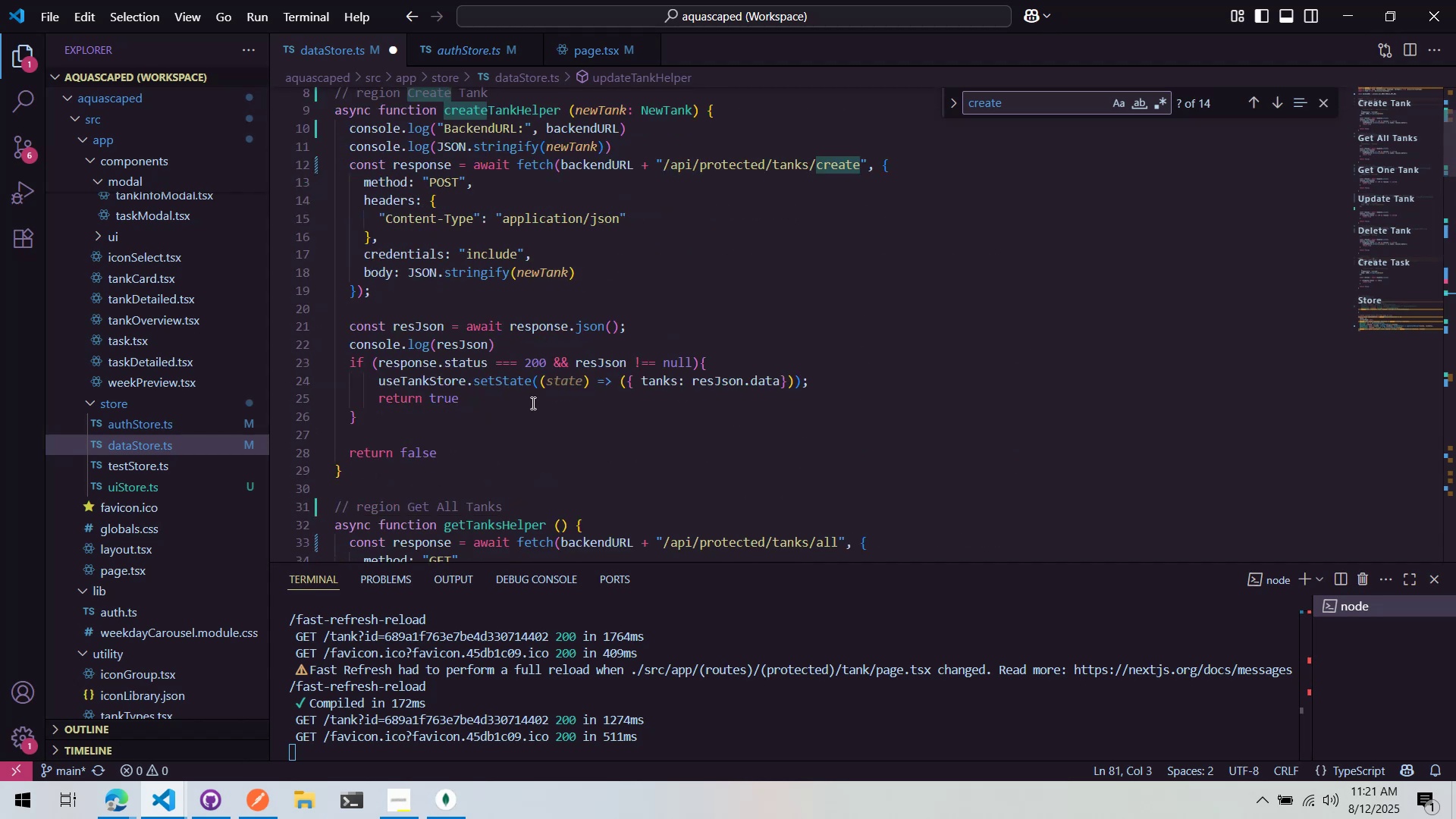 
left_click_drag(start_coordinate=[516, 419], to_coordinate=[281, 360])
 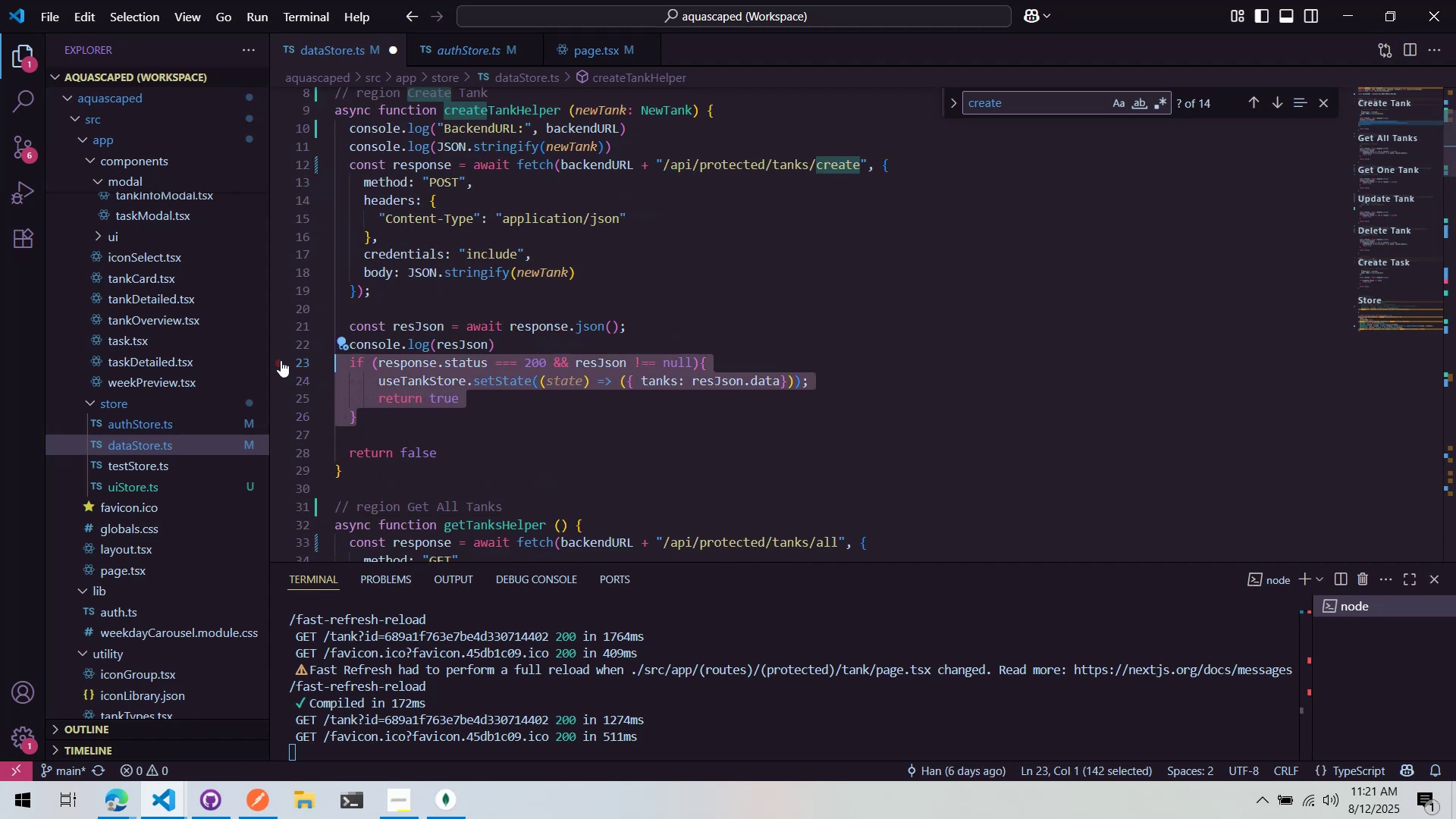 
key(Control+ControlLeft)
 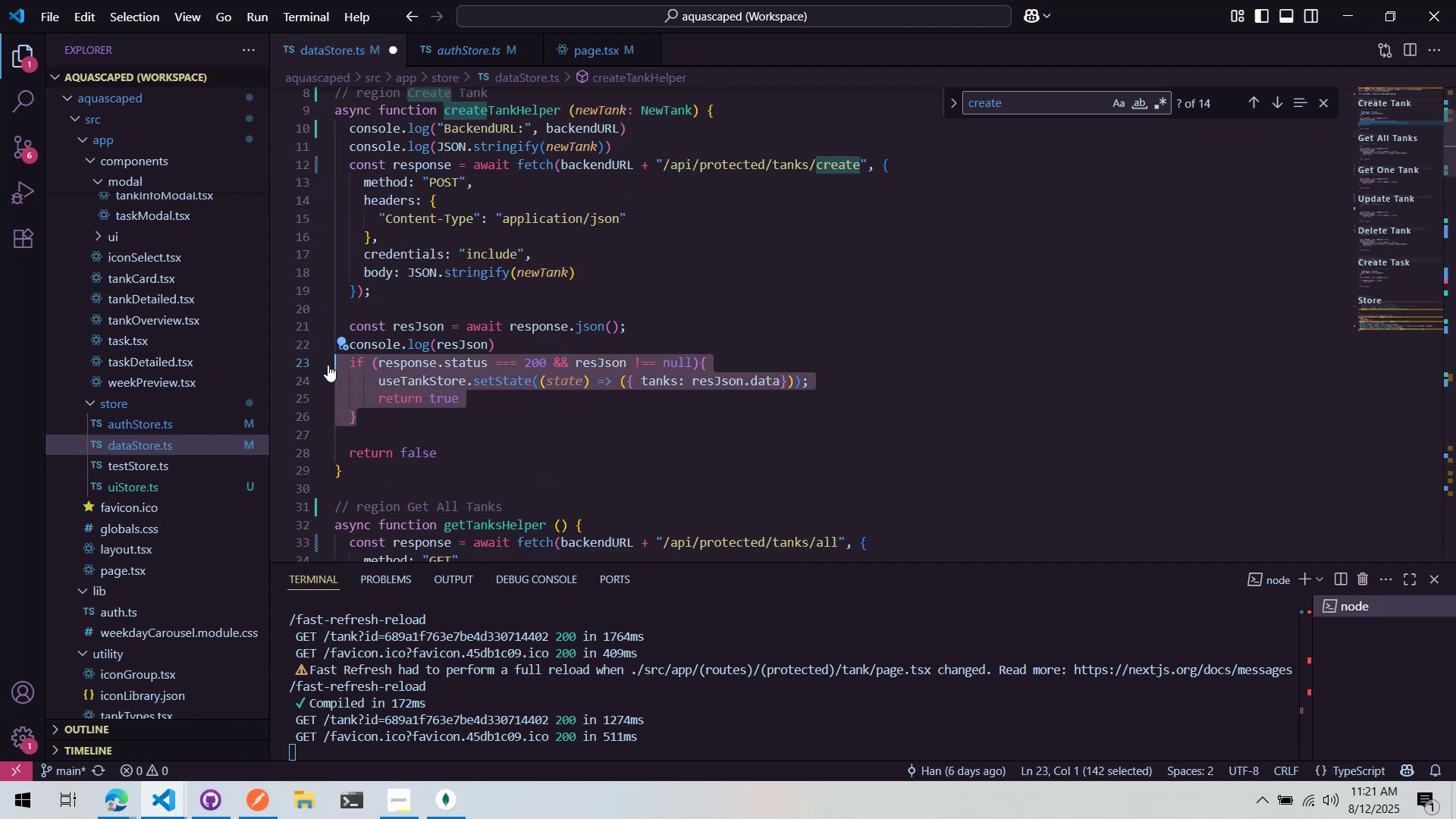 
key(Control+C)
 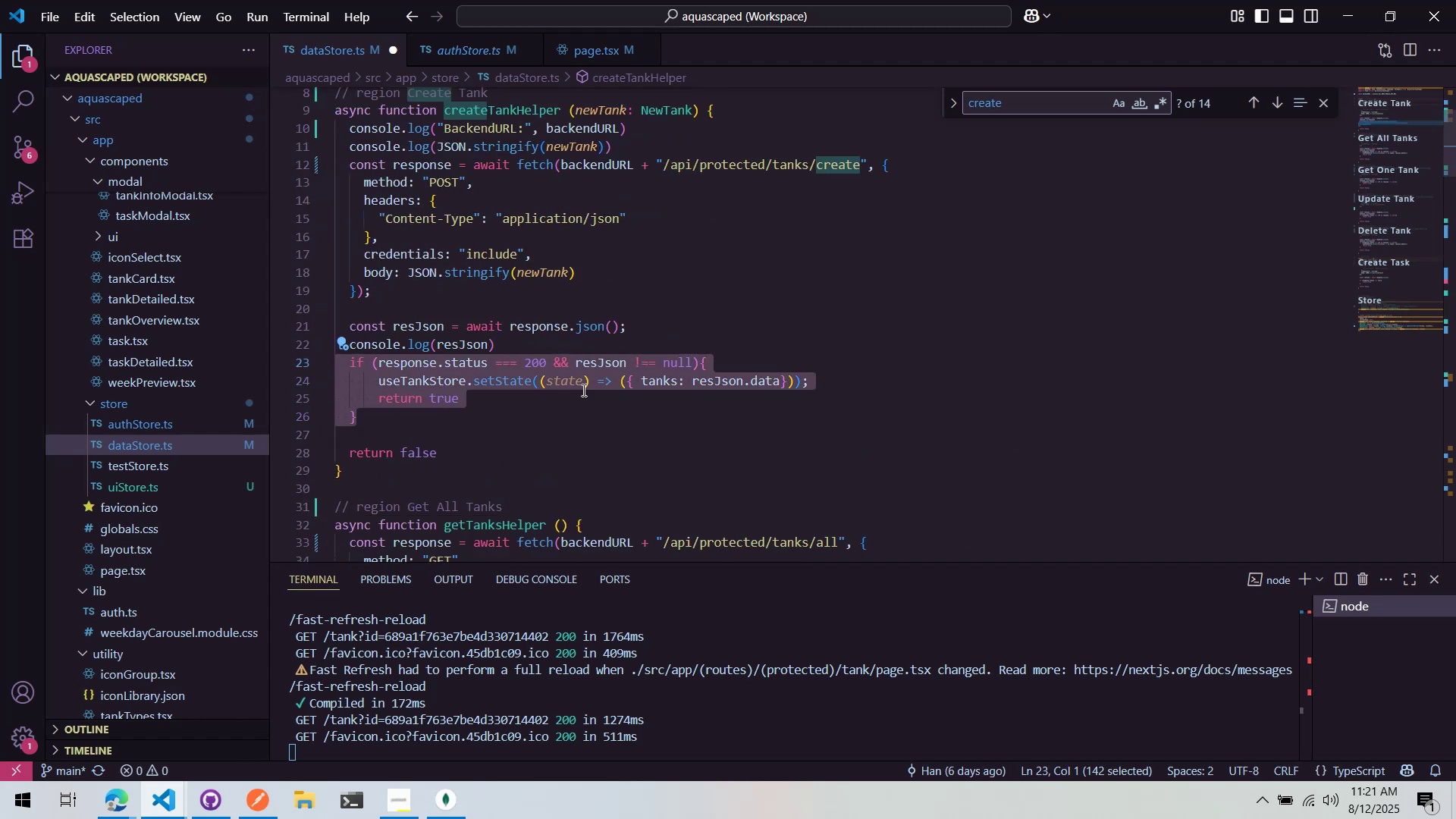 
scroll: coordinate [576, 391], scroll_direction: down, amount: 15.0
 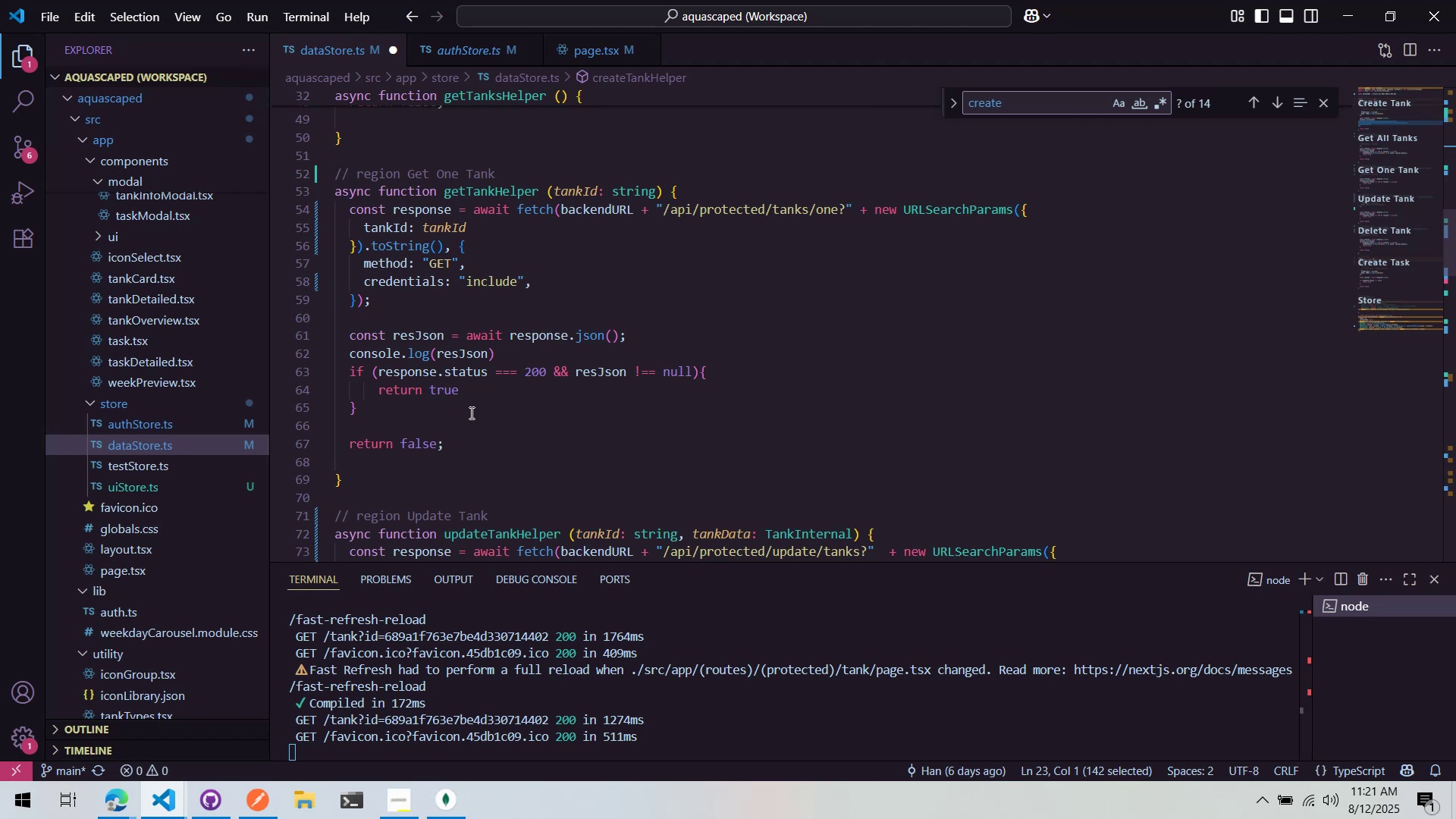 
left_click_drag(start_coordinate=[469, 406], to_coordinate=[267, 377])
 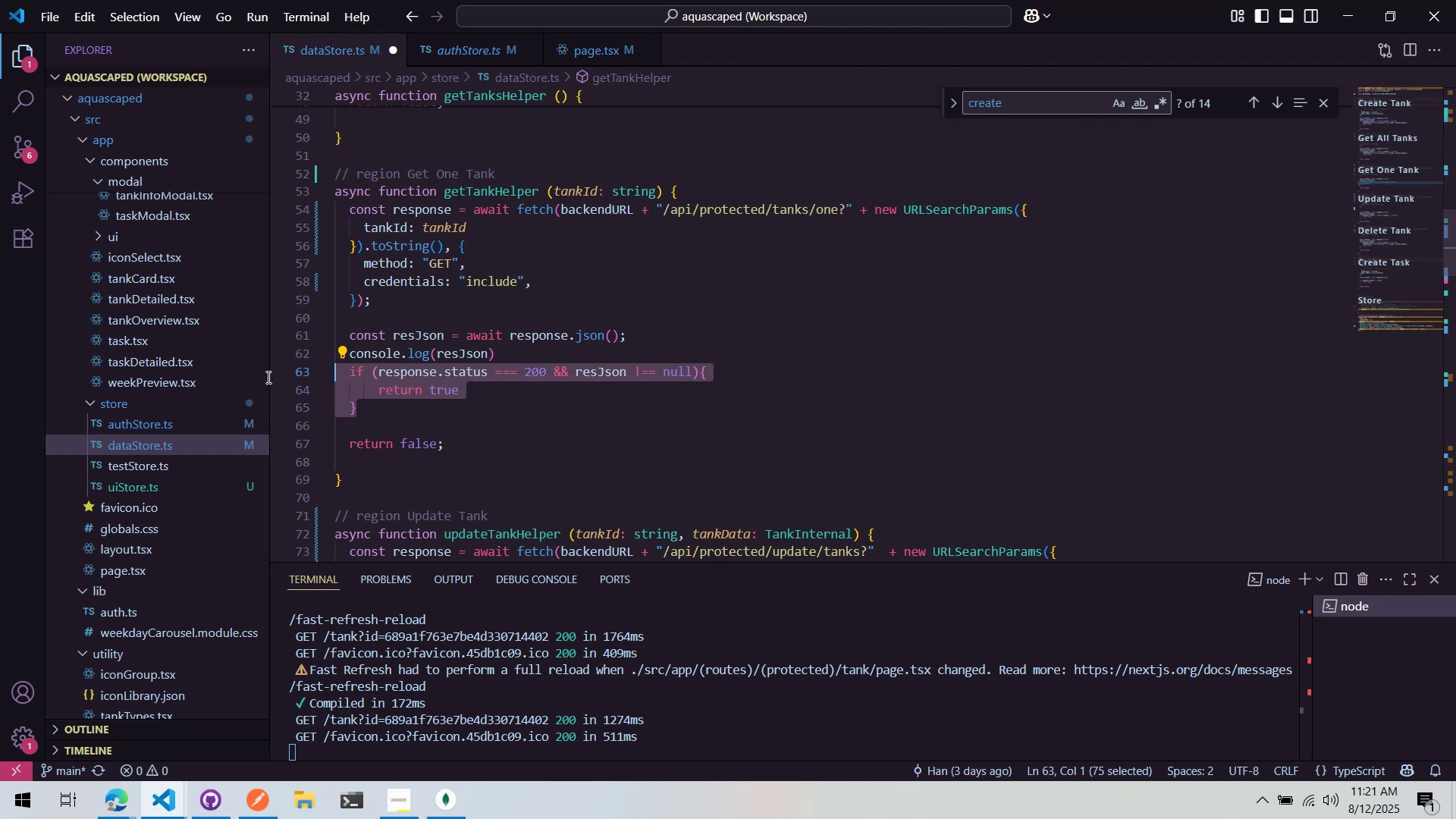 
key(Control+ControlLeft)
 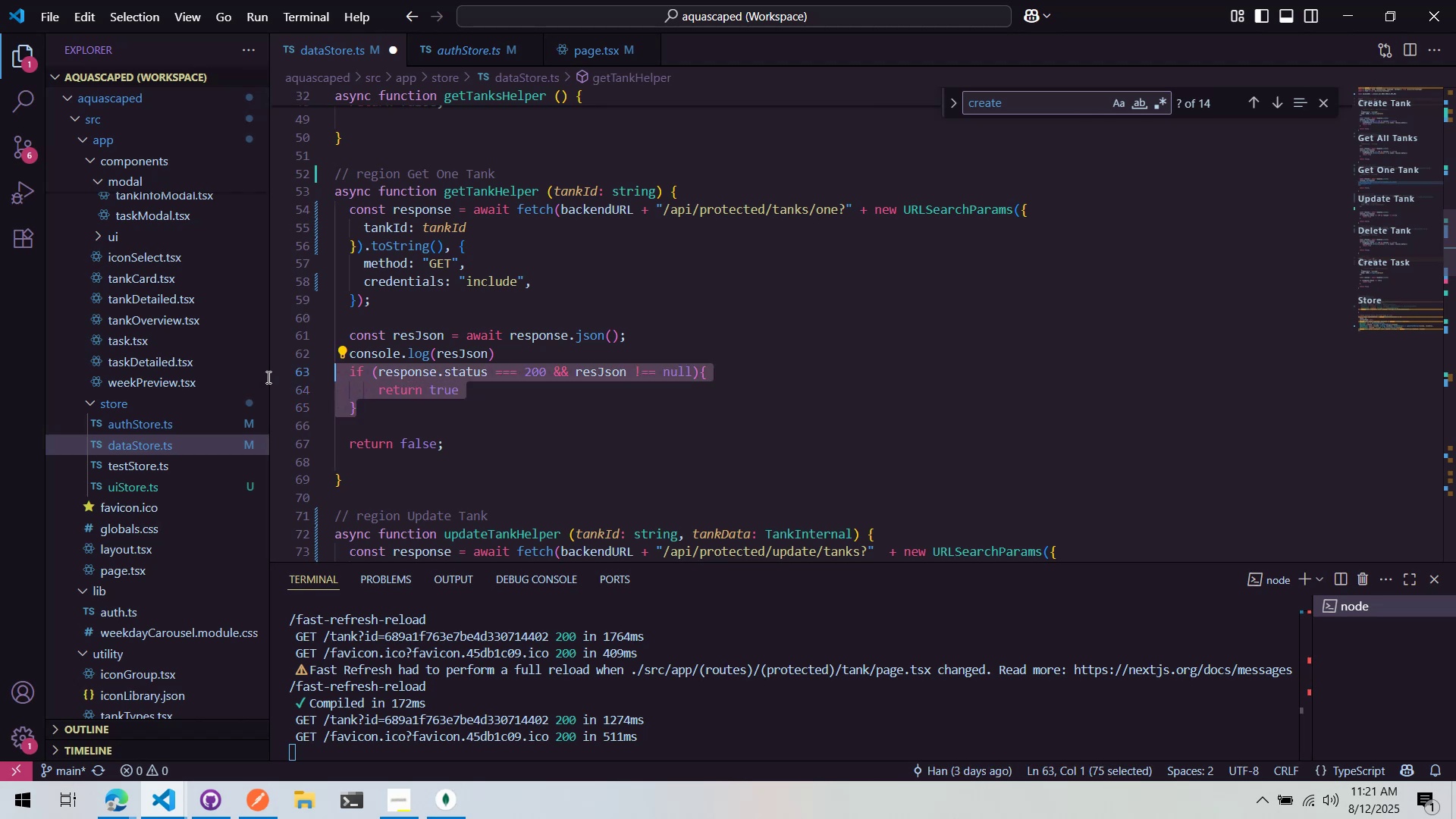 
key(Control+V)
 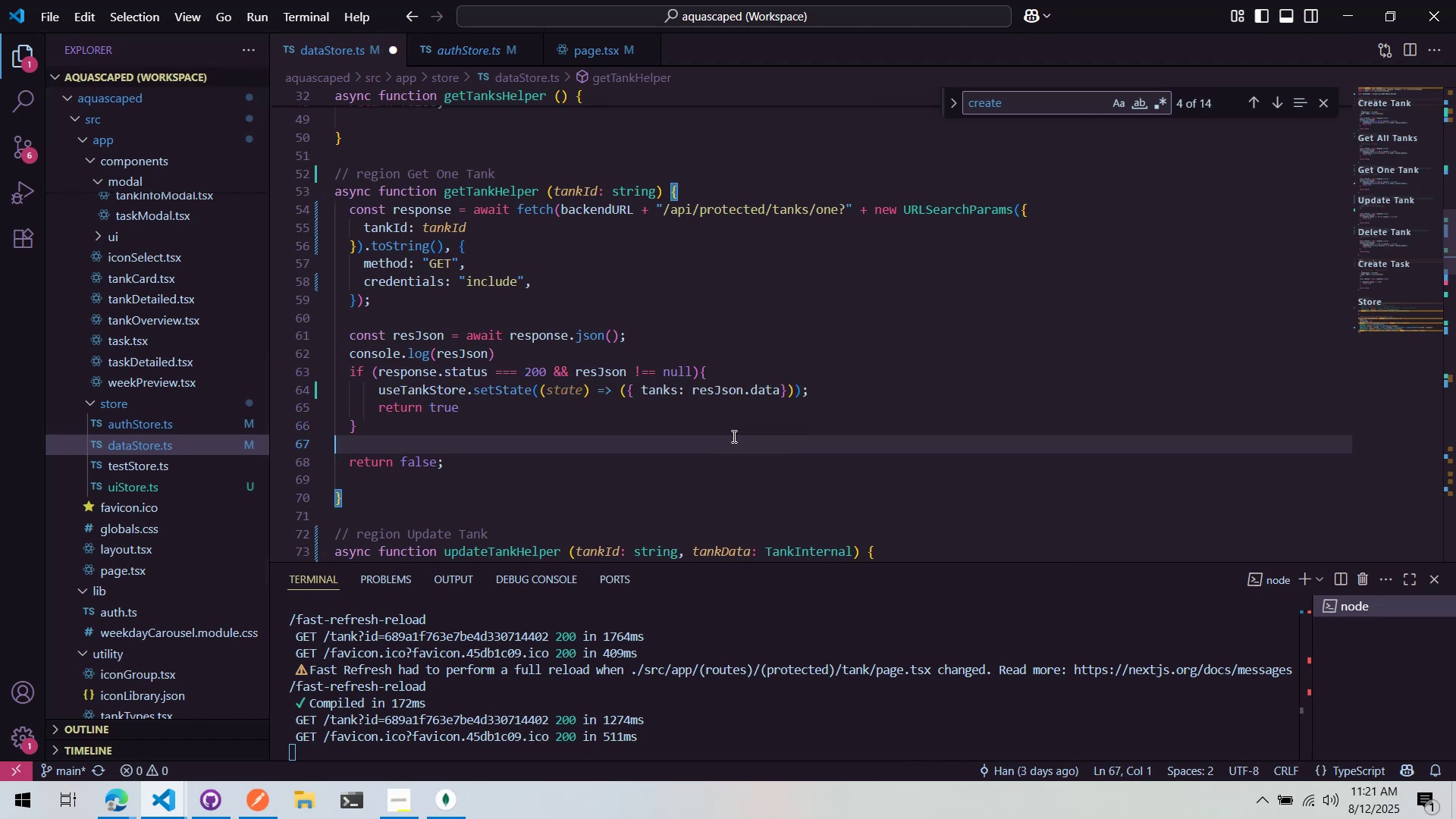 
double_click([698, 455])
 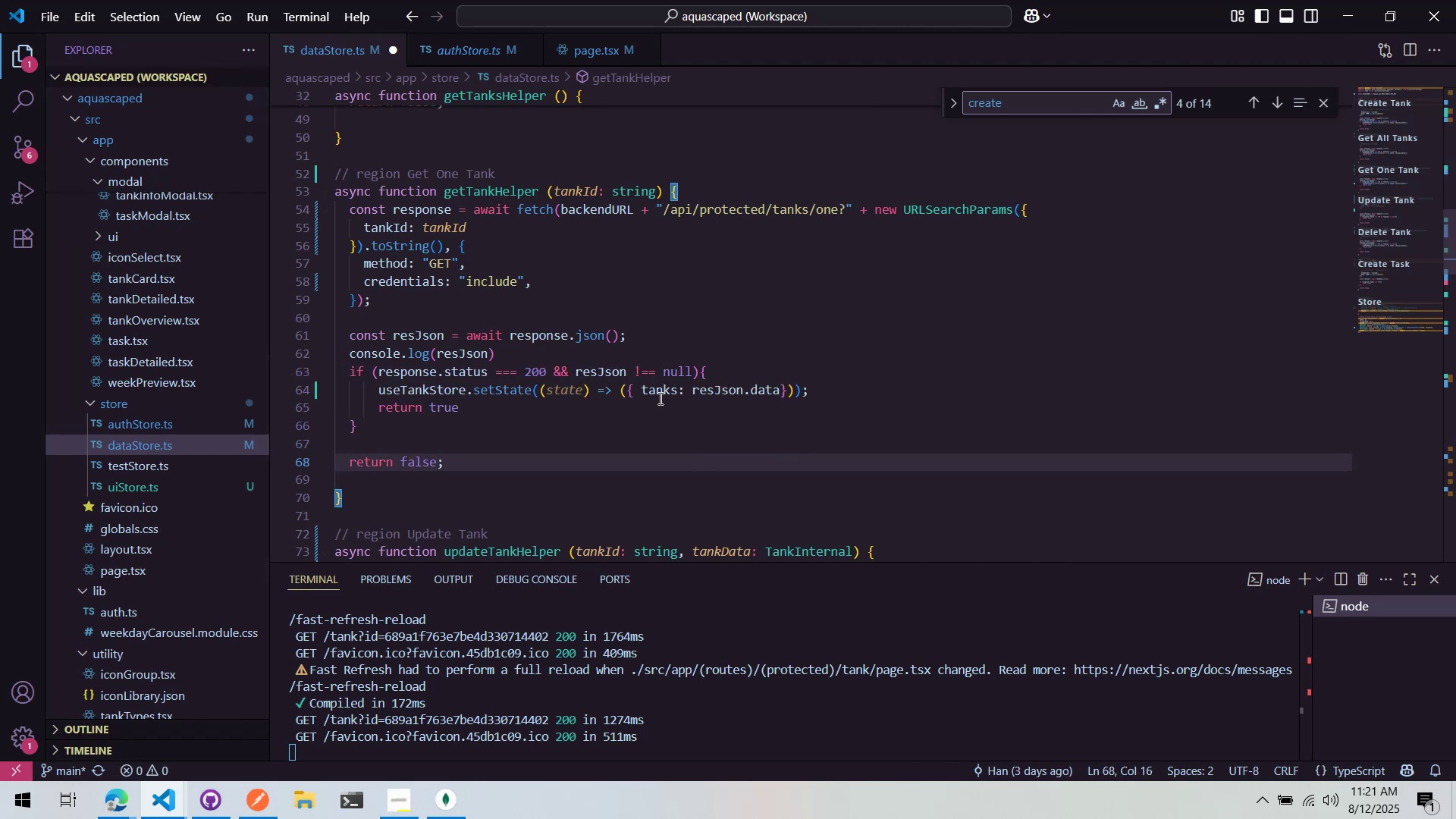 
double_click([663, 394])
 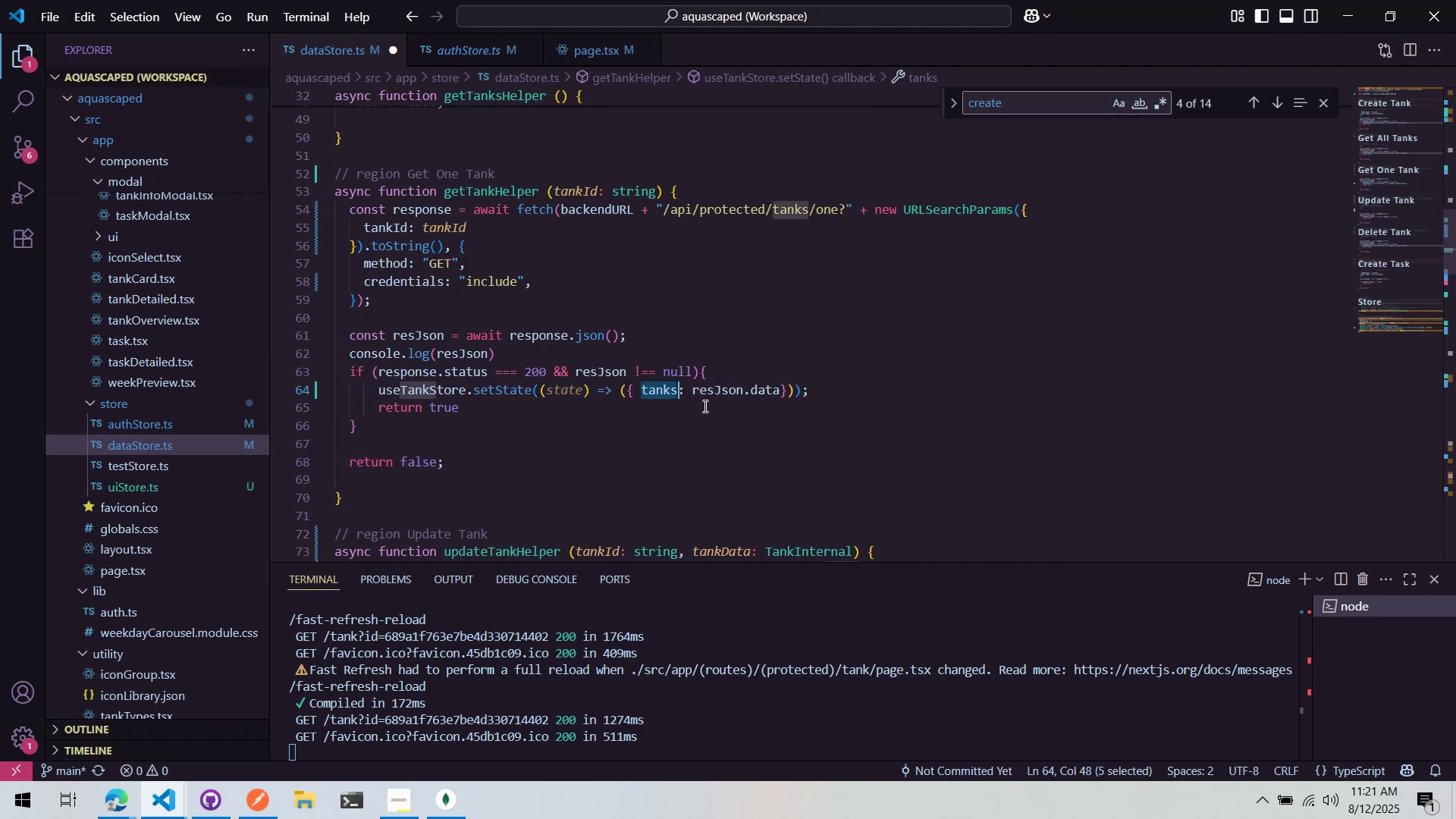 
type(cr)
key(Backspace)
type(r)
key(Backspace)
type(urrent)
 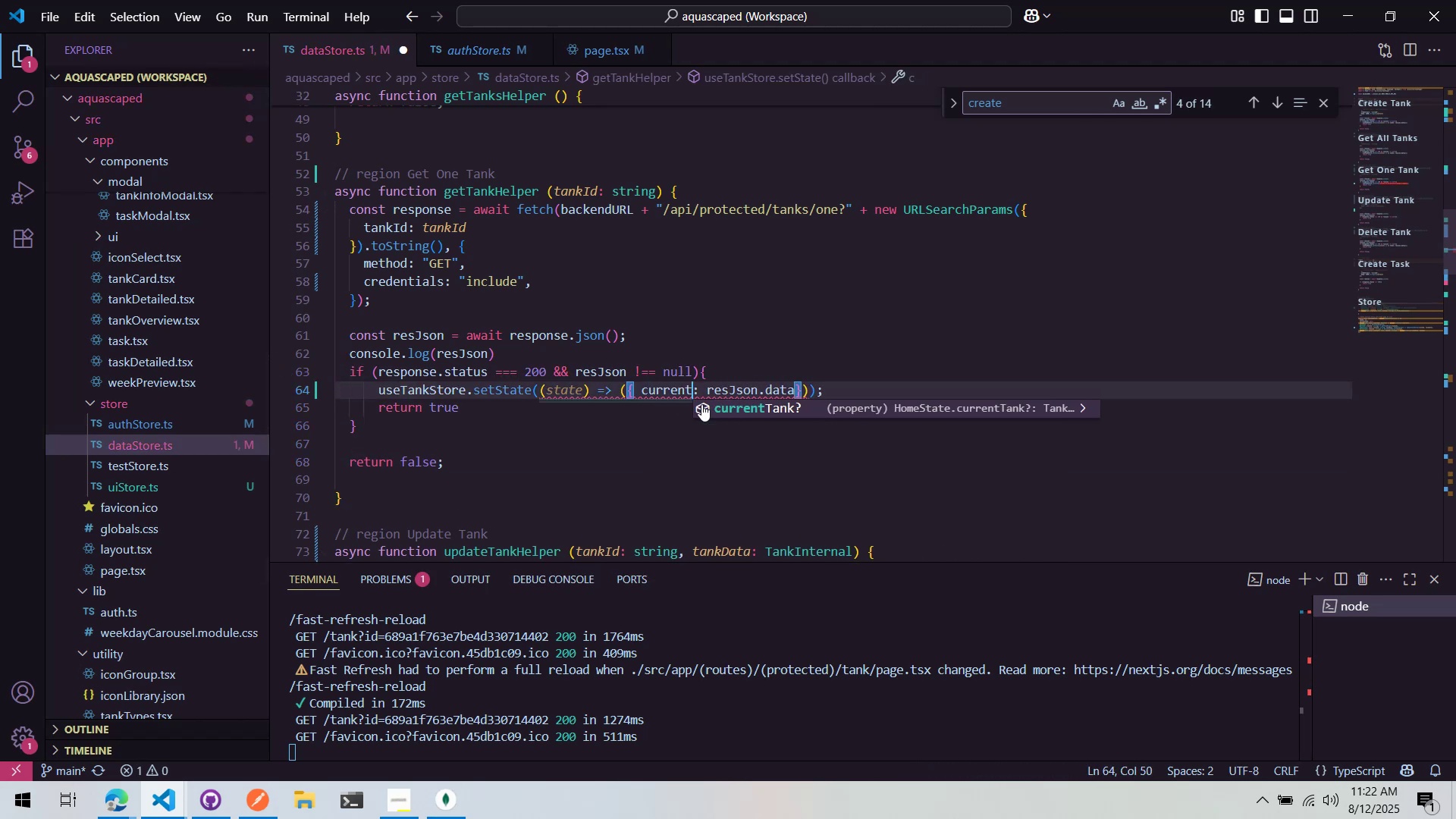 
key(Enter)
 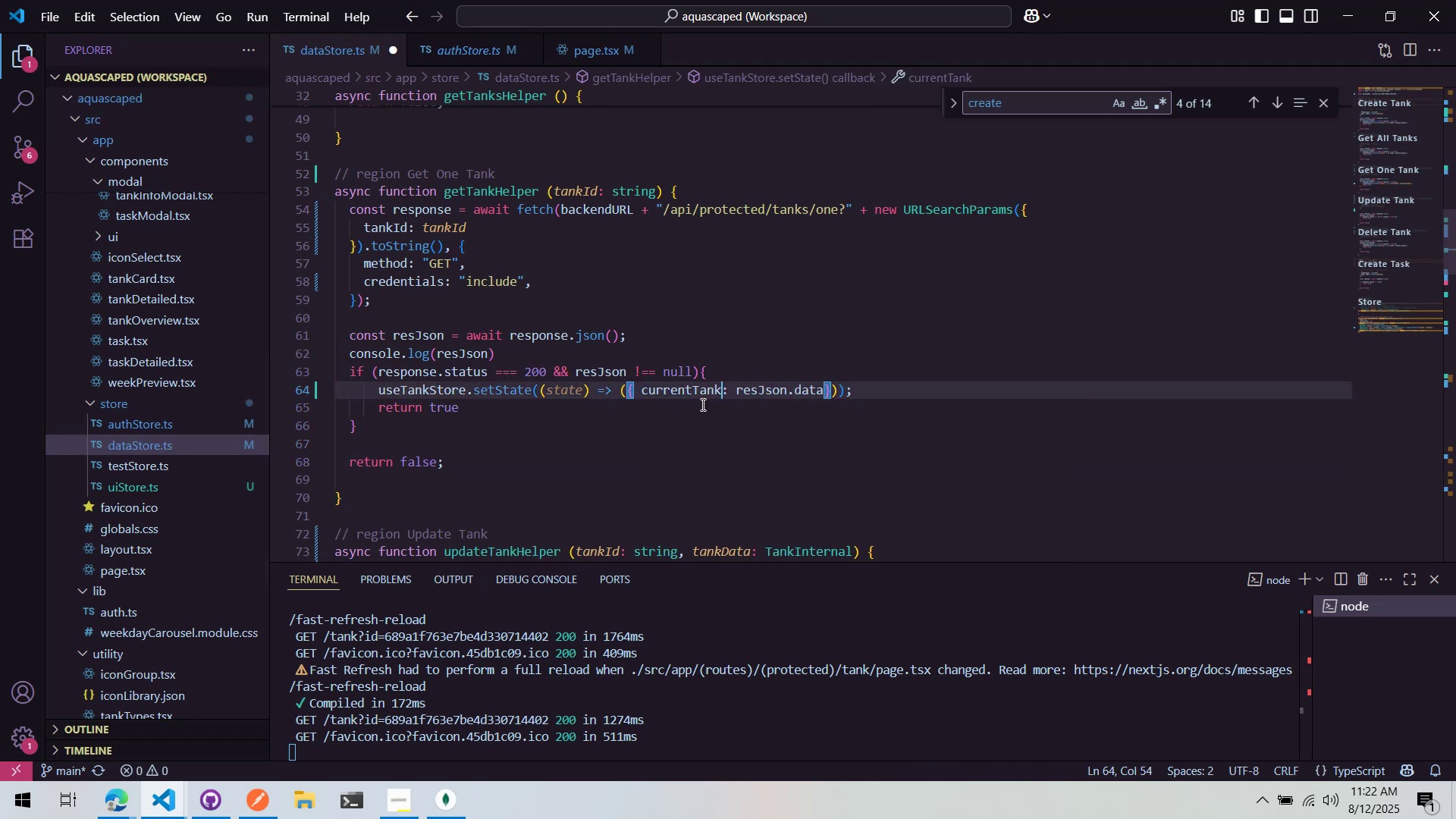 
key(Control+ControlLeft)
 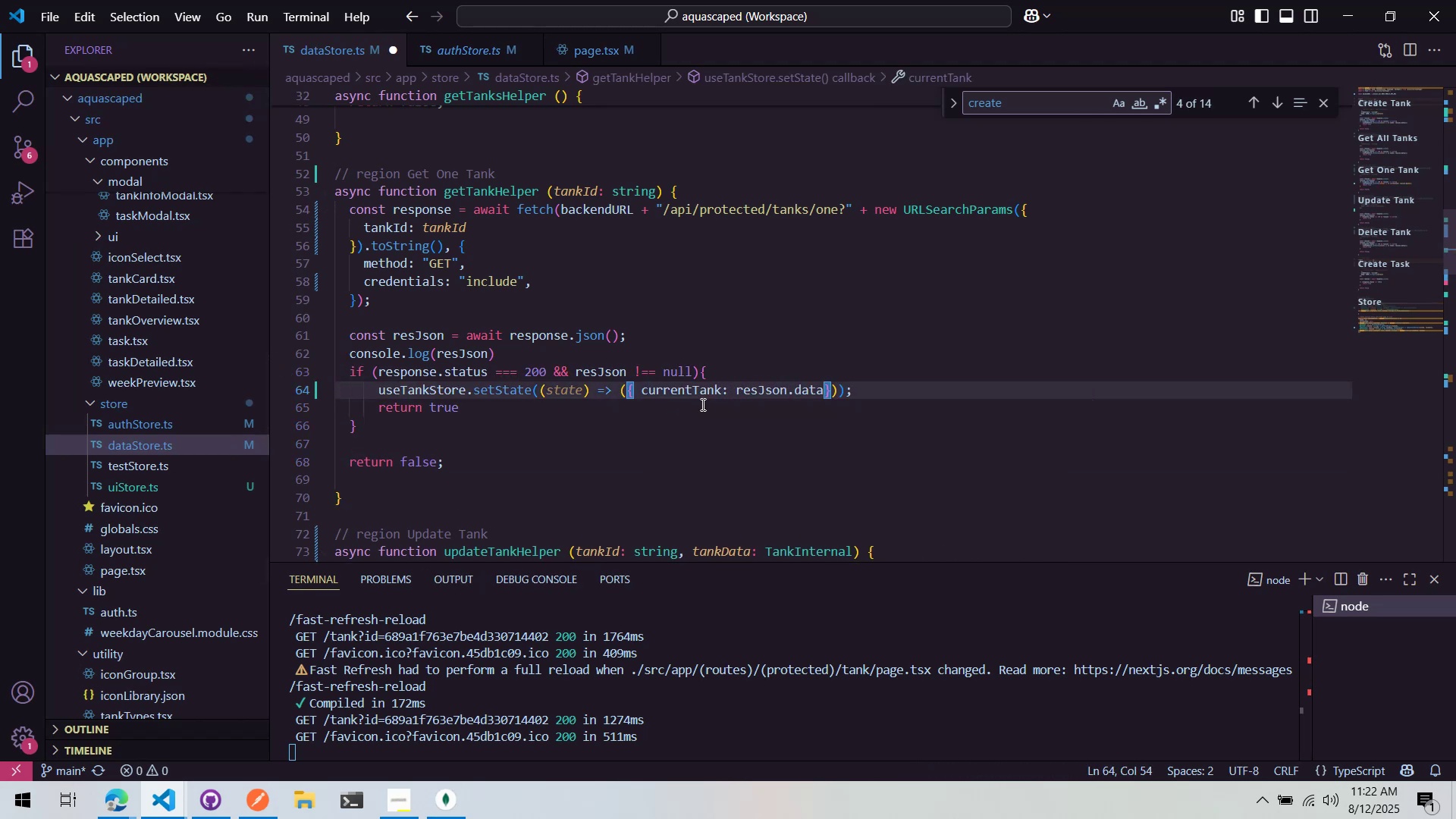 
key(Control+S)
 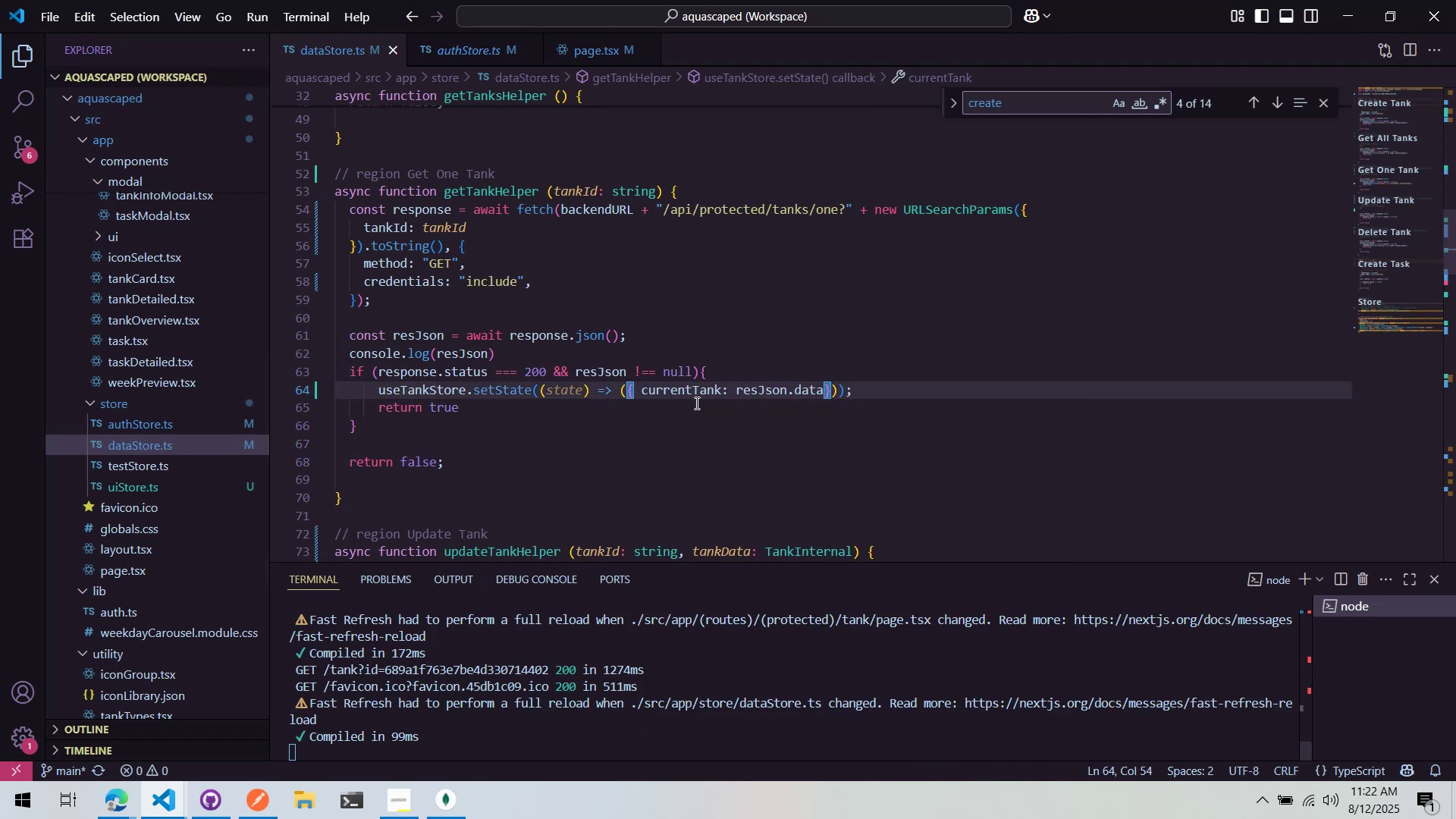 
left_click([686, 461])
 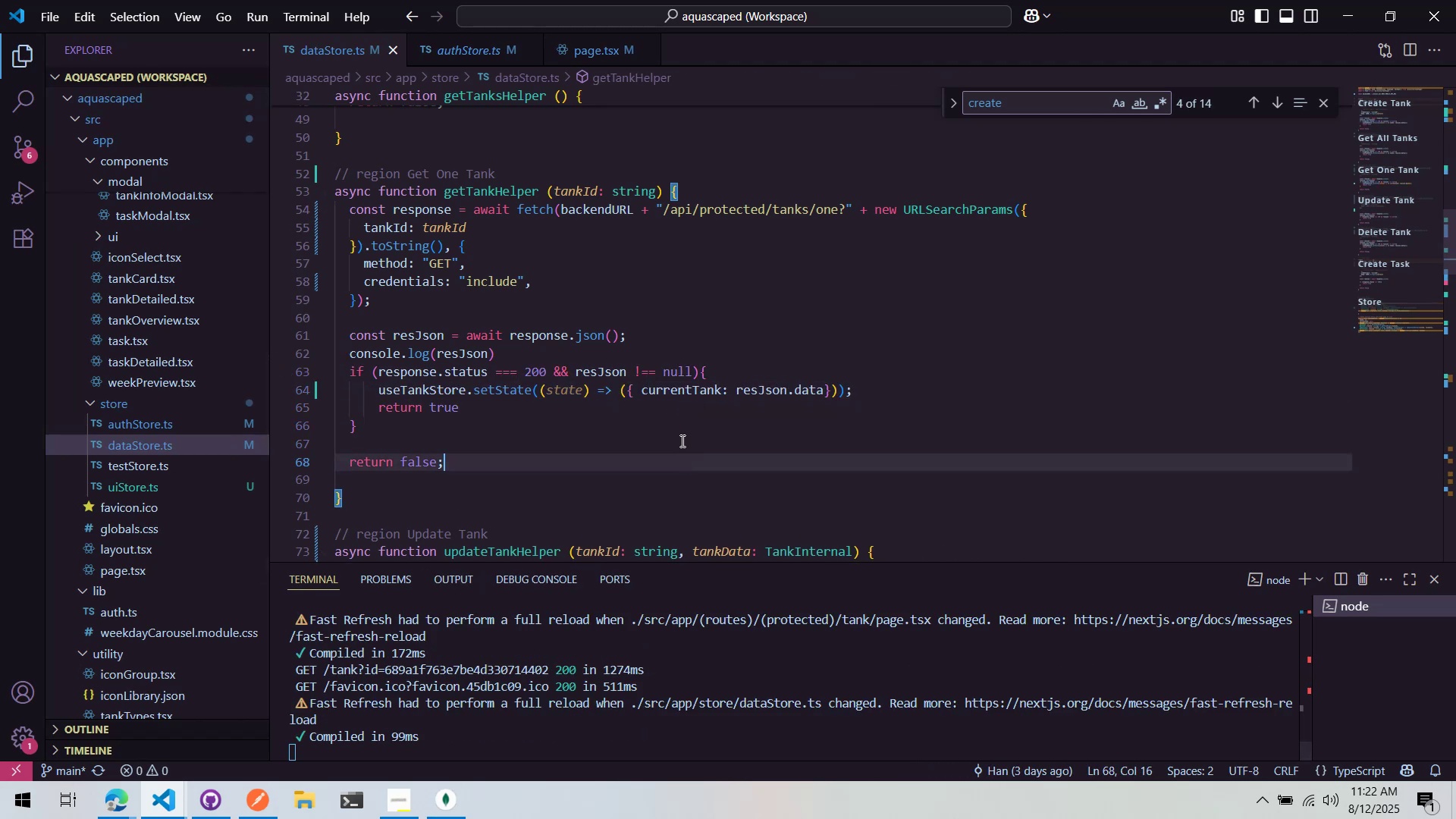 
left_click([679, 434])
 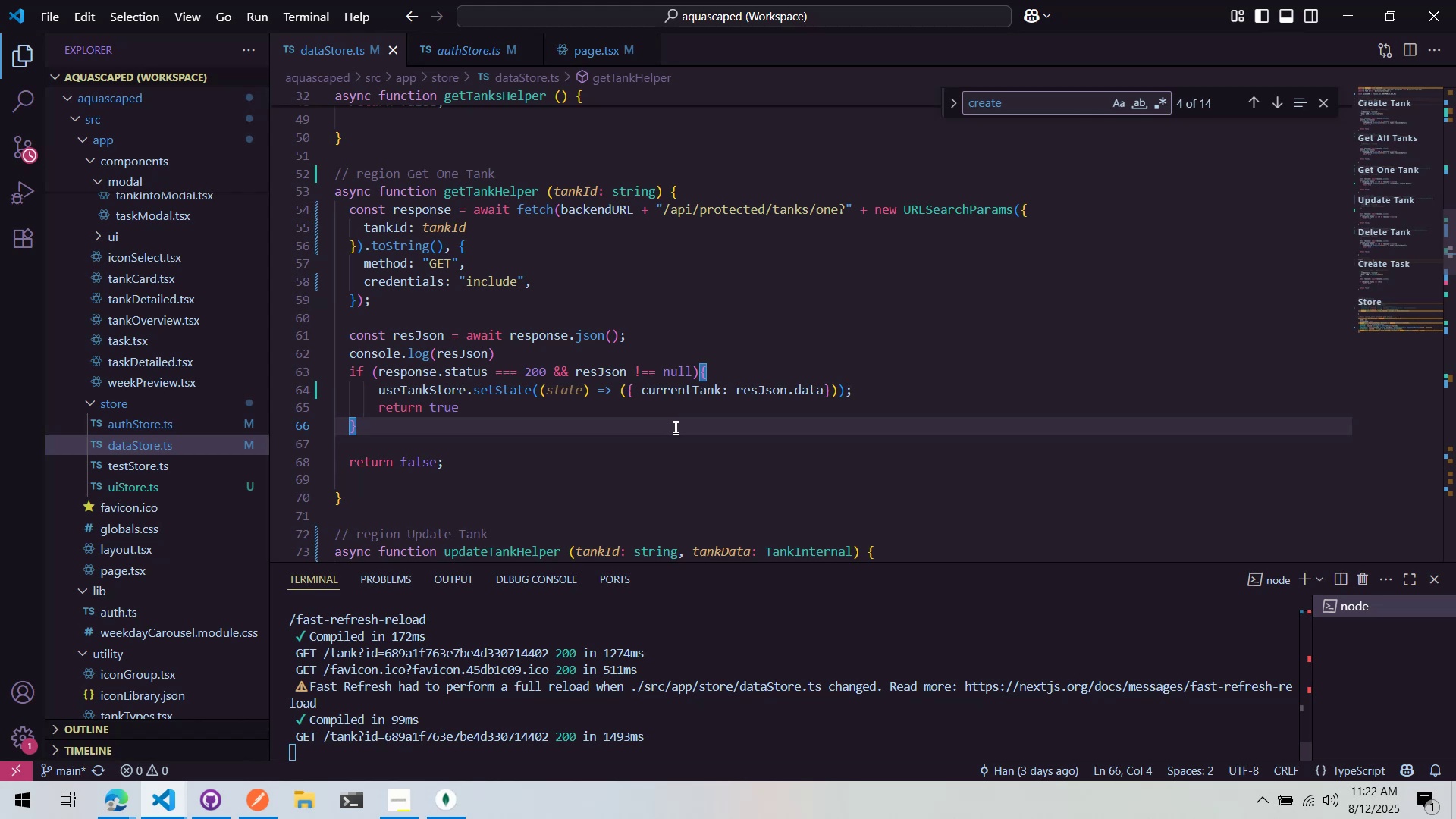 
left_click([538, 422])
 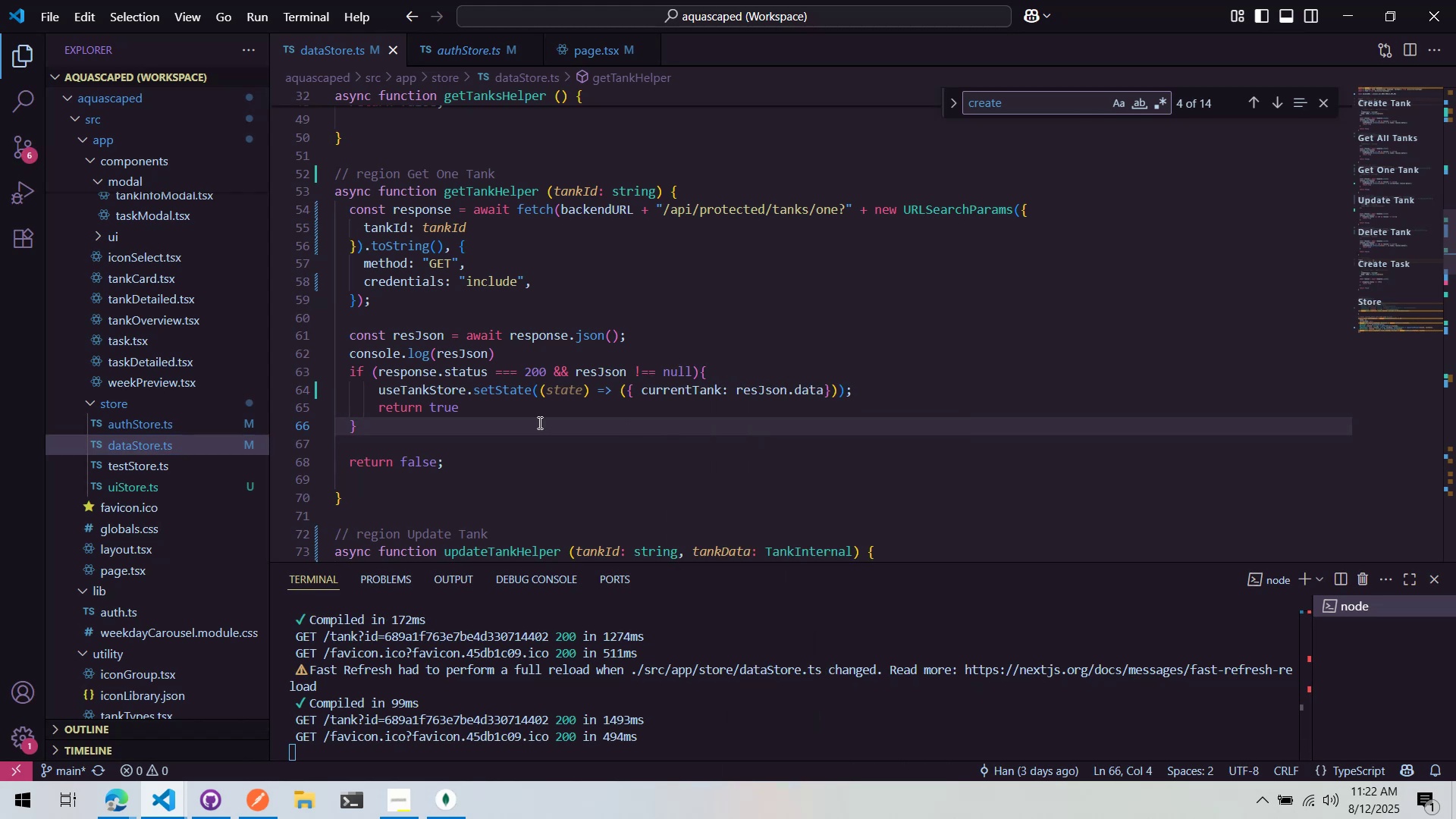 
wait(6.08)
 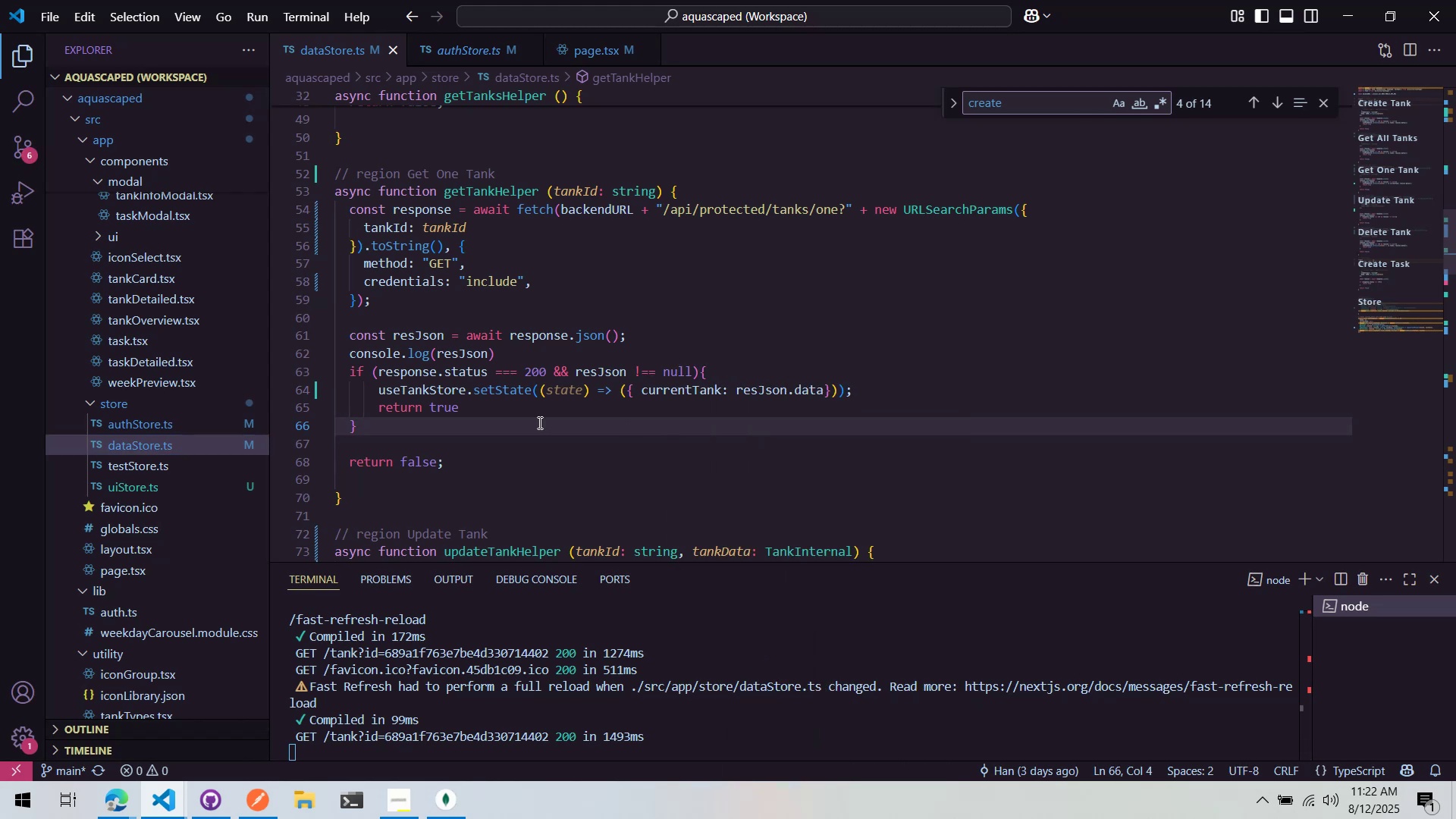 
left_click_drag(start_coordinate=[464, 36], to_coordinate=[465, 30])
 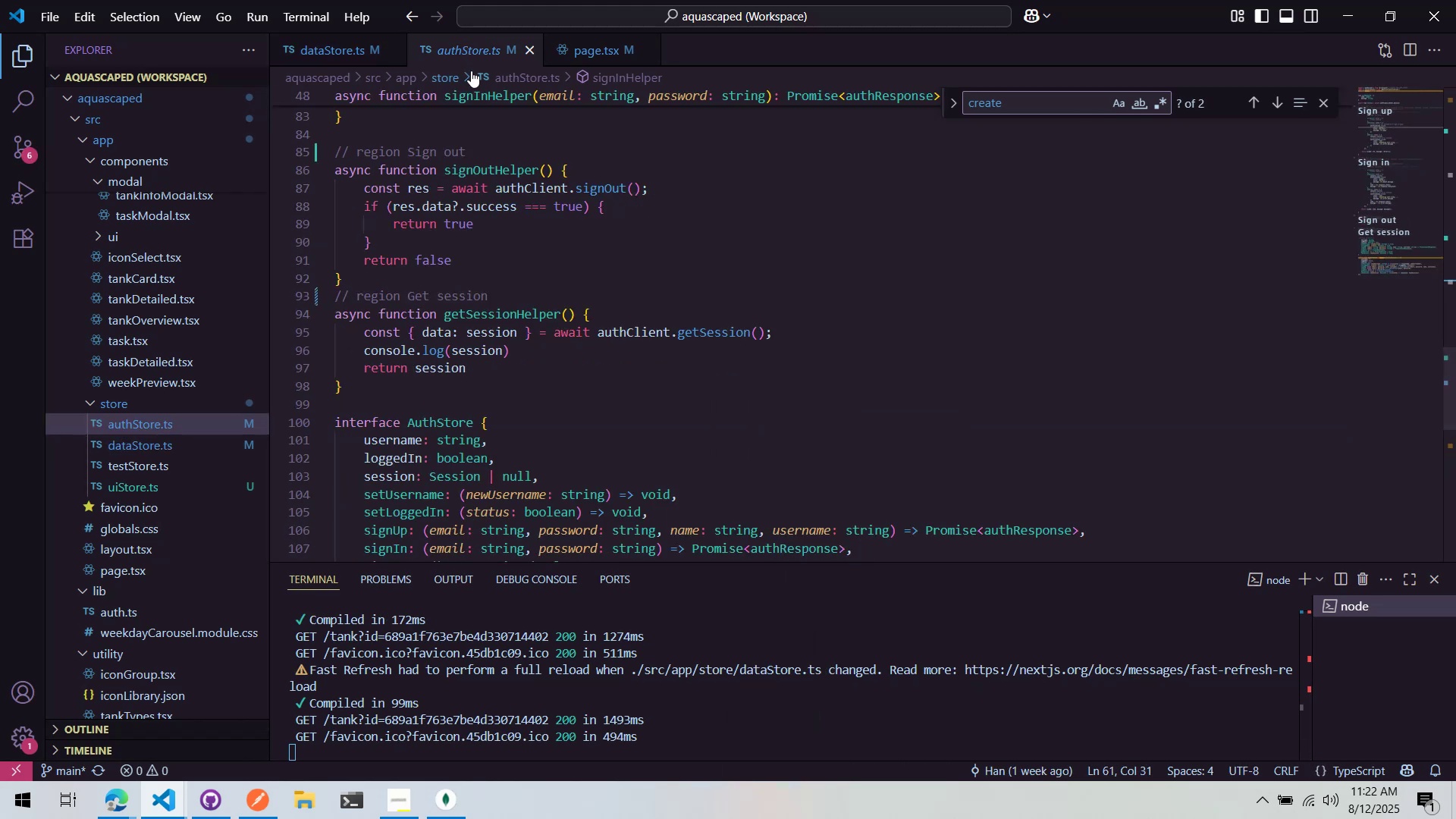 
mouse_move([548, 76])
 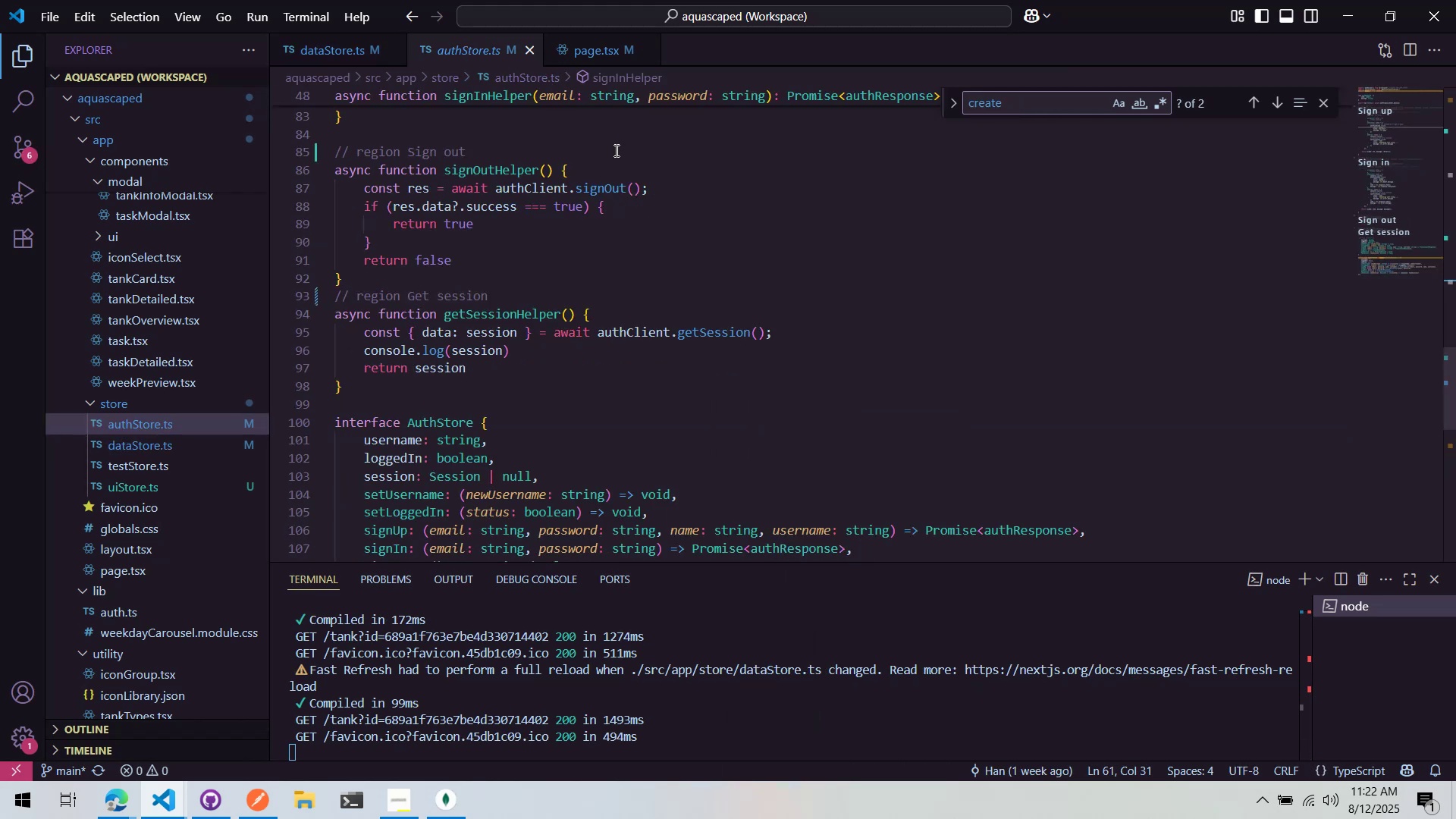 
left_click([615, 150])
 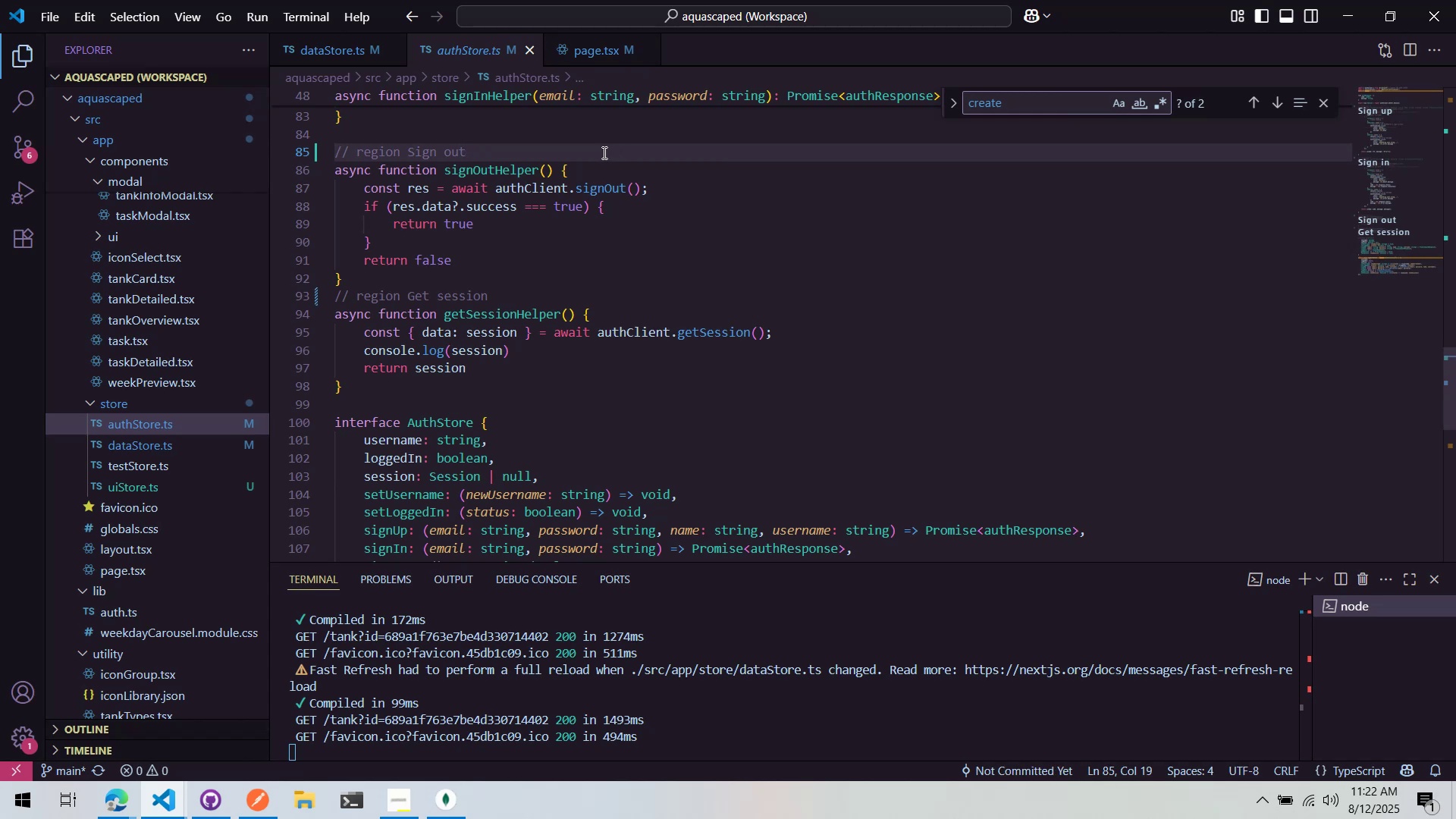 
key(Control+P)
 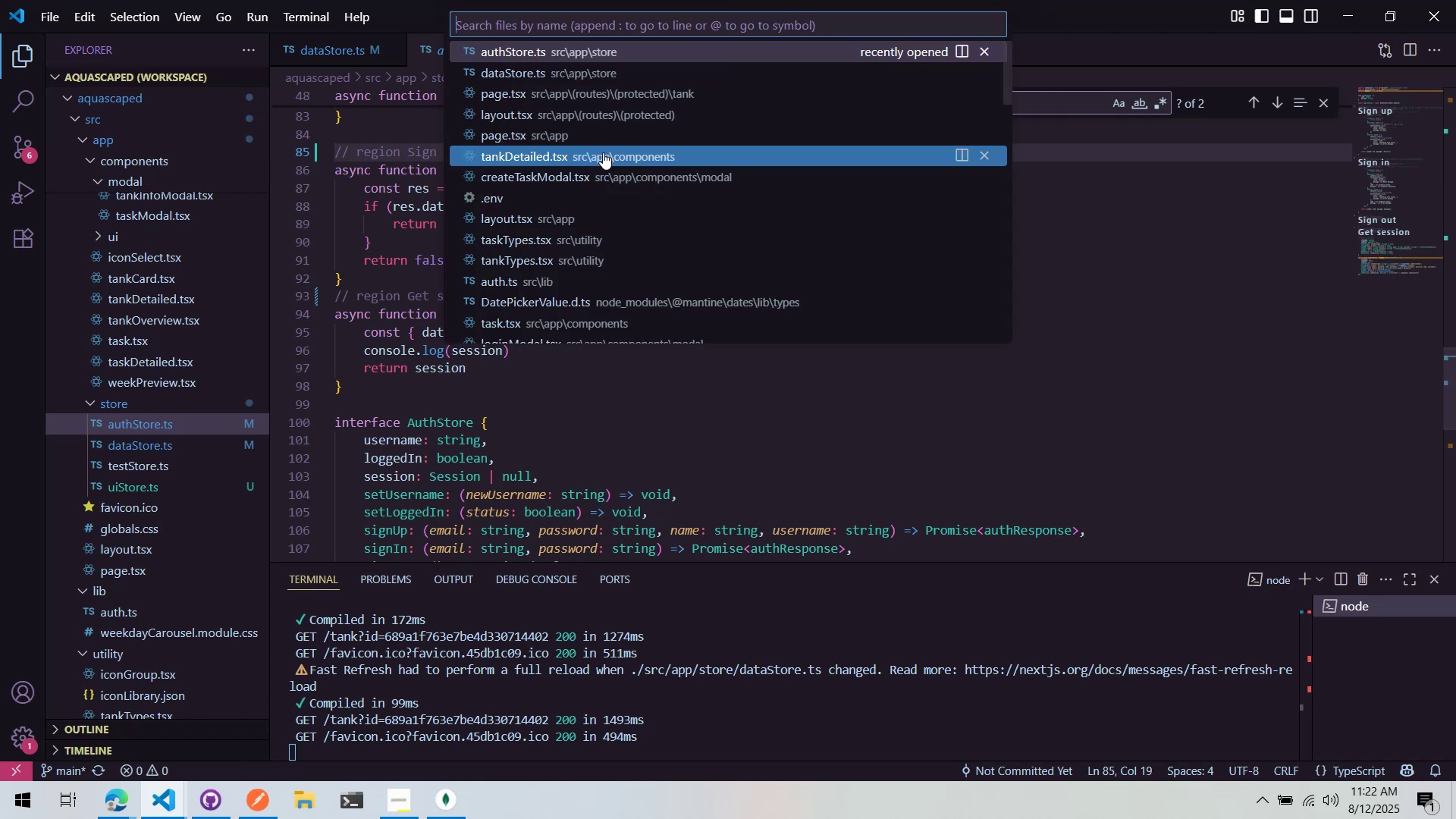 
type(TankDe)
 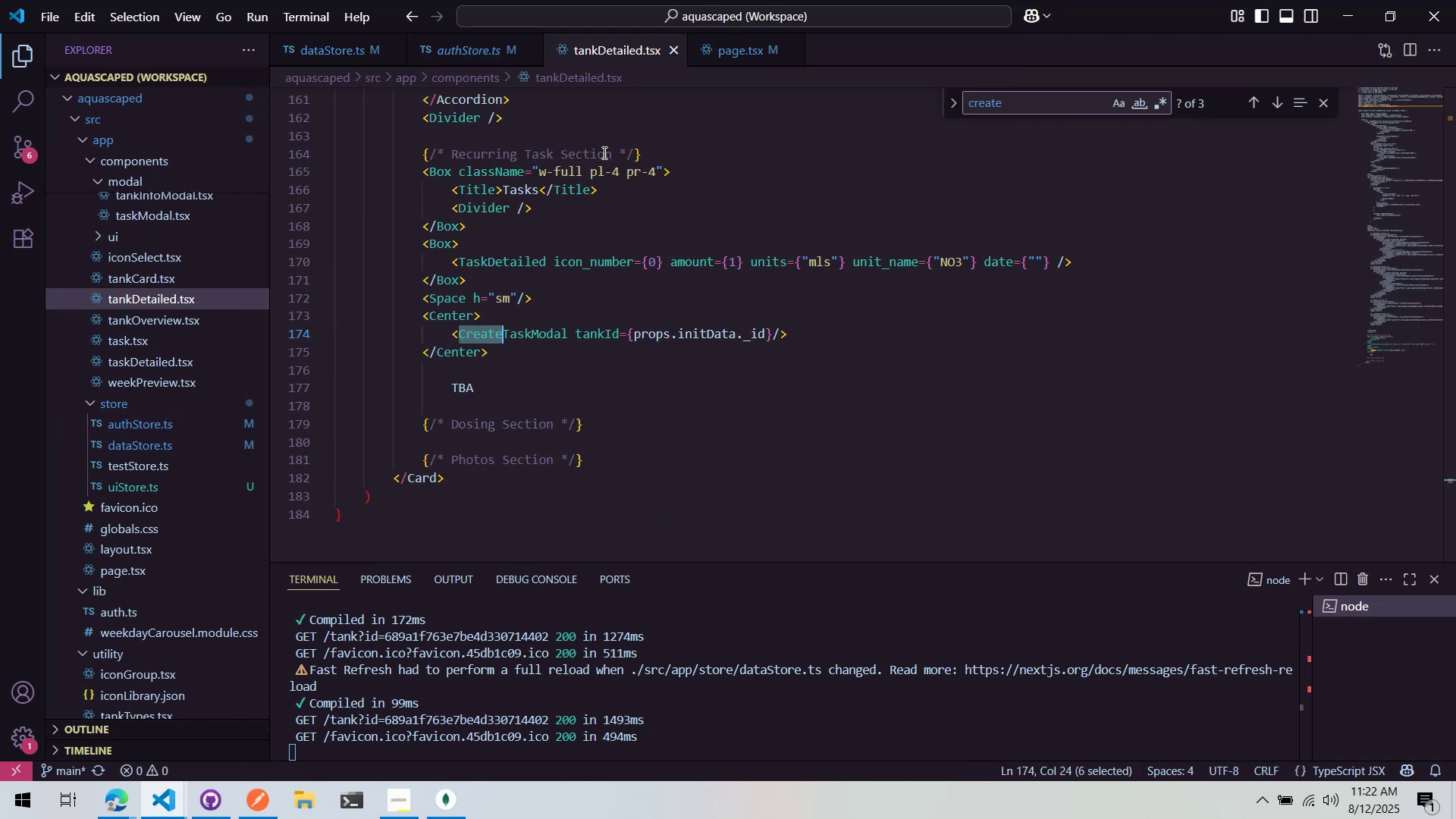 
 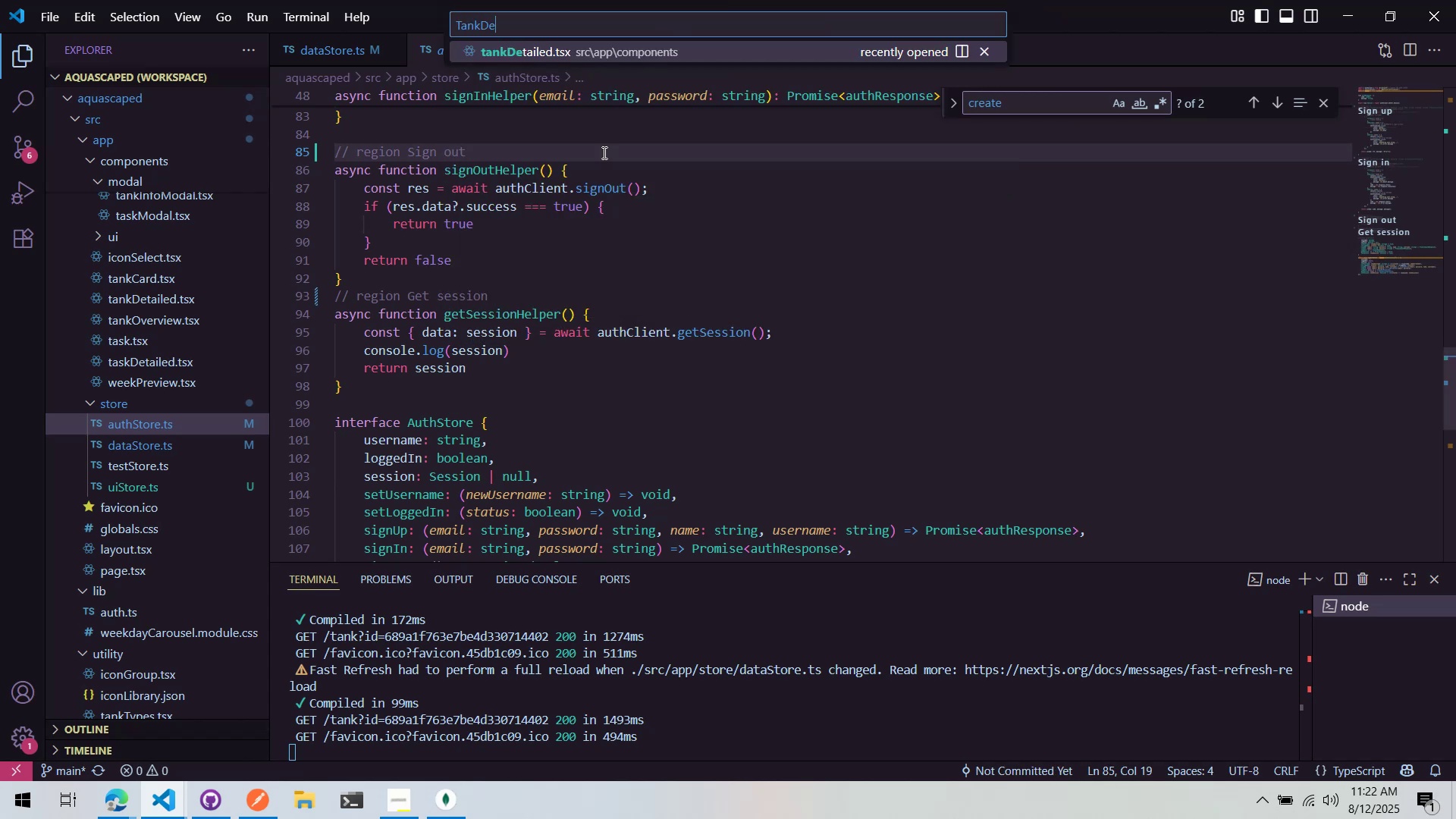 
key(Enter)
 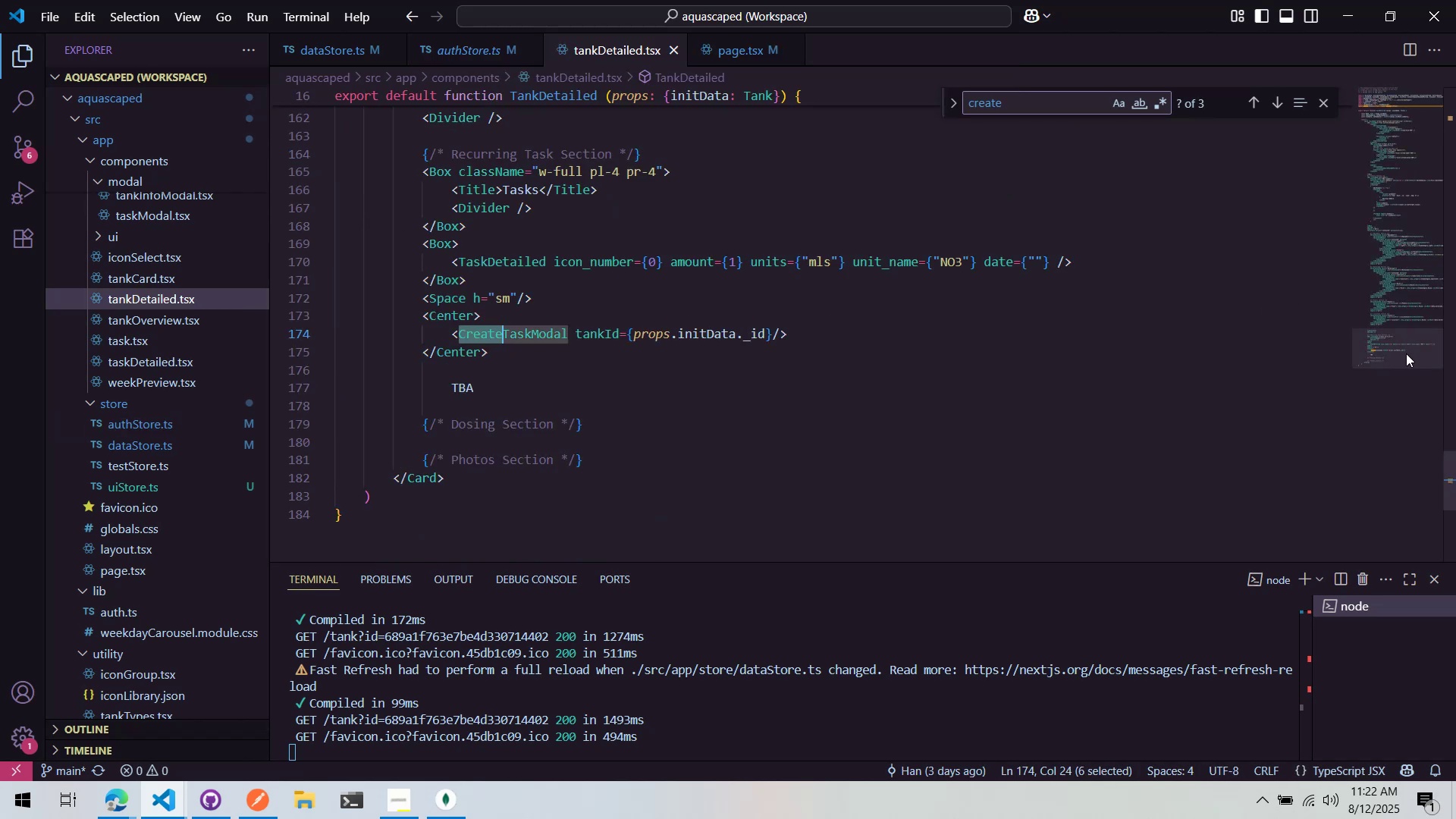 
hold_key(key=ControlLeft, duration=0.74)
 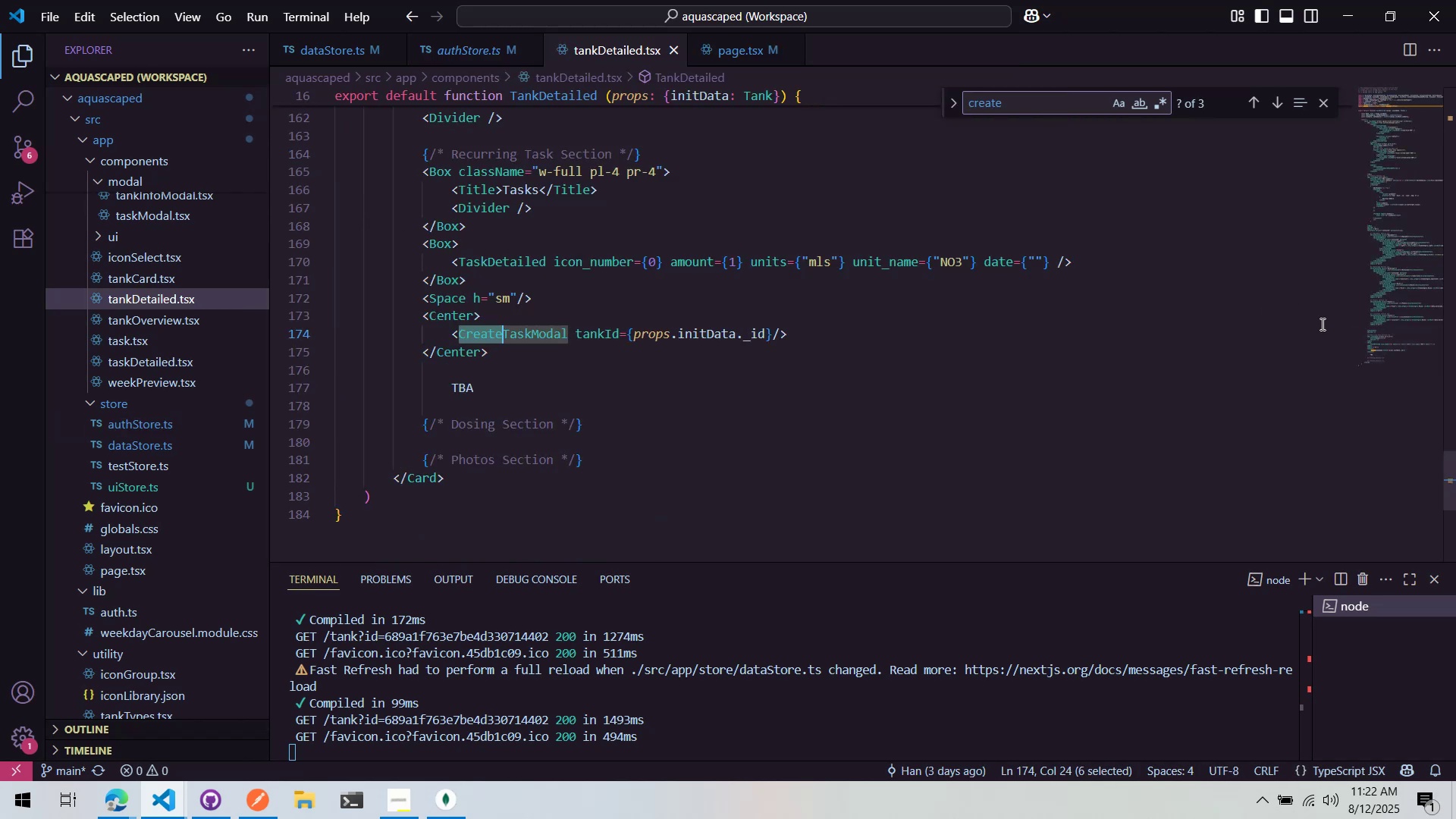 
left_click_drag(start_coordinate=[1389, 345], to_coordinate=[1386, 108])
 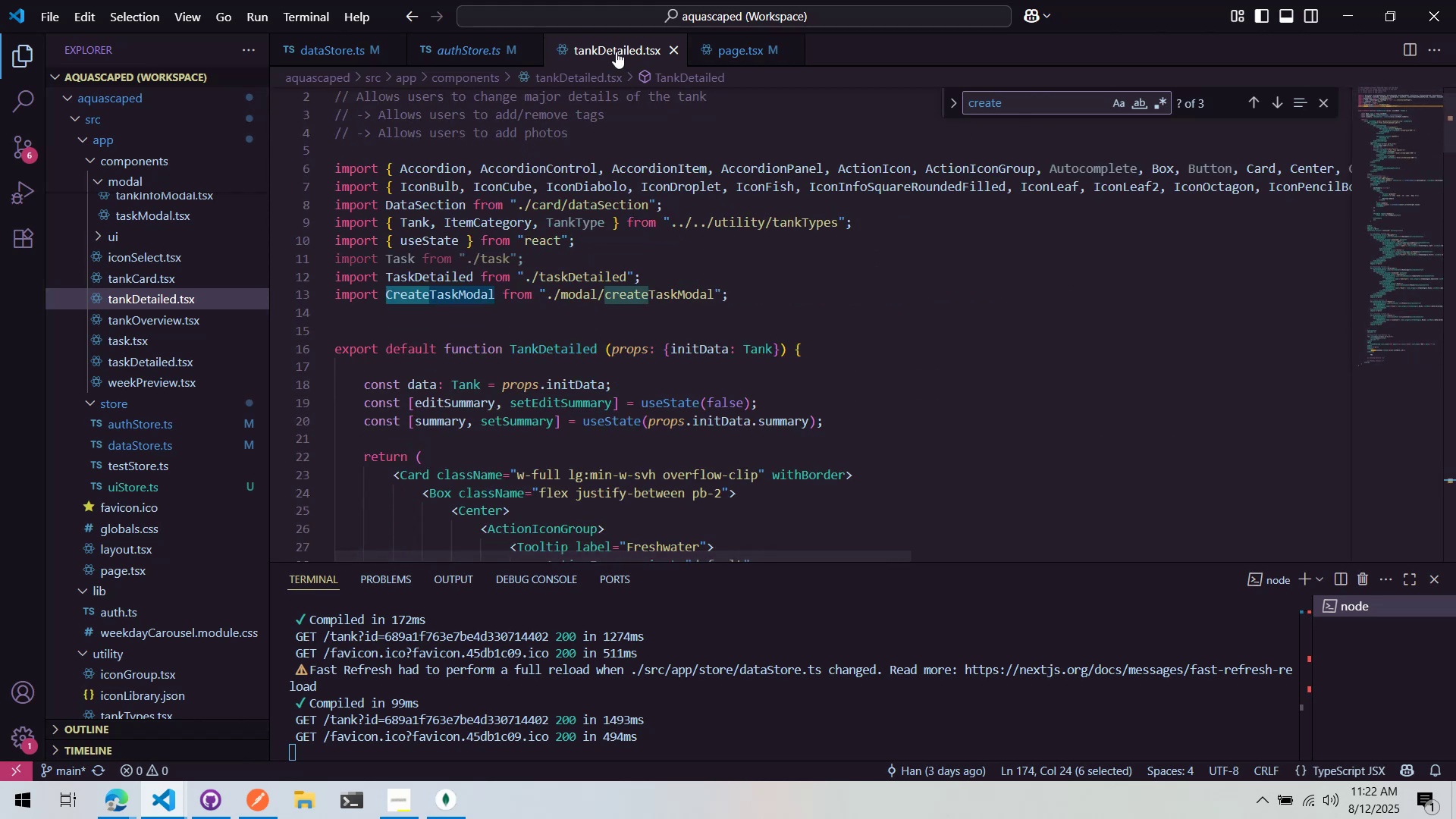 
scroll: coordinate [616, 52], scroll_direction: up, amount: 1.0
 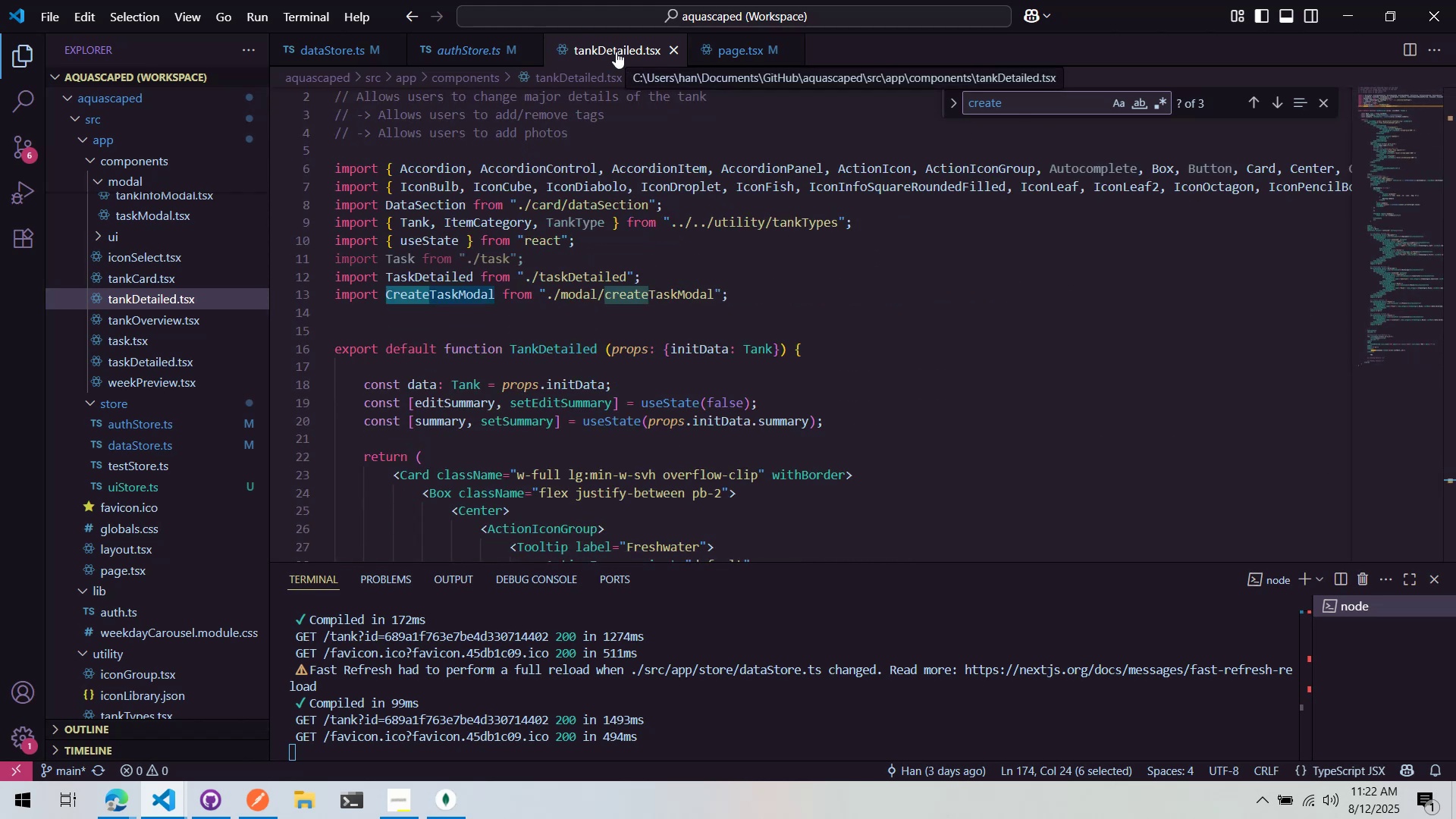 
left_click([742, 250])
 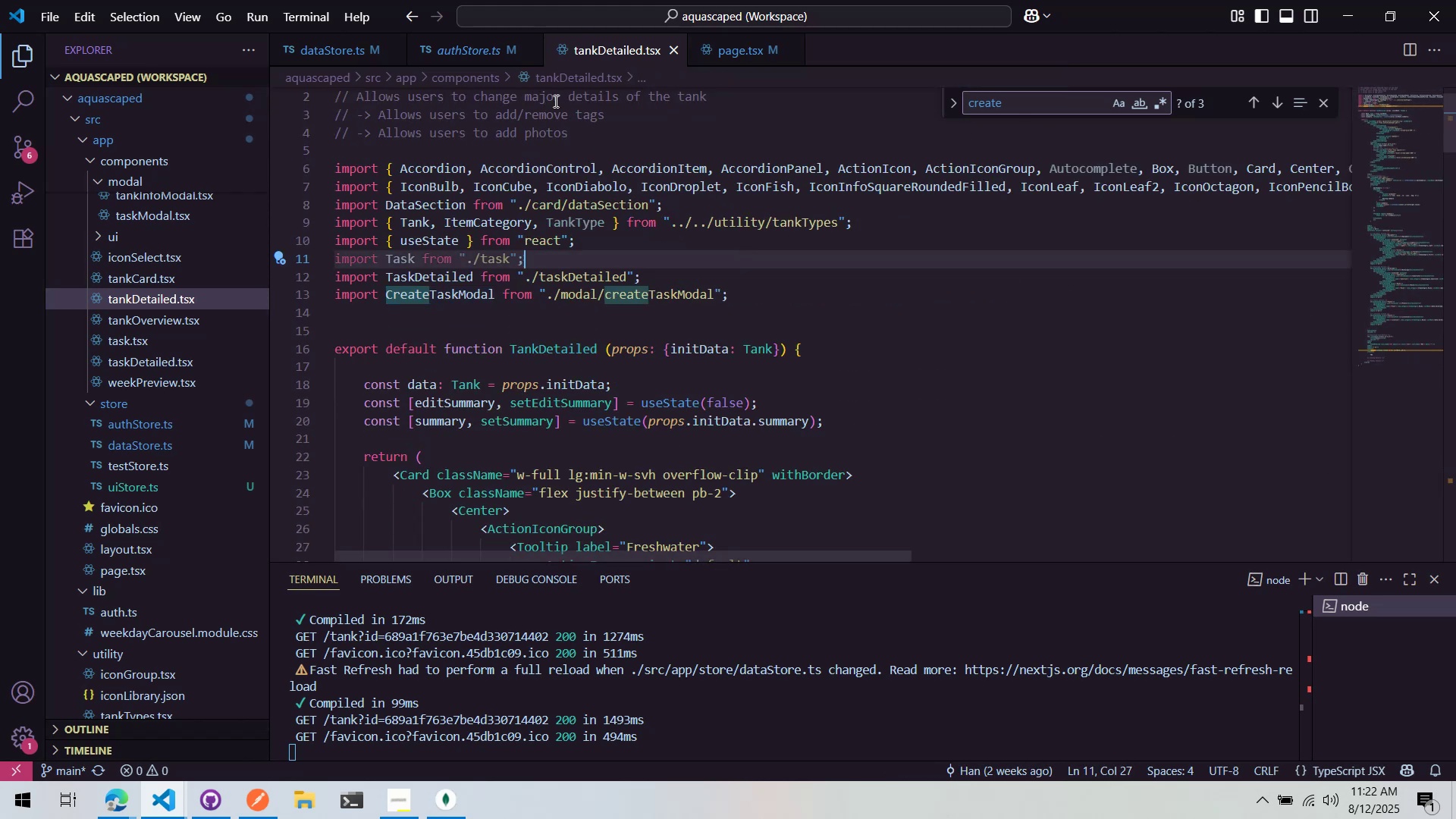 
left_click([741, 59])
 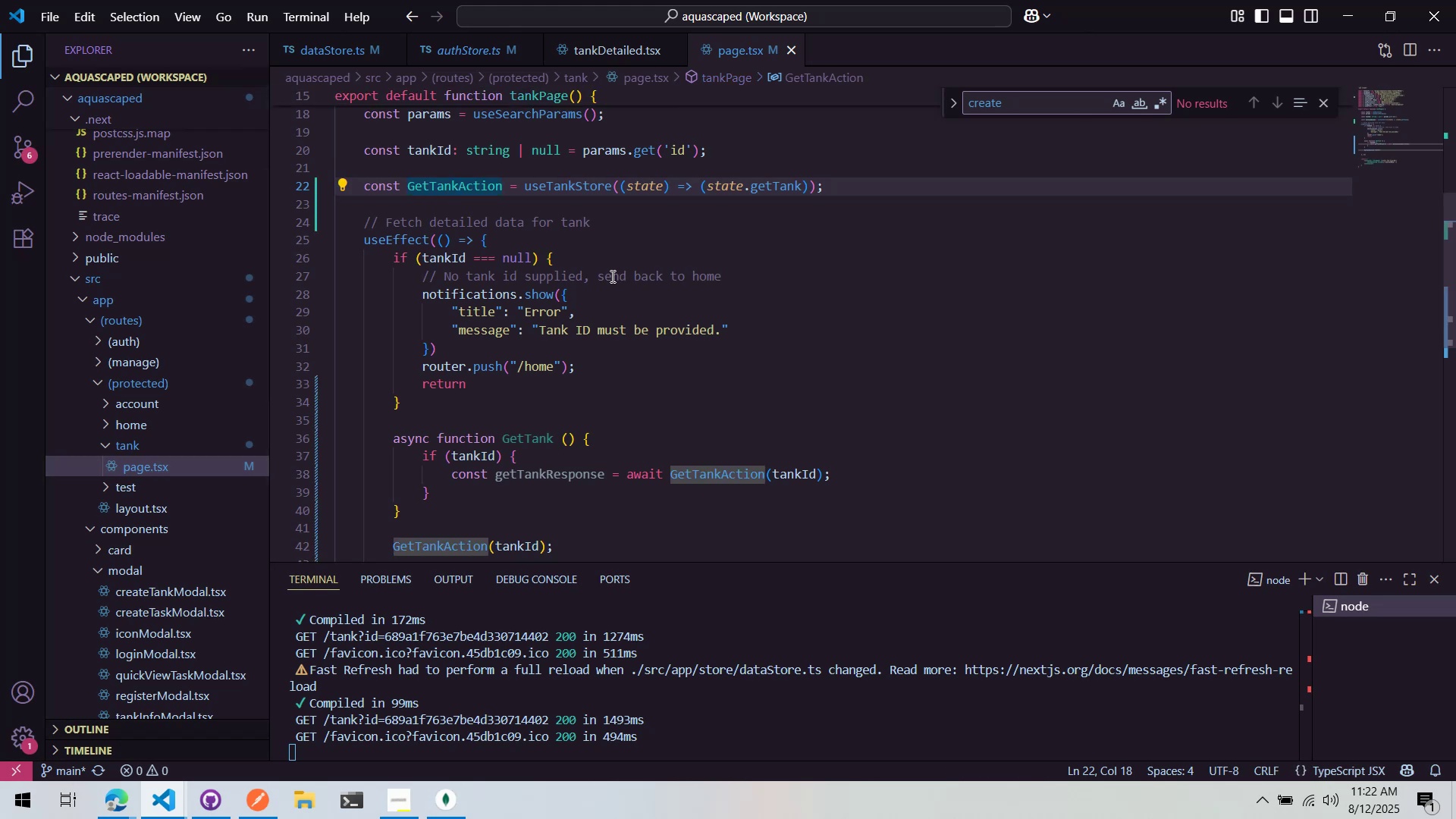 
left_click([608, 49])
 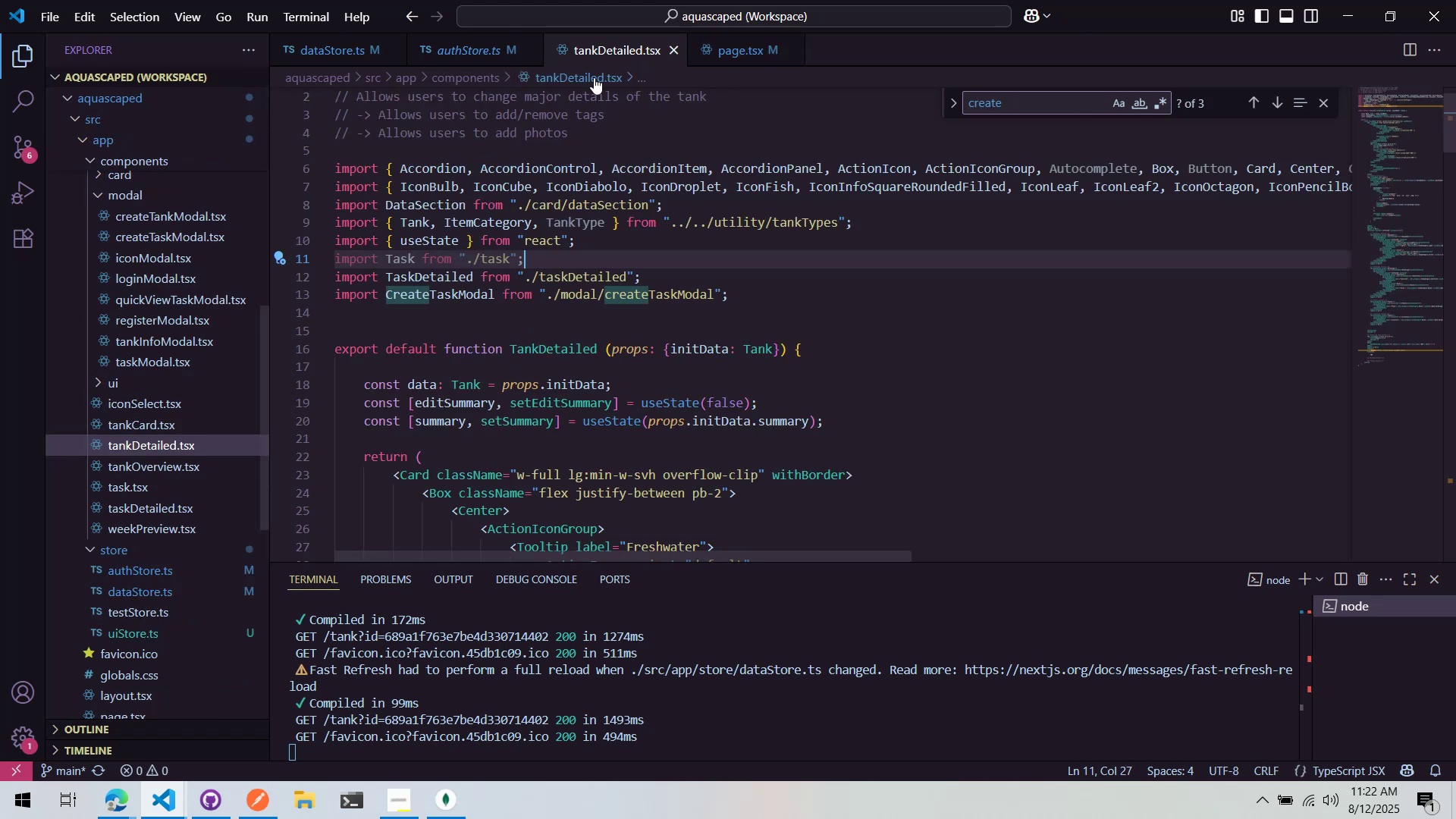 
mouse_move([560, 149])
 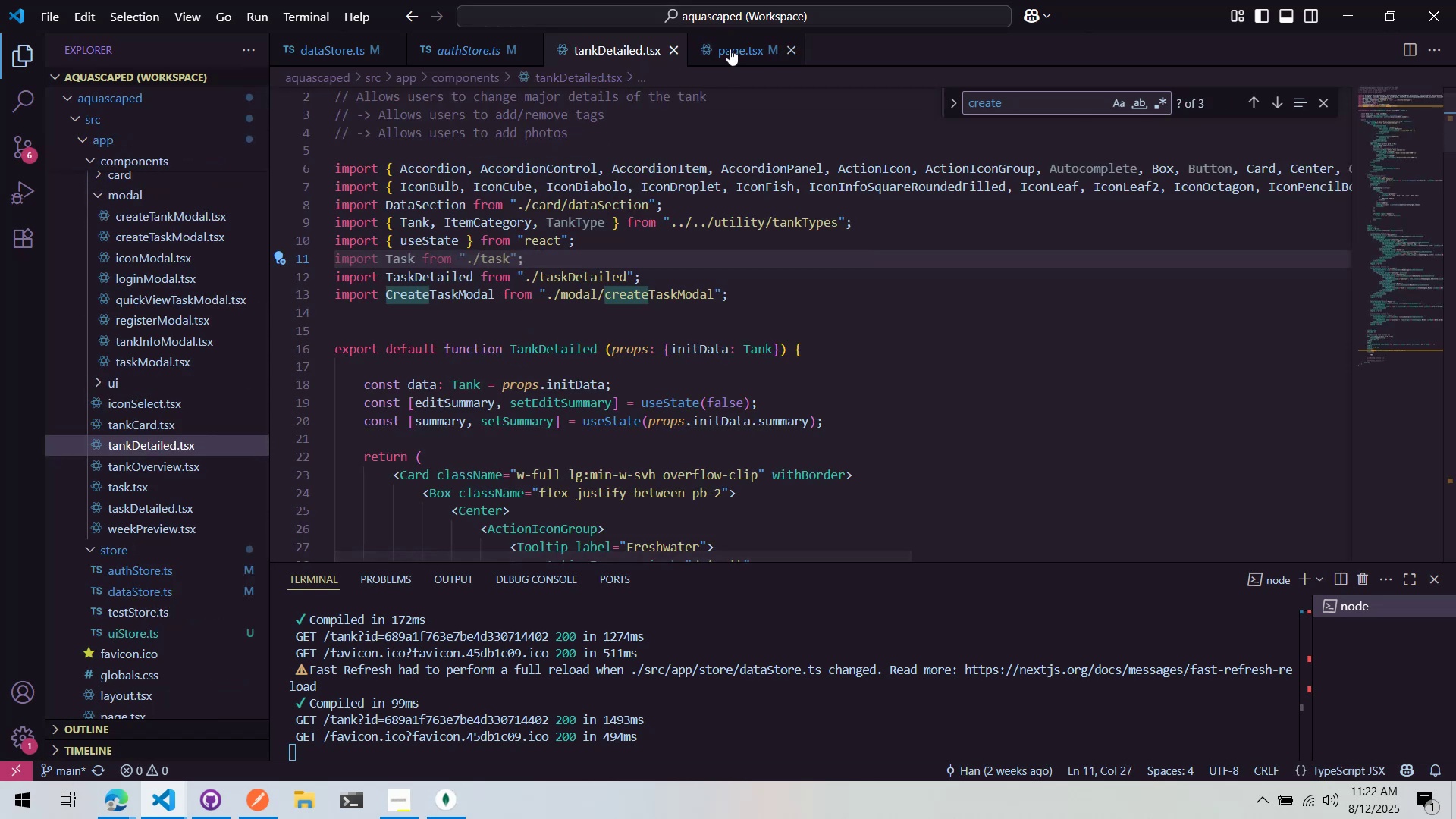 
left_click([732, 49])
 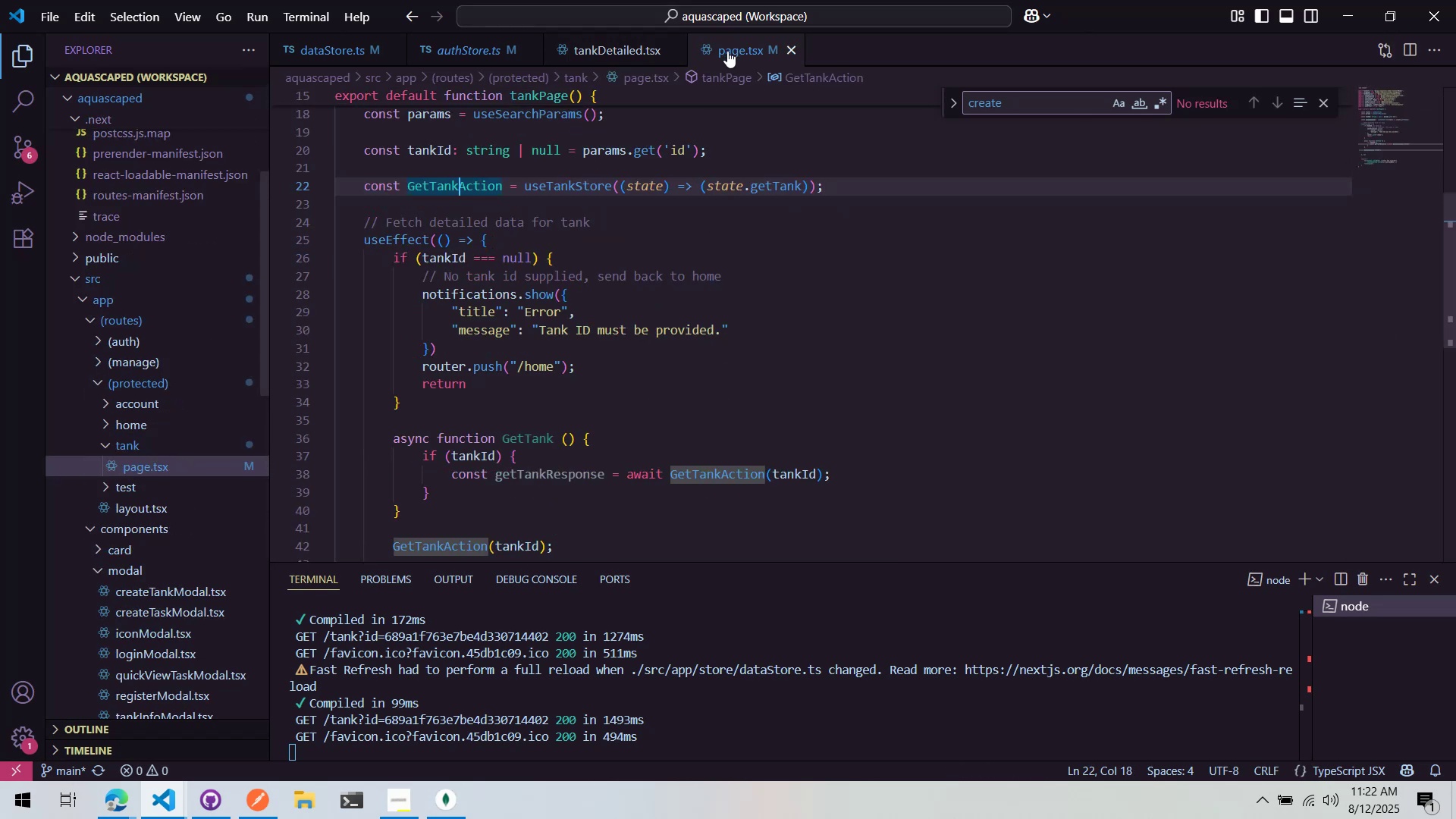 
scroll: coordinate [672, 225], scroll_direction: down, amount: 5.0
 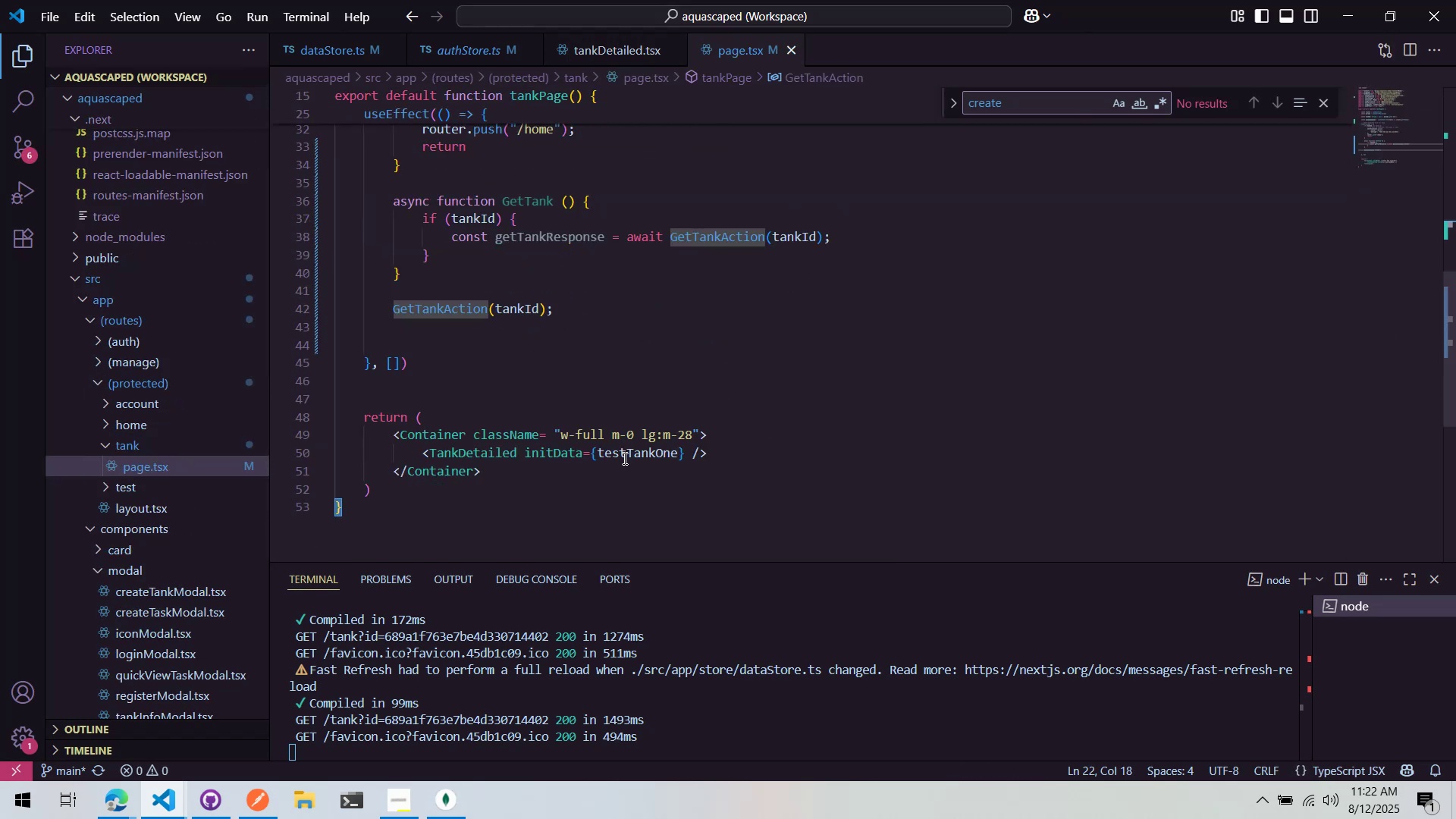 
double_click([623, 458])
 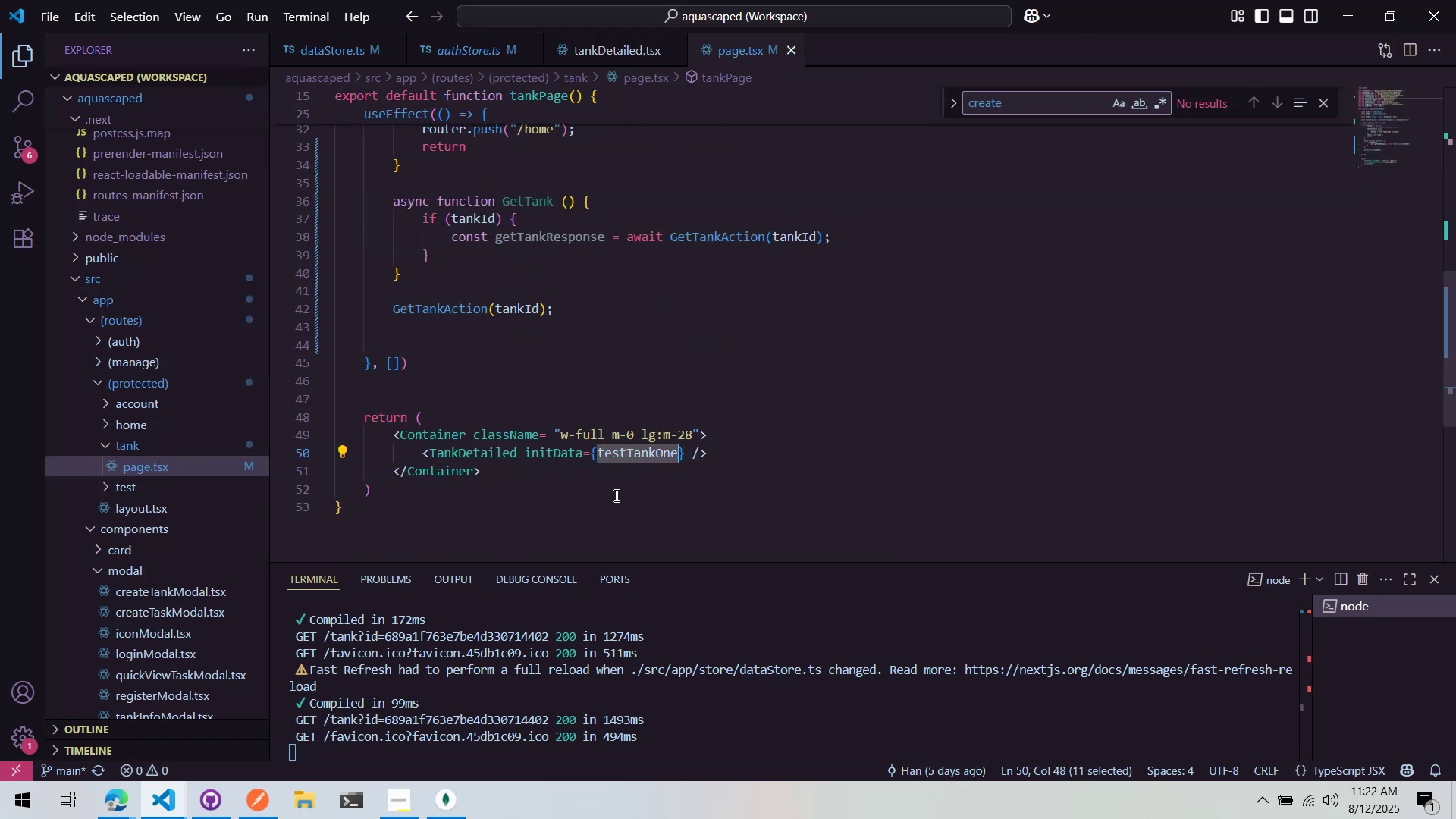 
mouse_move([614, 441])
 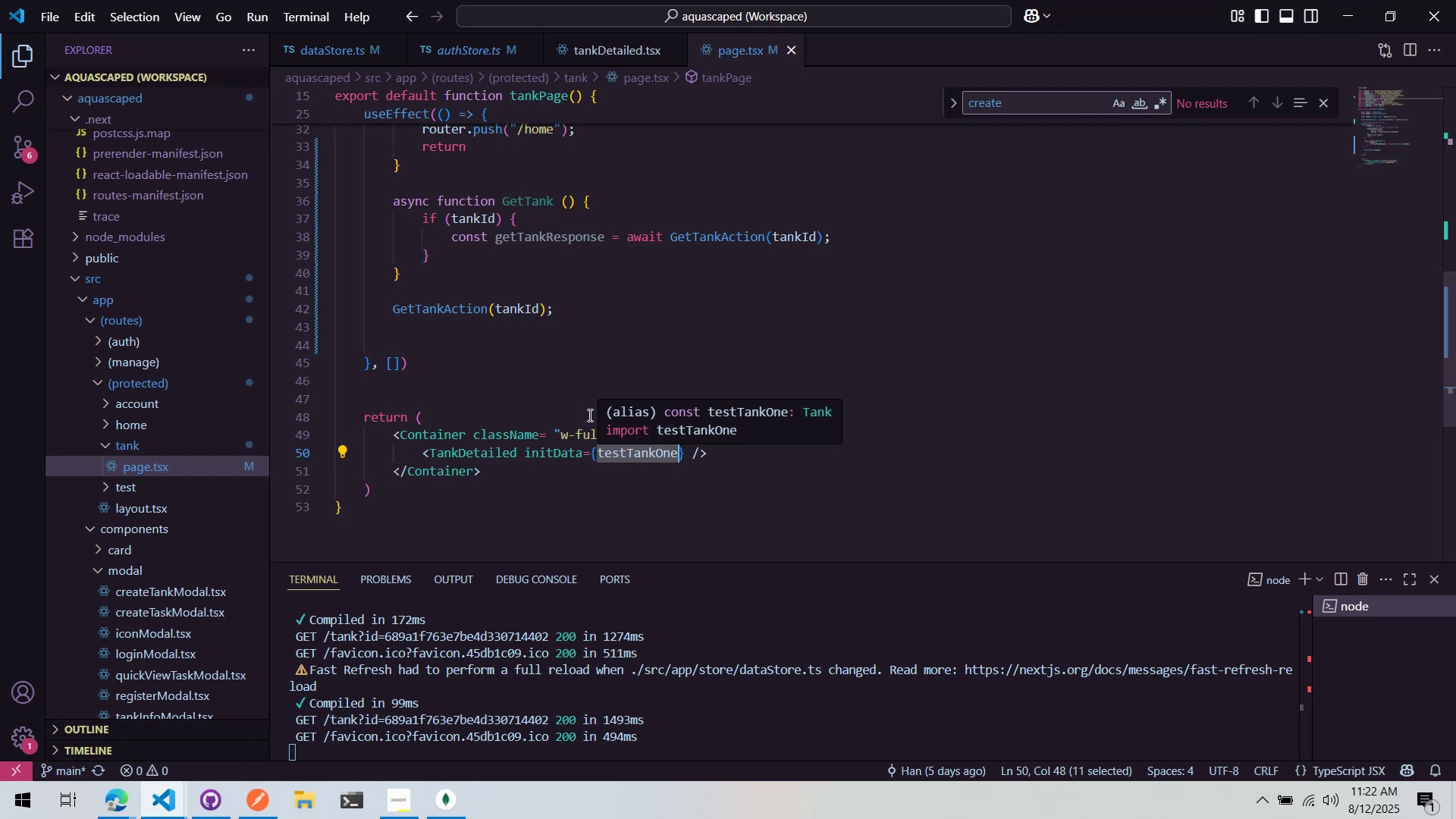 
scroll: coordinate [581, 408], scroll_direction: up, amount: 8.0
 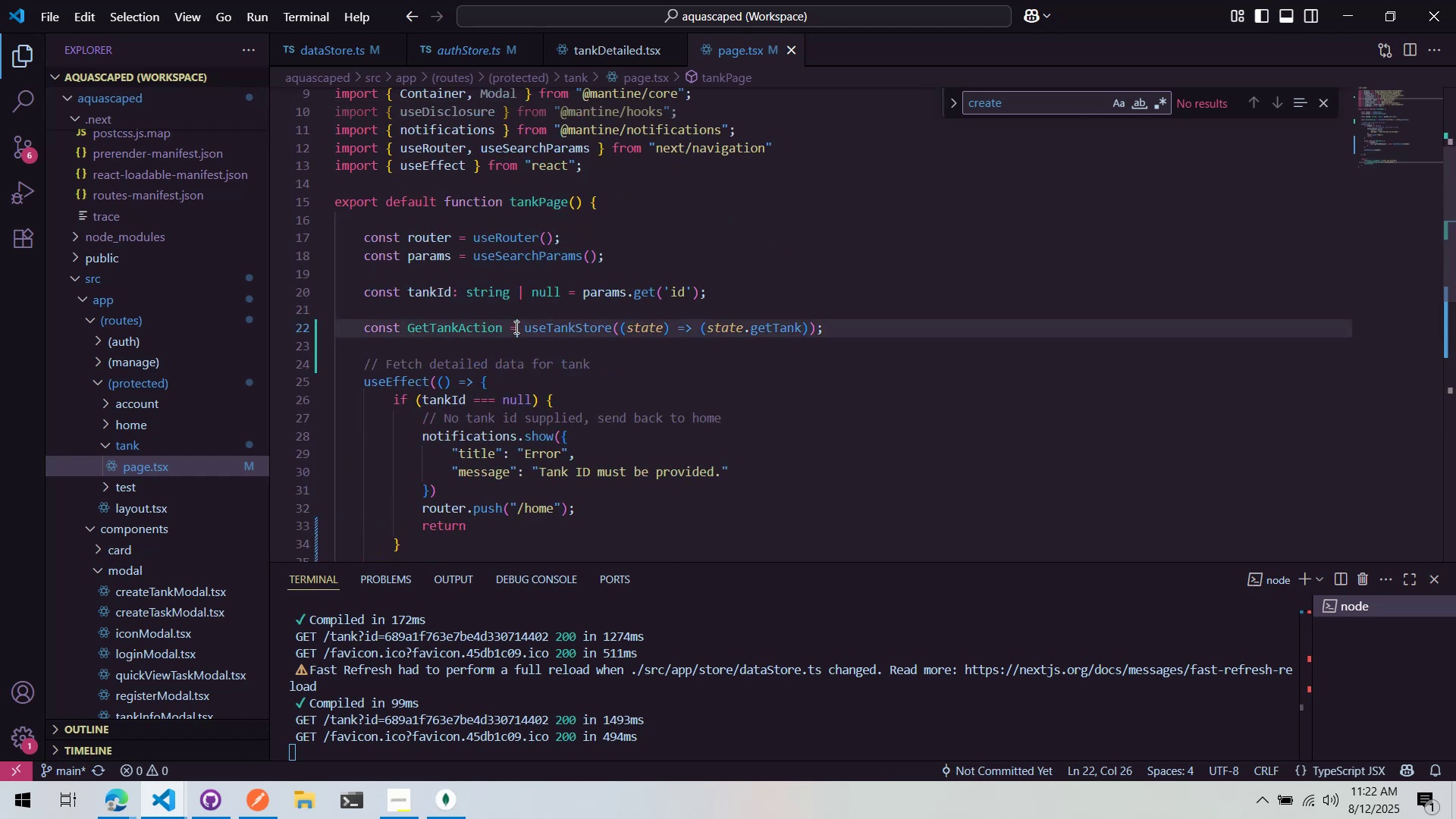 
double_click([522, 307])
 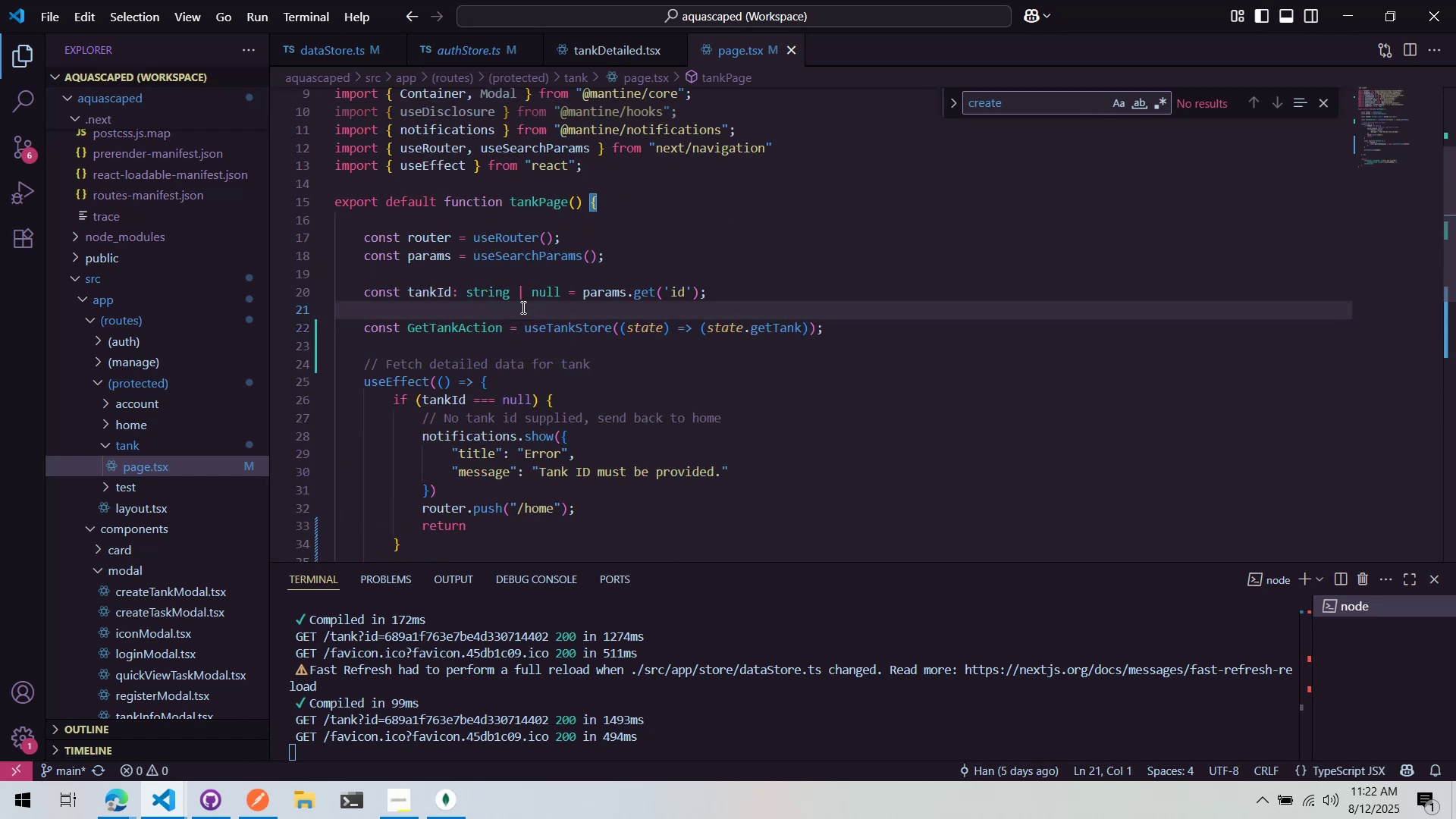 
key(Enter)
 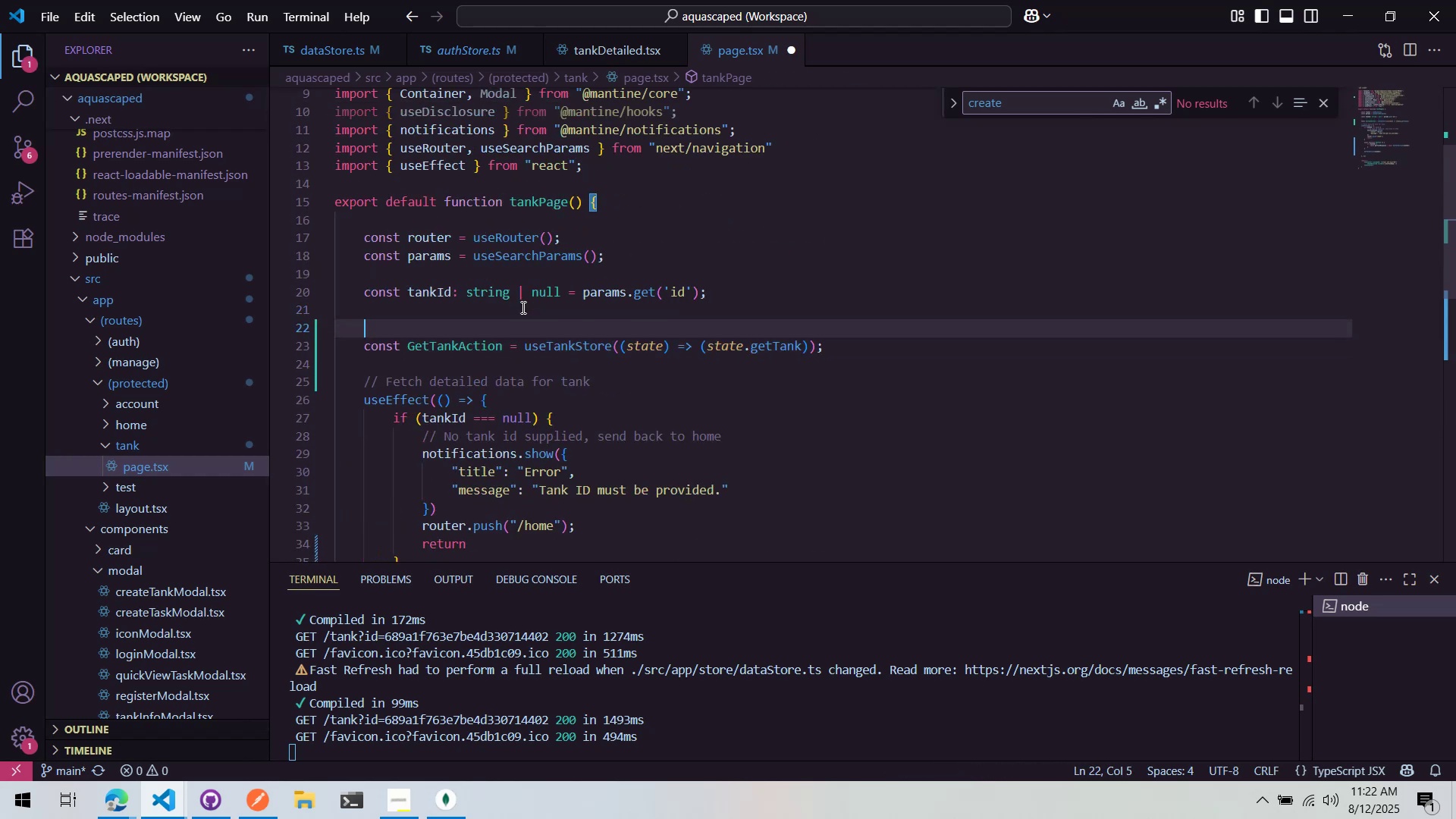 
type(const )
 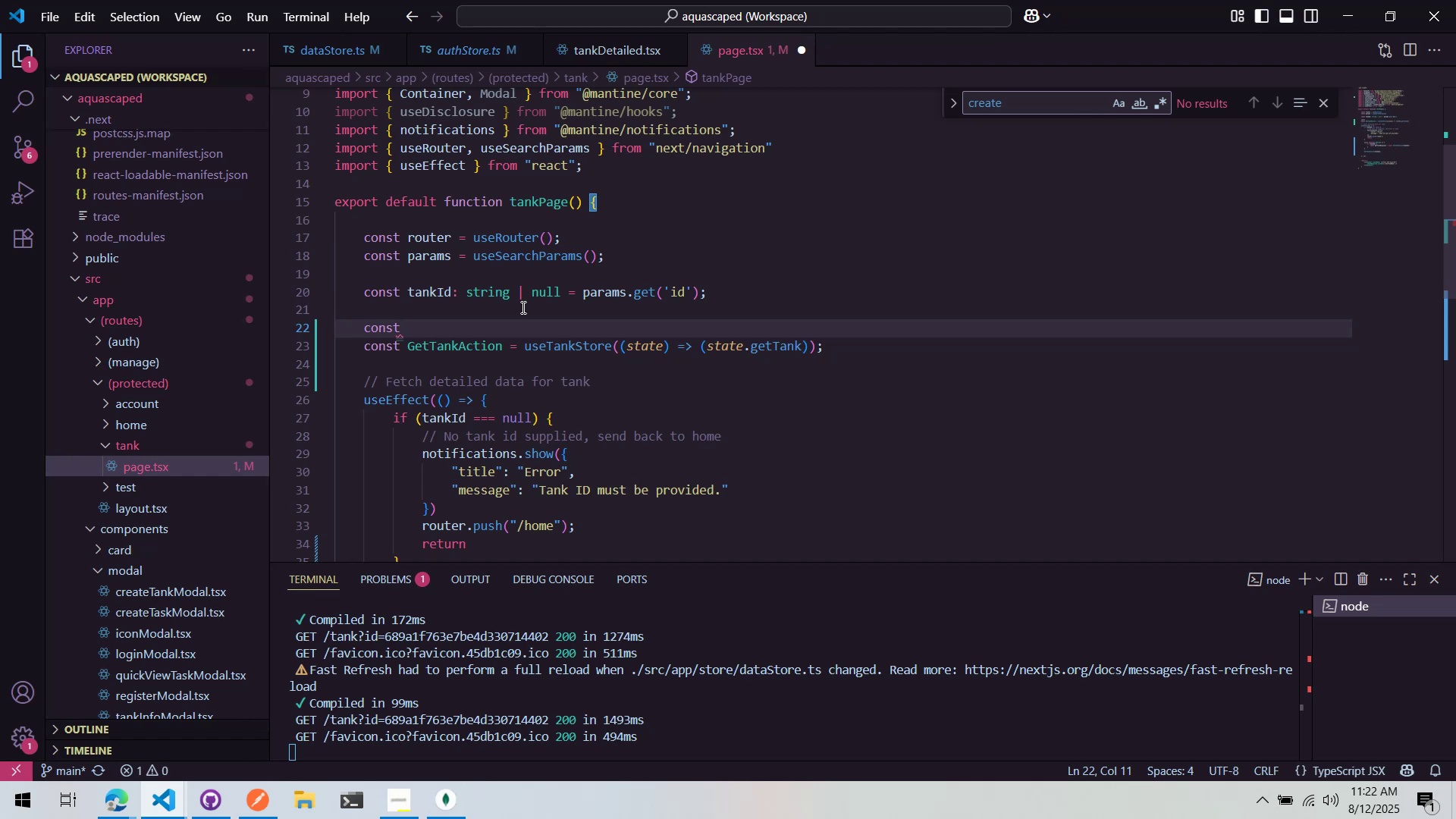 
wait(7.63)
 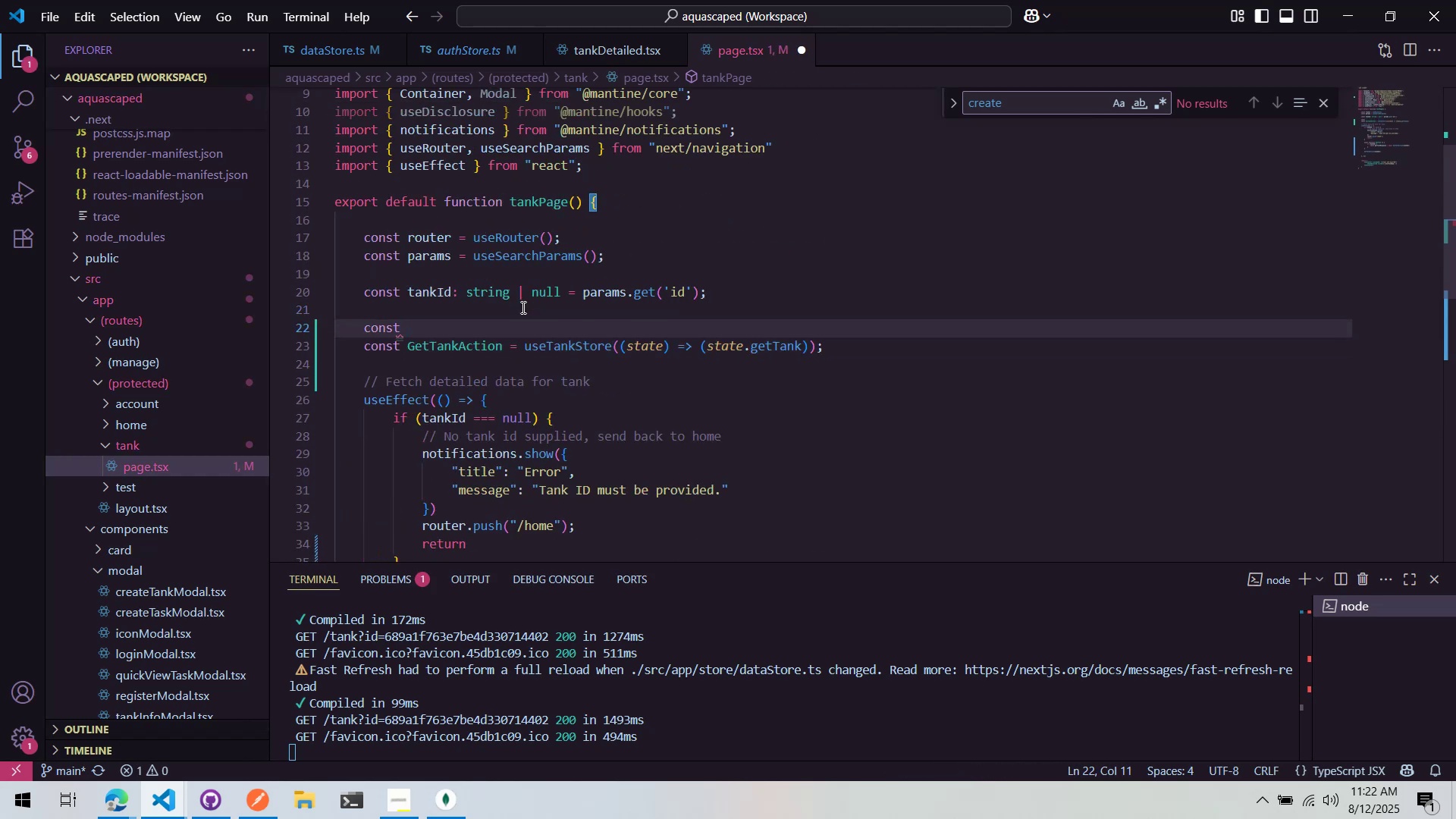 
type(c)
key(Backspace)
type(C)
key(Backspace)
type(Tank)
key(Backspace)
key(Backspace)
key(Backspace)
key(Backspace)
type(tnak)
key(Backspace)
key(Backspace)
key(Backspace)
type(ankData = useTankS)
 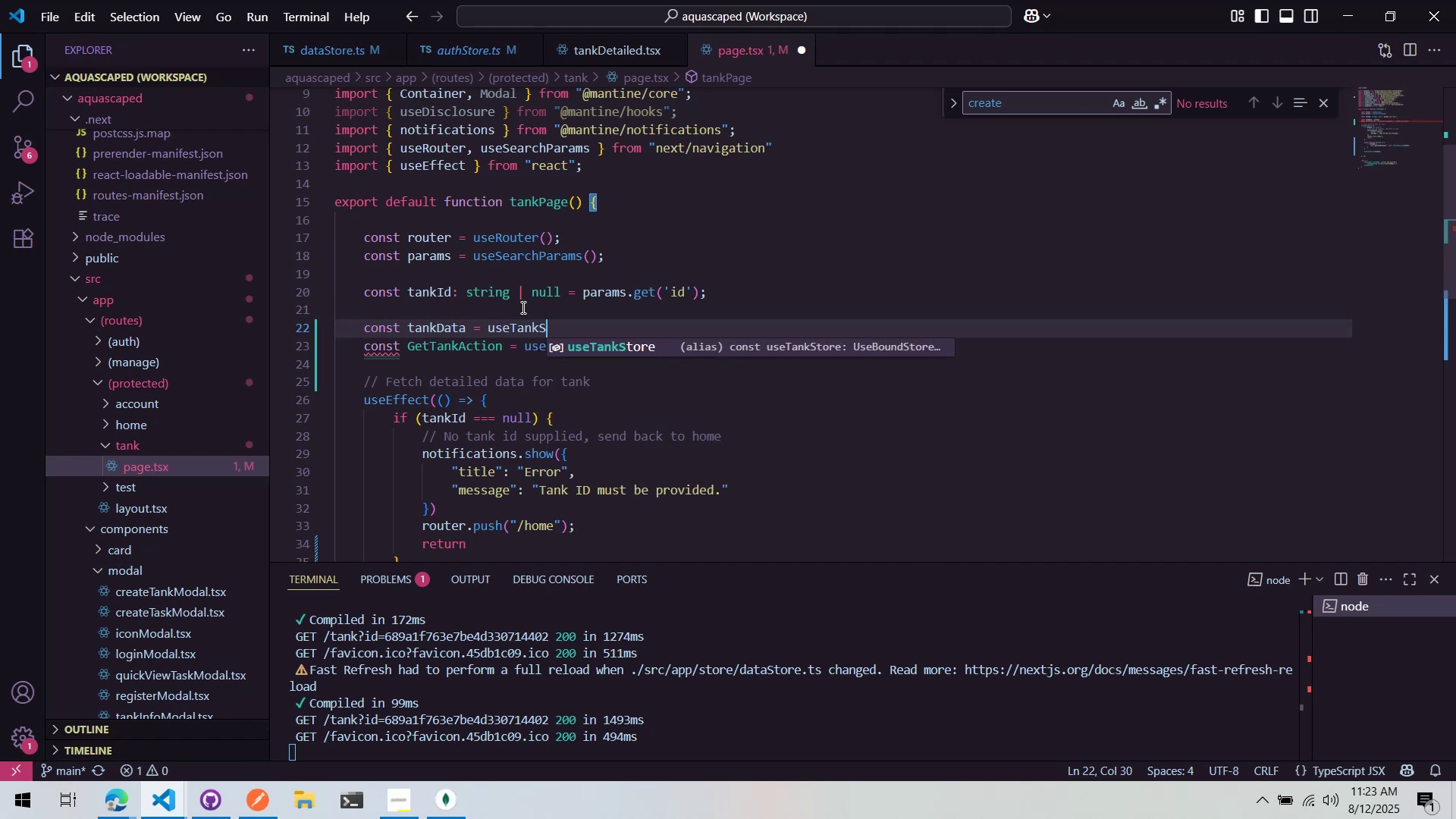 
key(Enter)
 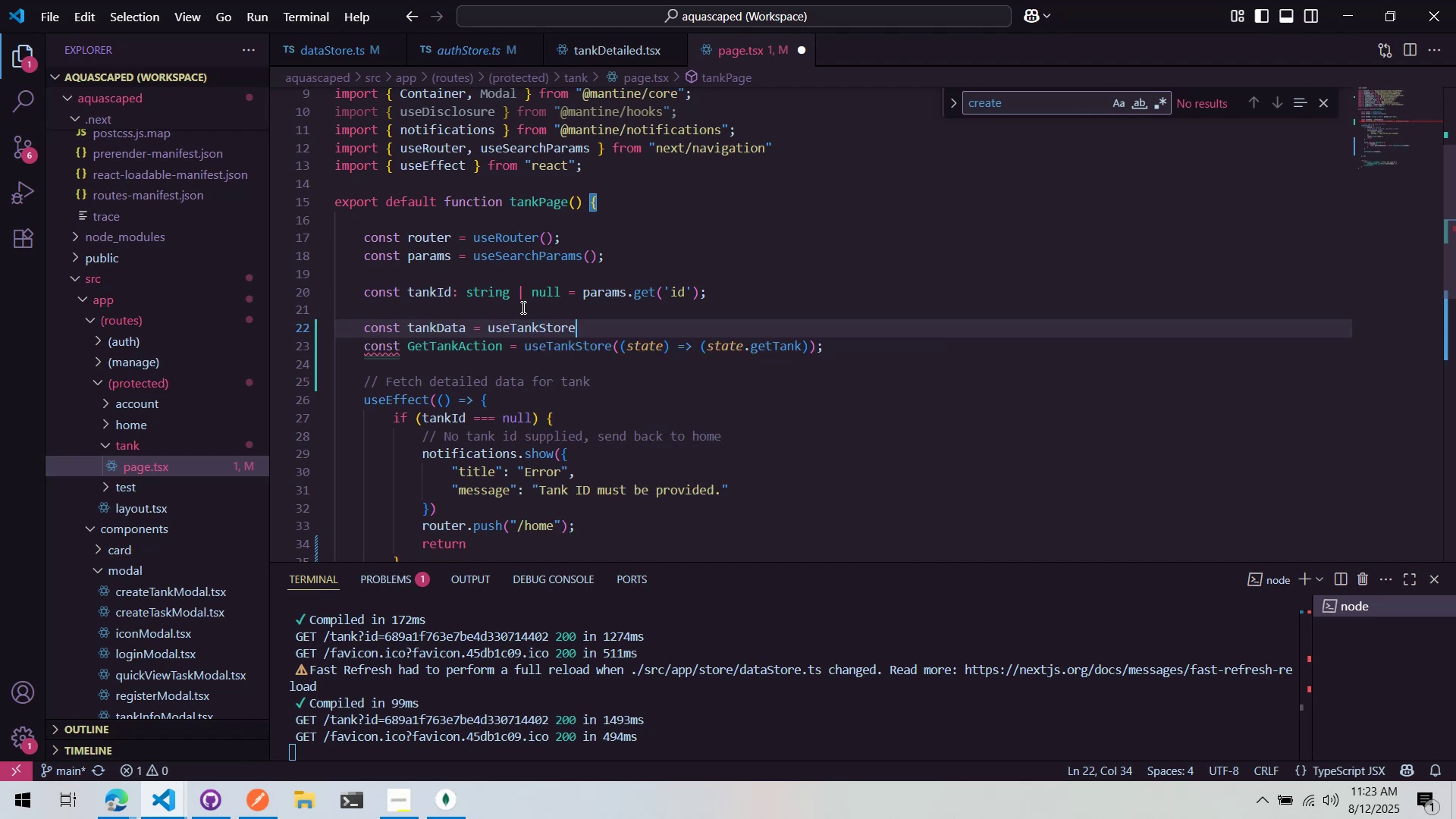 
type(((Stat)
key(Backspace)
key(Backspace)
key(Backspace)
key(Backspace)
type(state) => (state.curre)
 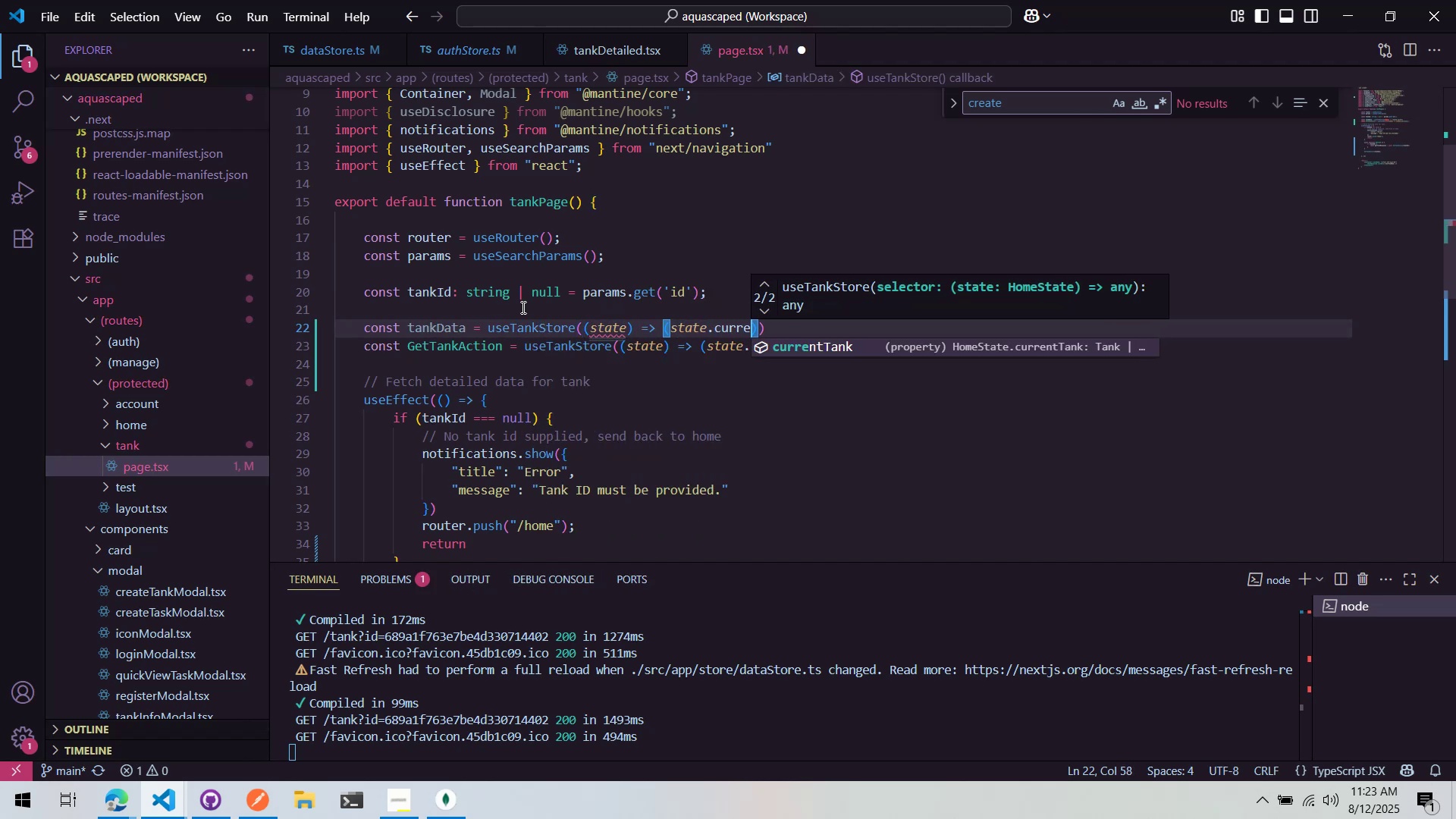 
key(Enter)
 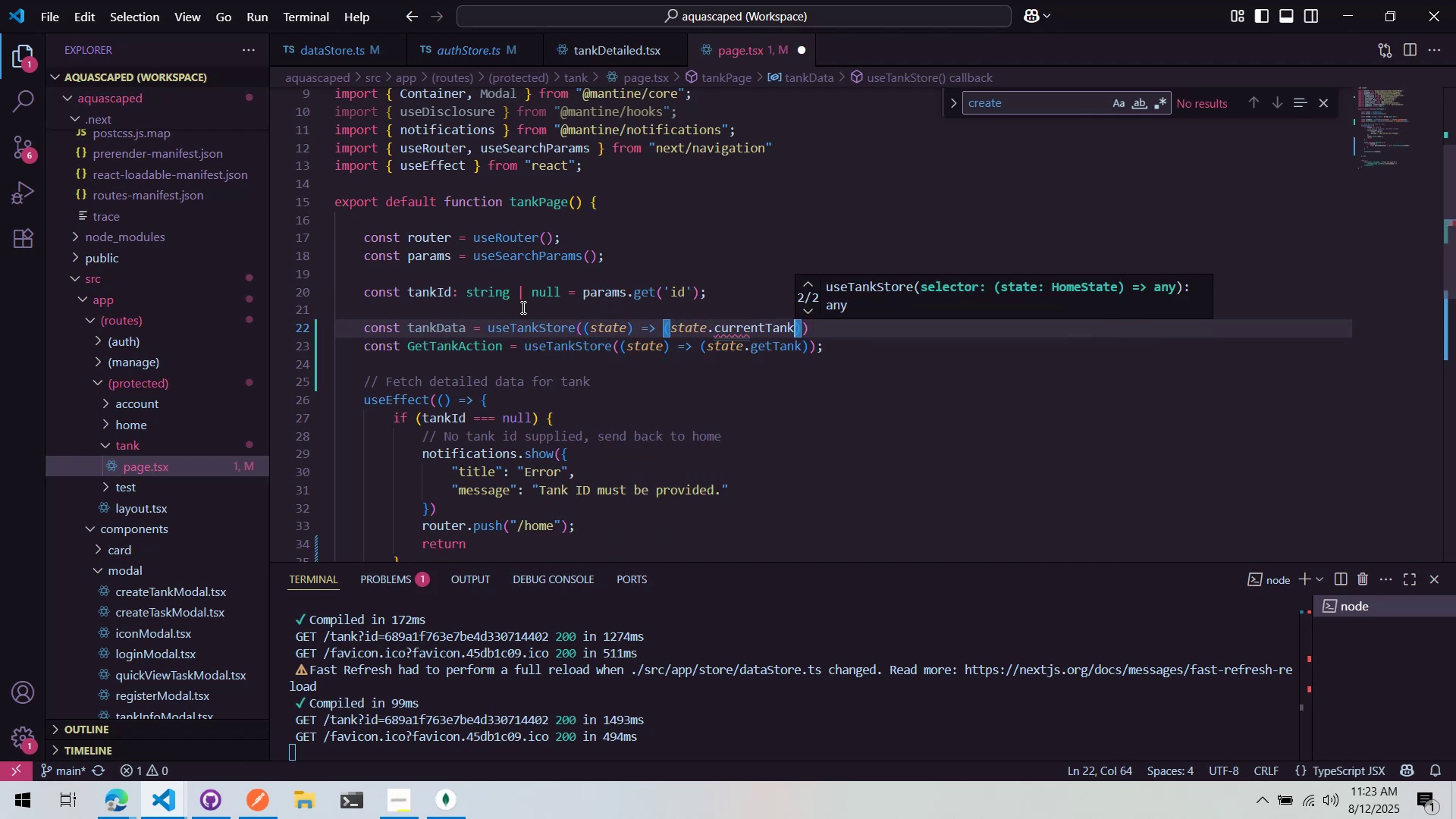 
key(ArrowRight)
 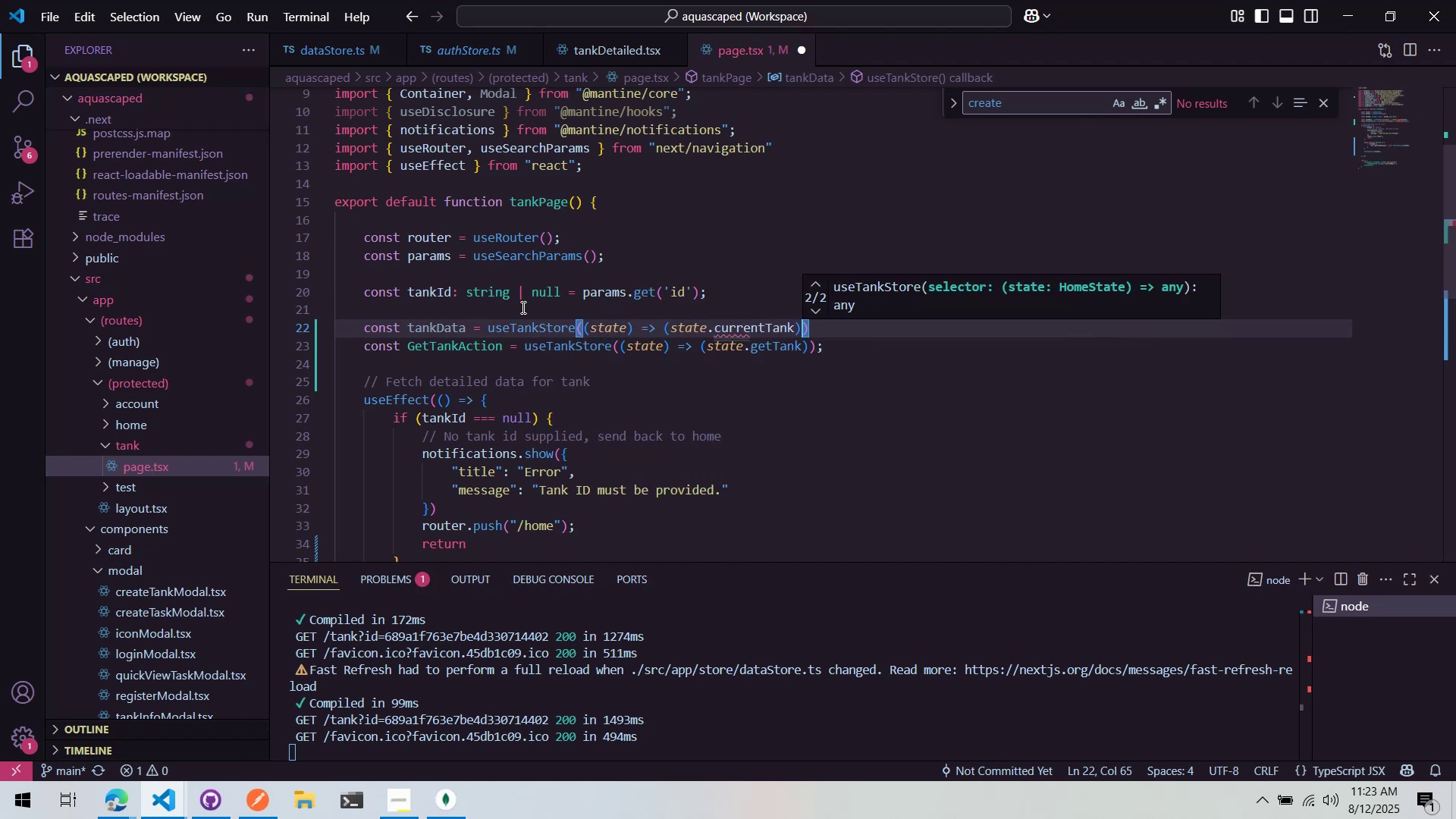 
key(Semicolon)
 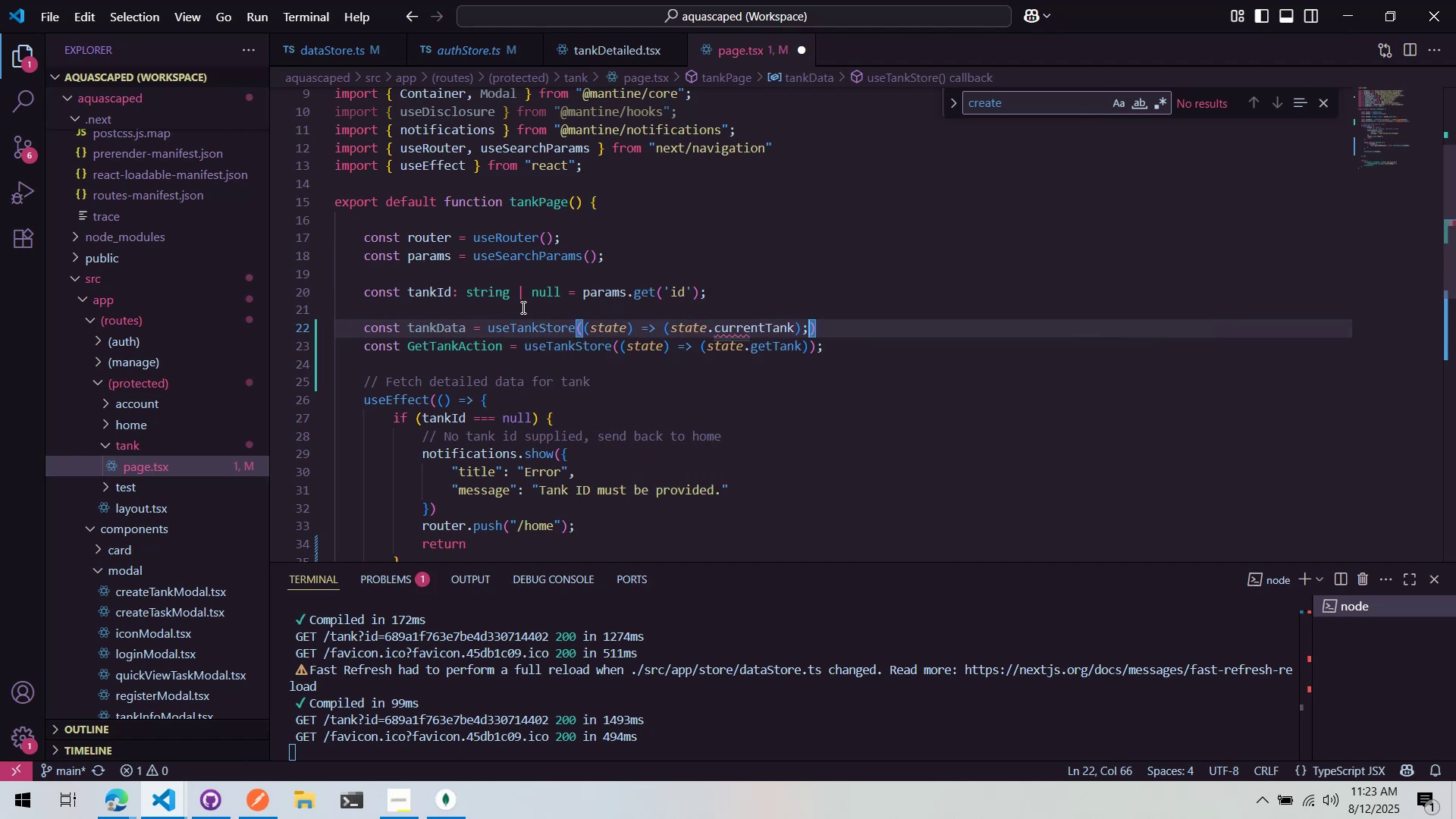 
key(Backspace)
 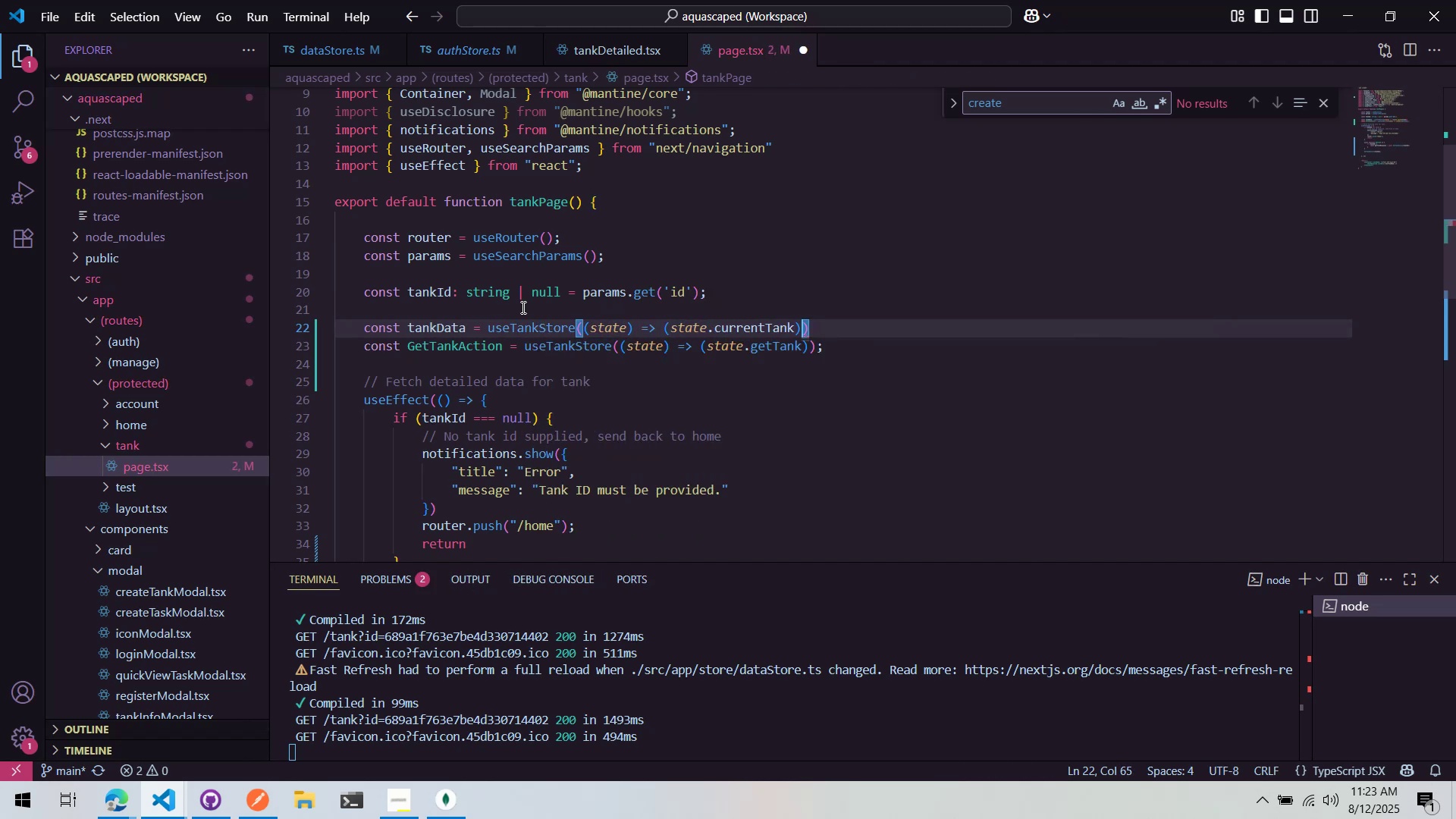 
key(ArrowRight)
 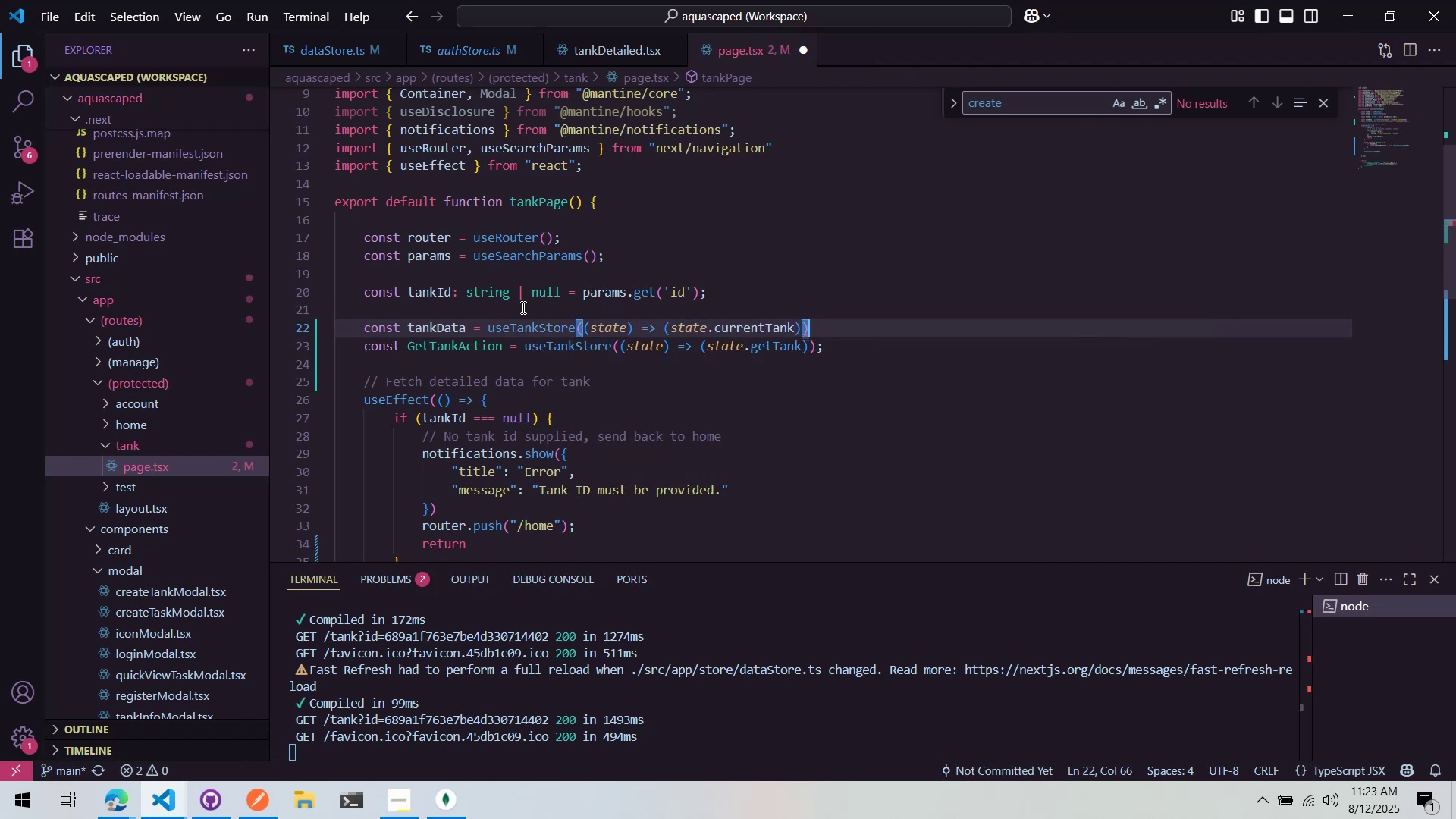 
key(Semicolon)
 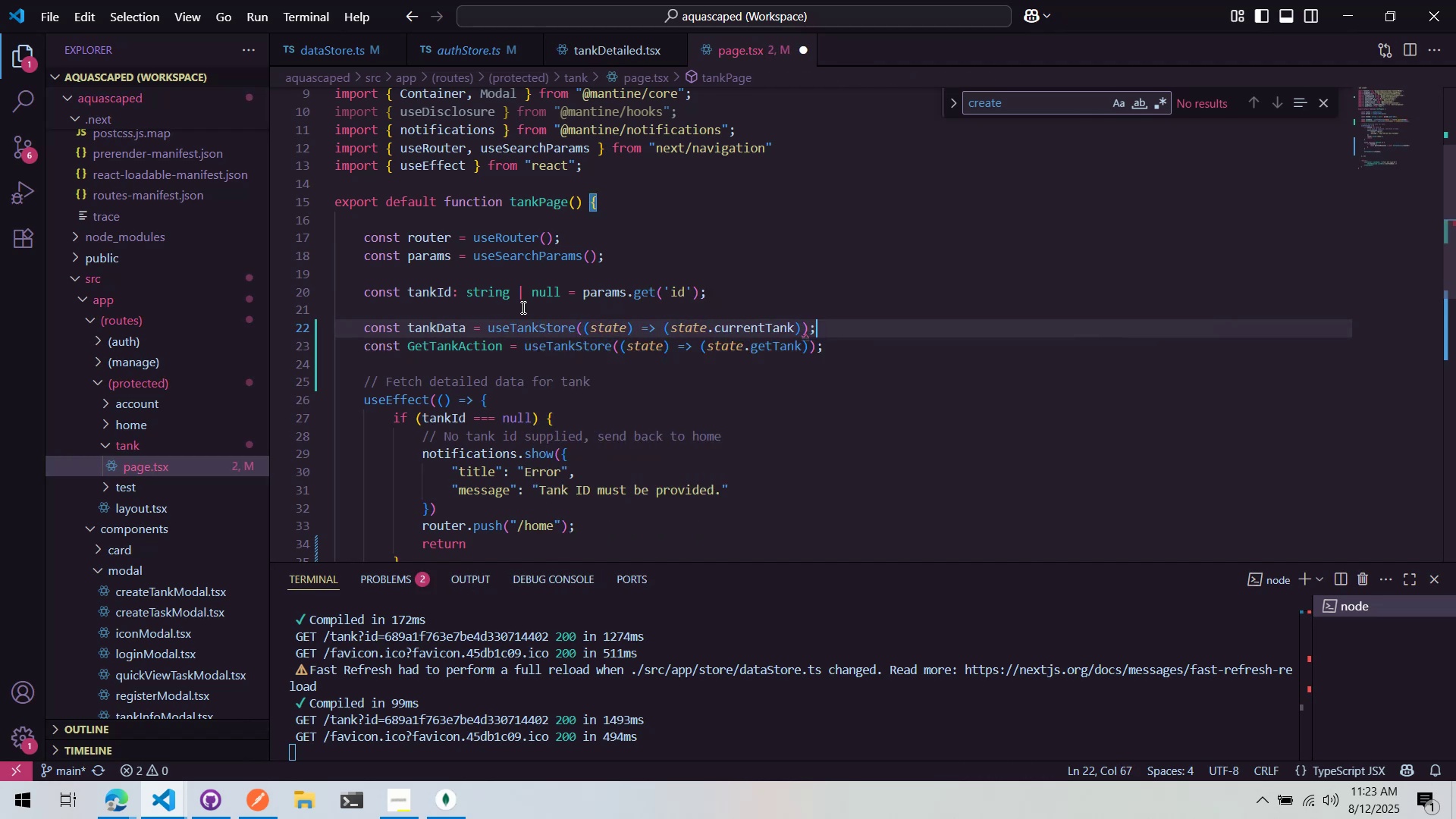 
key(Control+ControlLeft)
 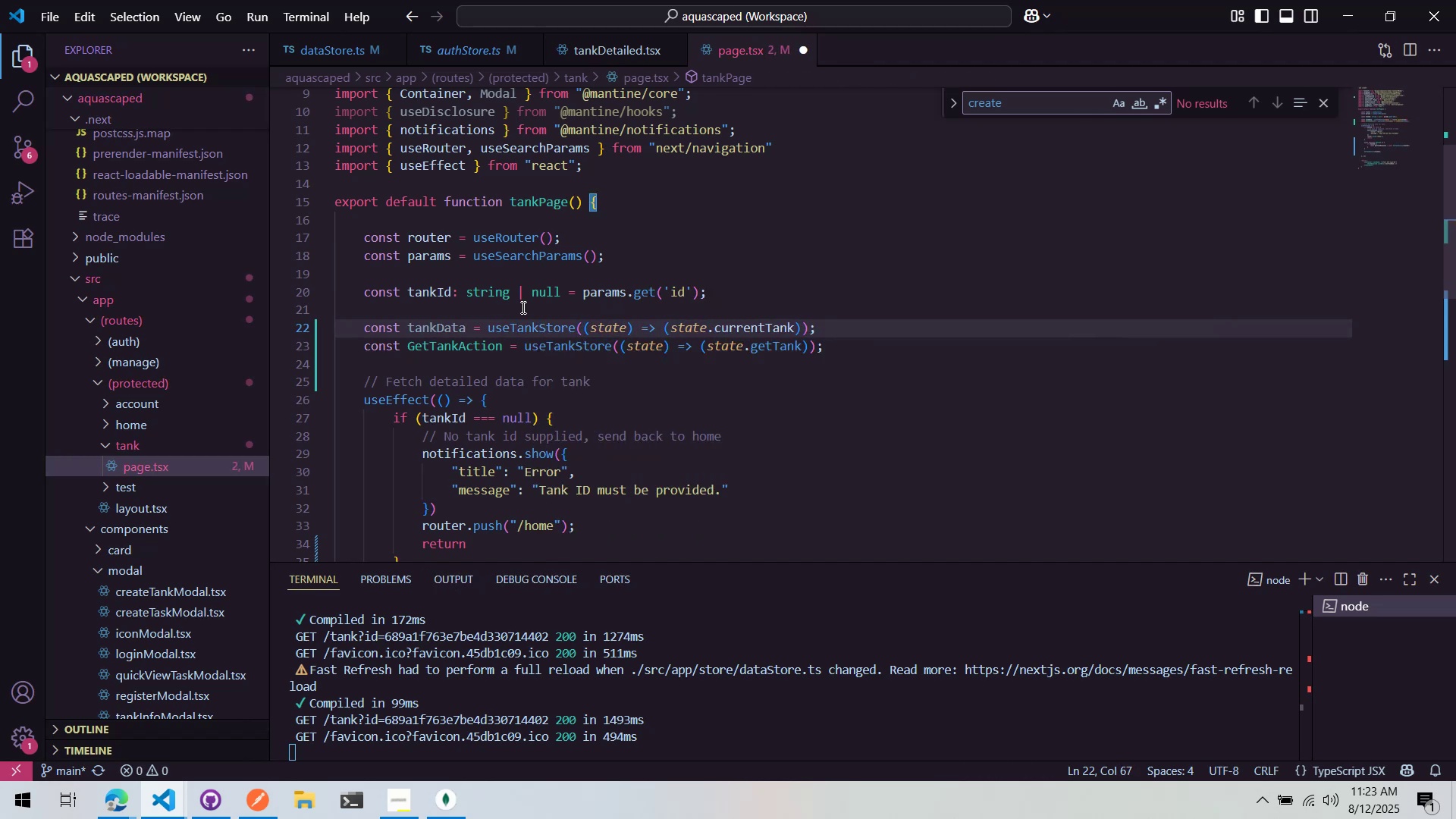 
key(Control+S)
 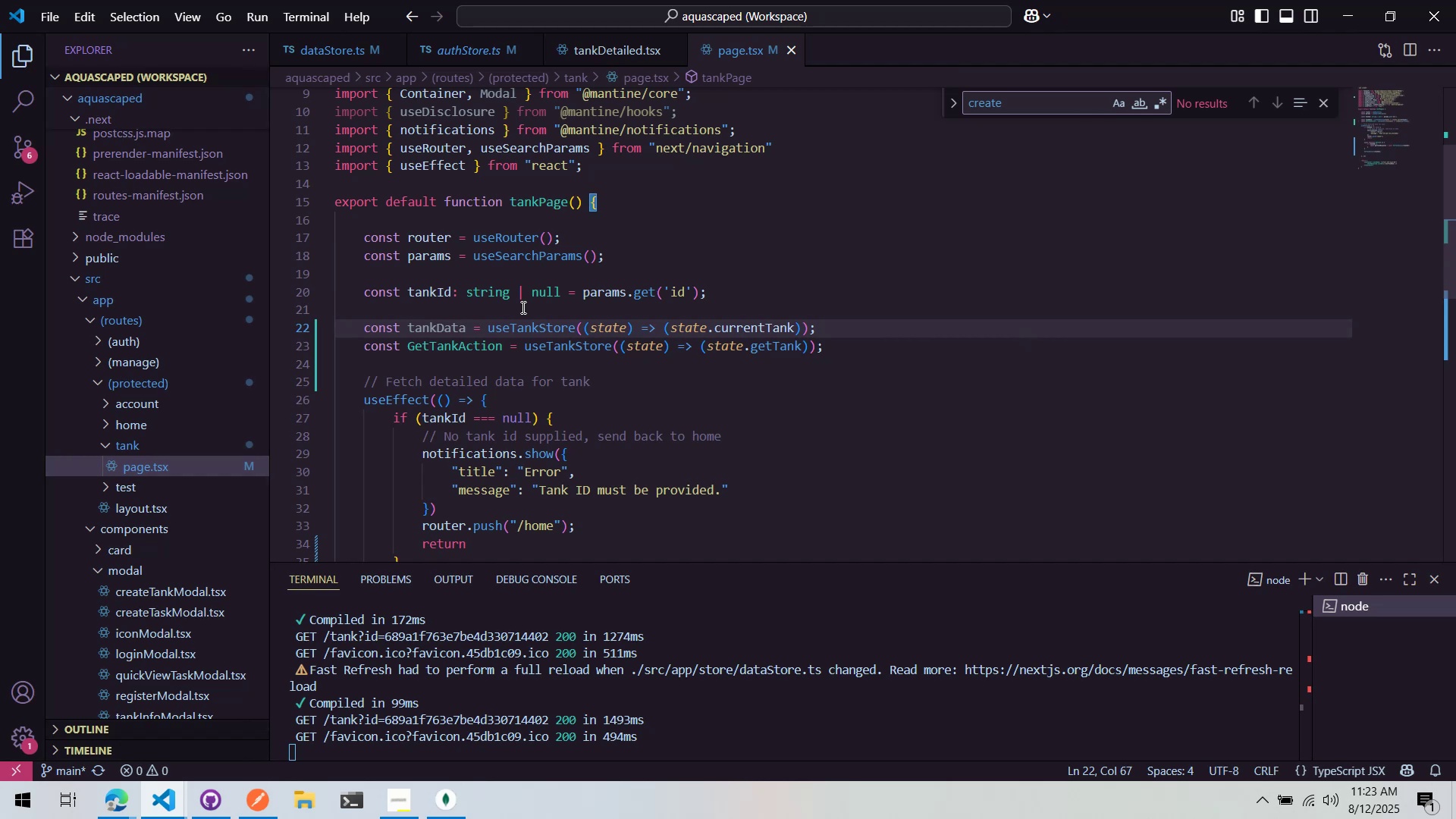 
scroll: coordinate [786, 446], scroll_direction: down, amount: 9.0
 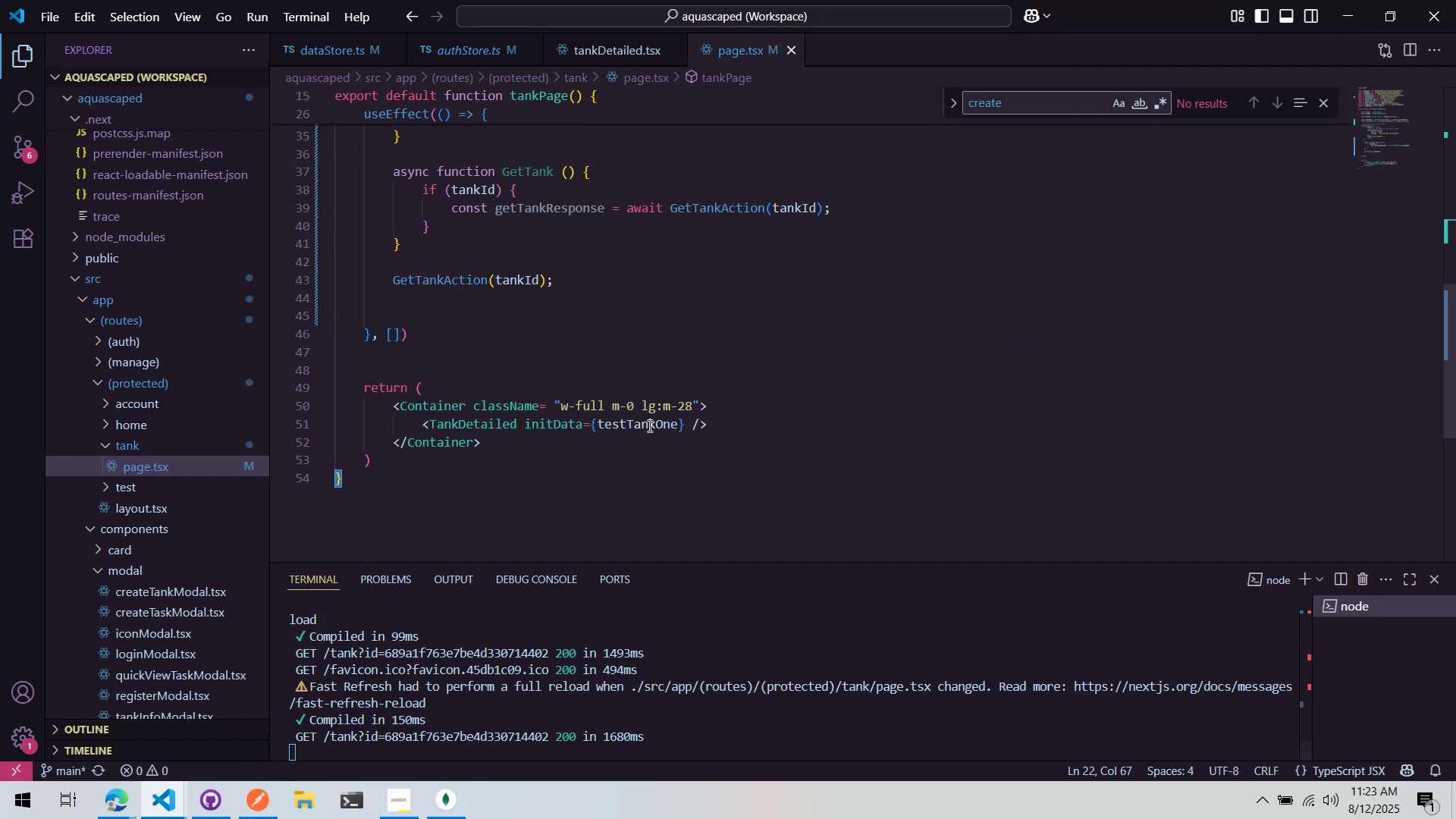 
double_click([640, 422])
 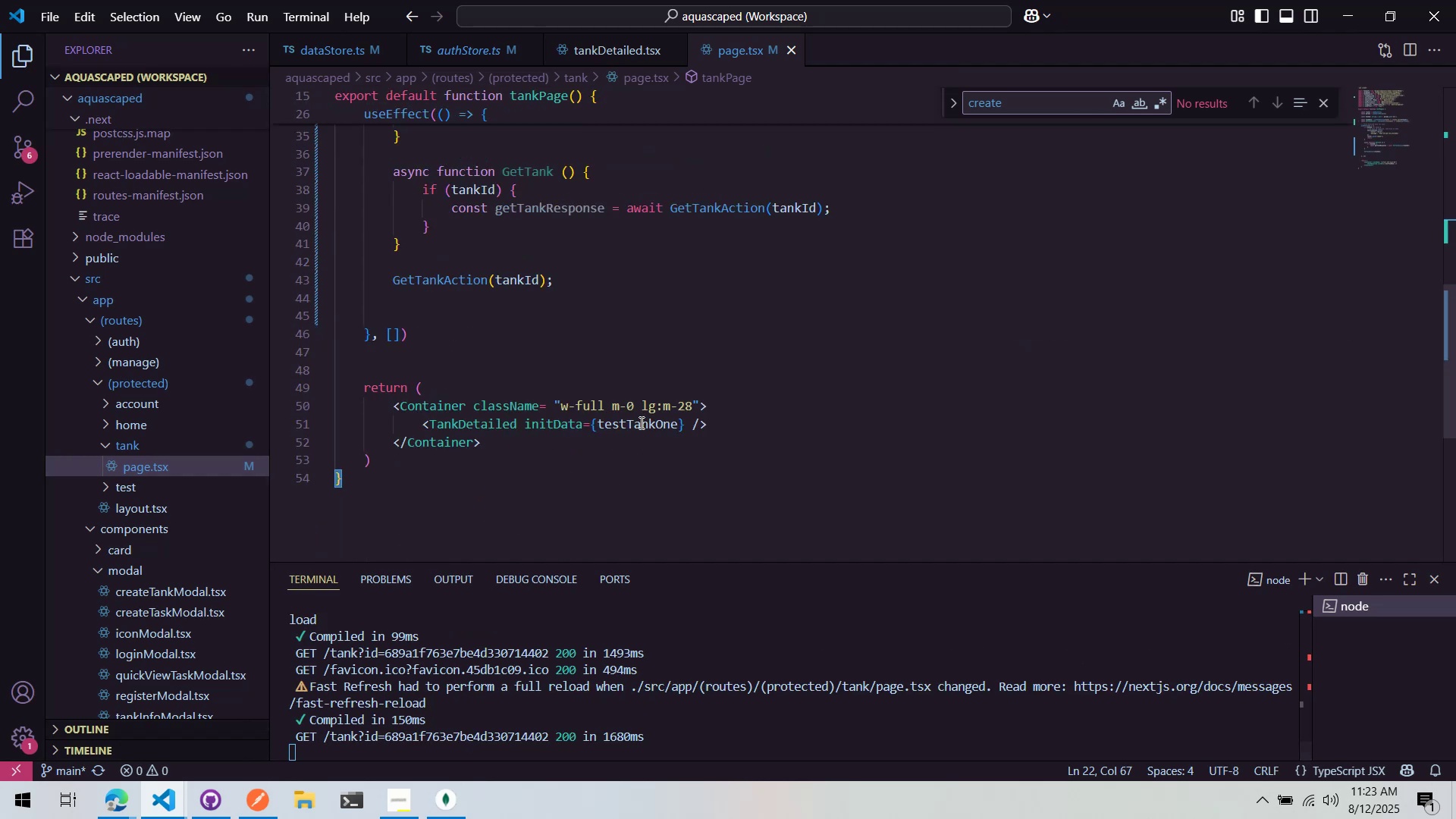 
mouse_move([650, 405])
 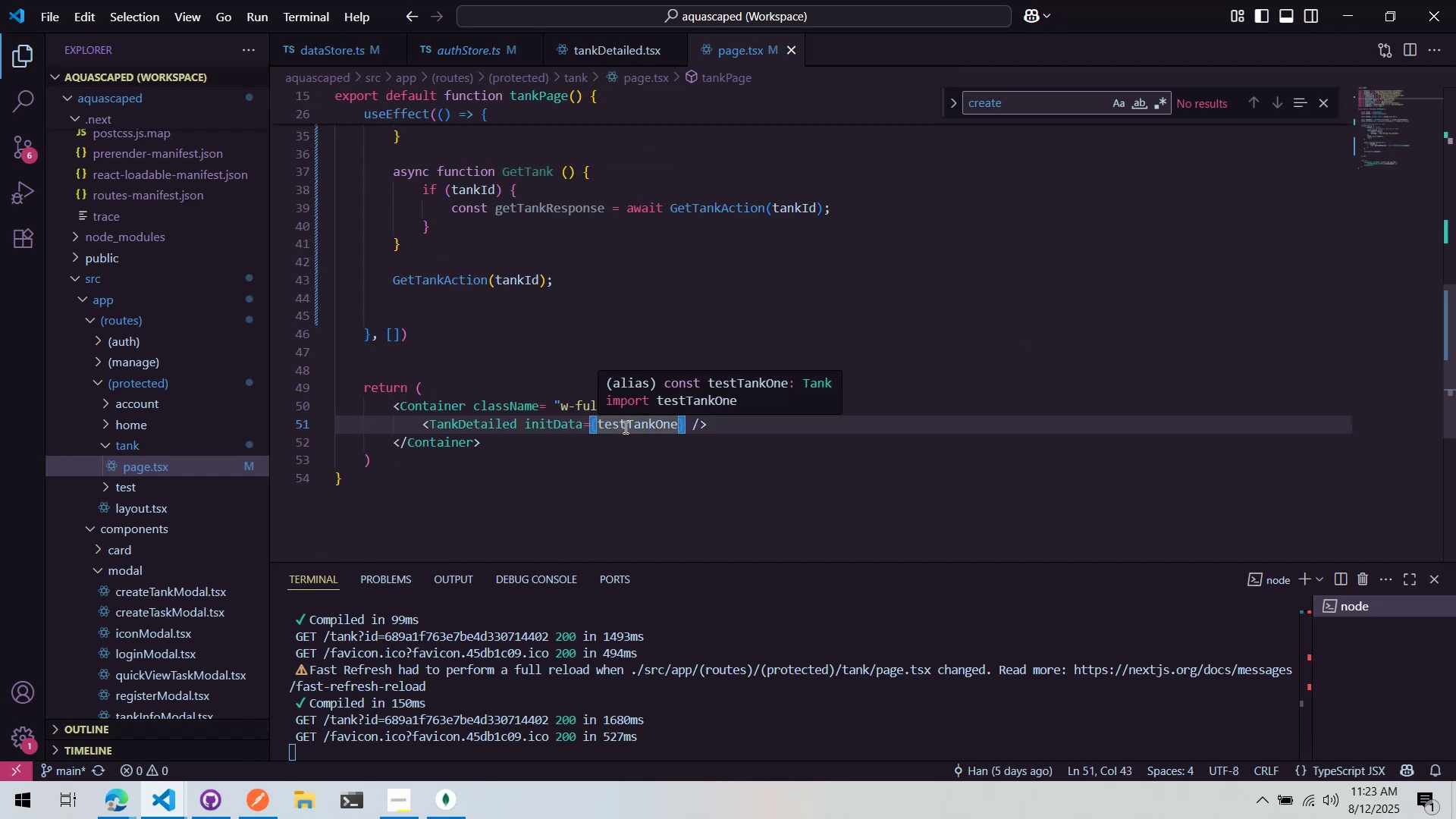 
double_click([624, 427])
 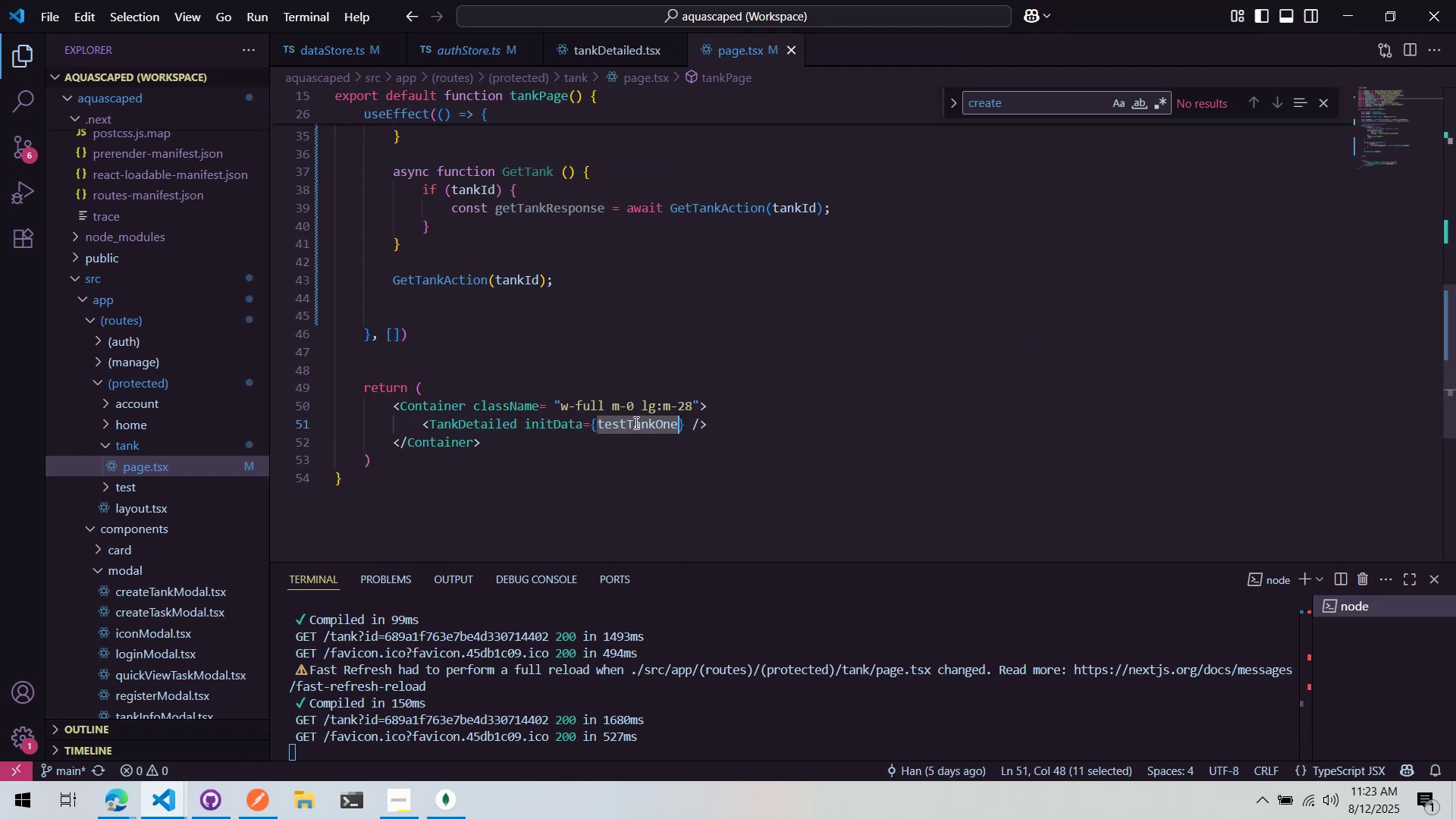 
left_click([783, 365])
 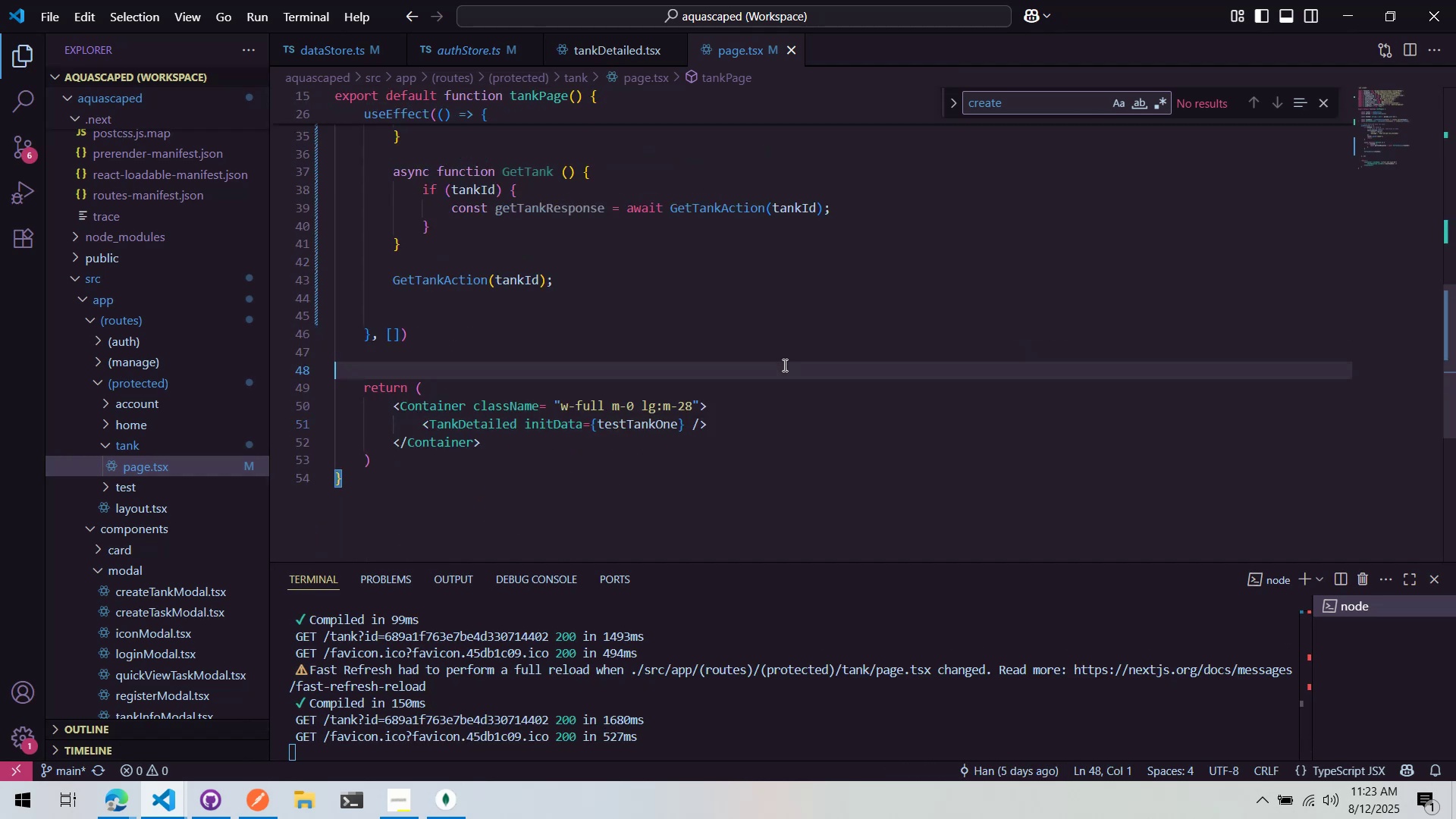 
hold_key(key=ControlLeft, duration=1.52)
left_click([465, 424])
 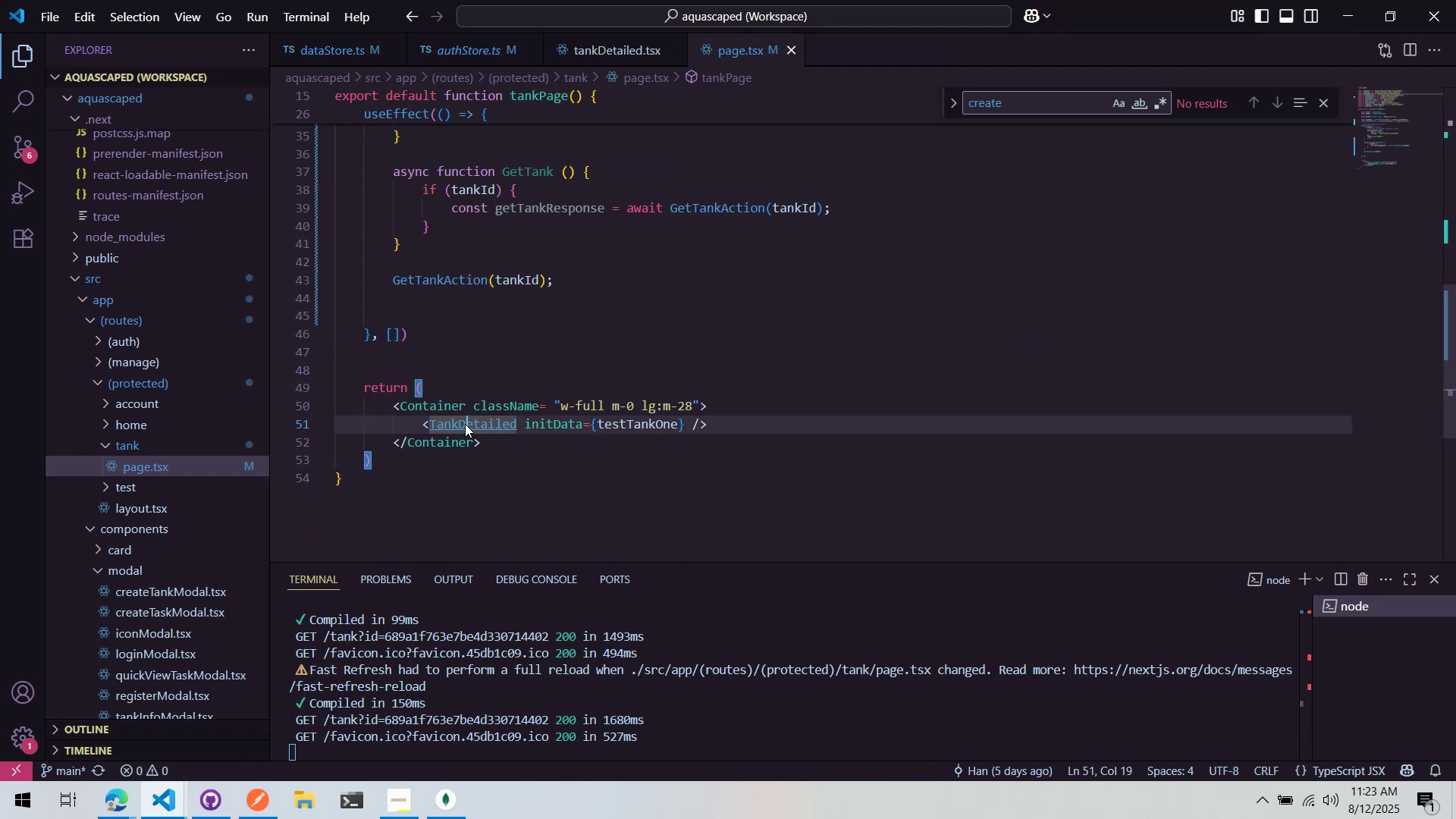 
key(Control+ControlLeft)
 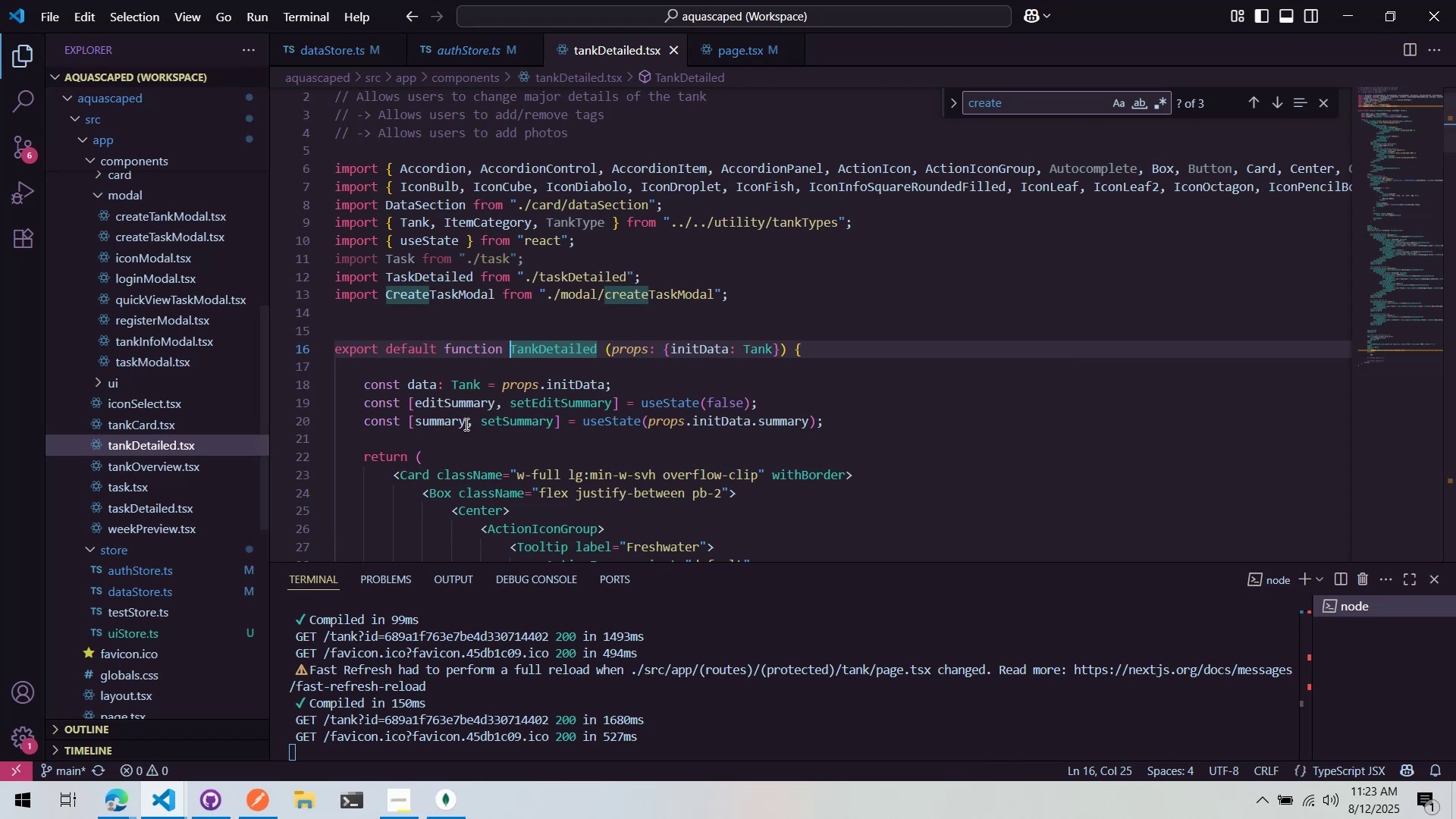 
key(Control+ControlLeft)
 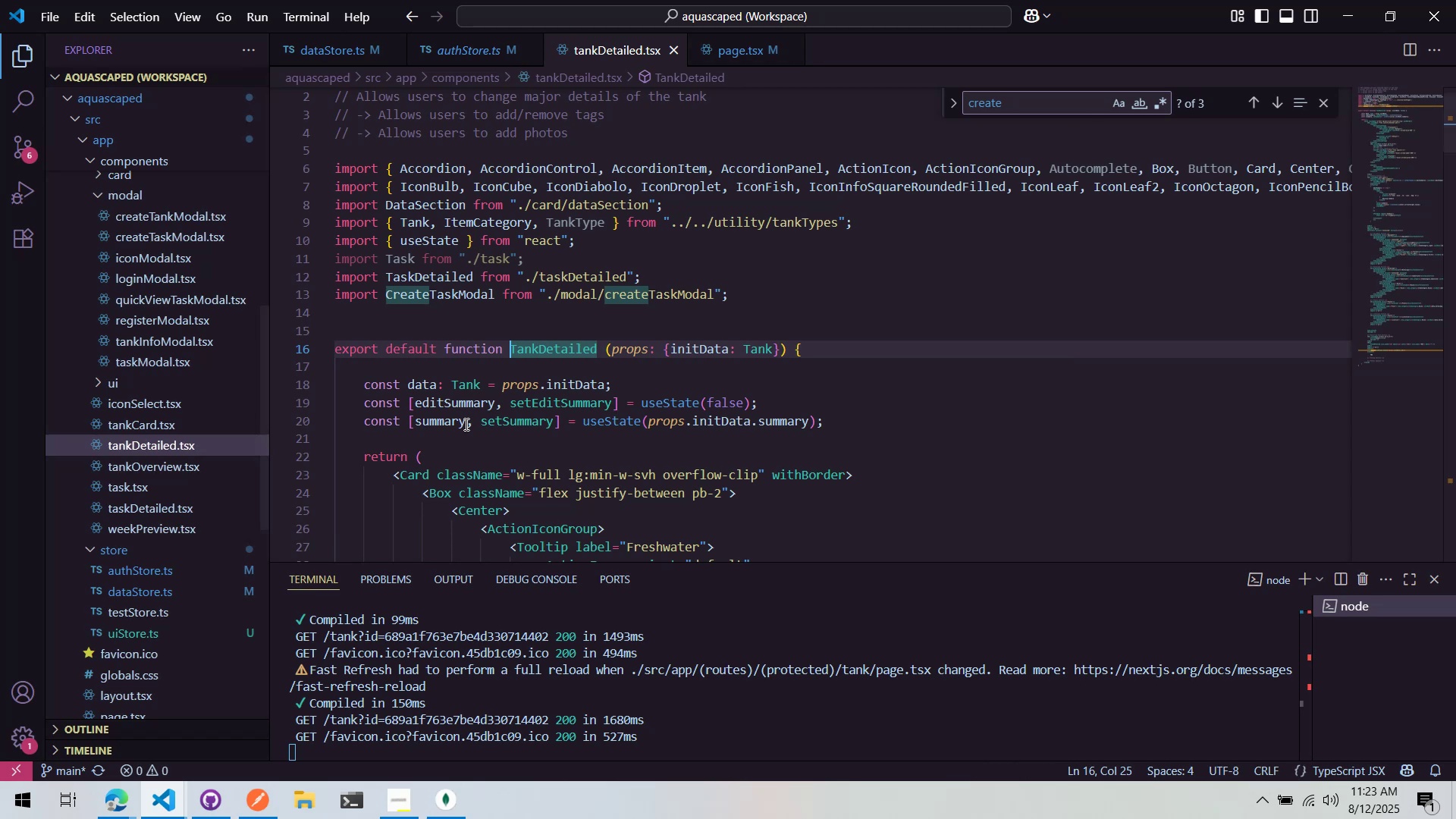 
key(Control+ControlLeft)
 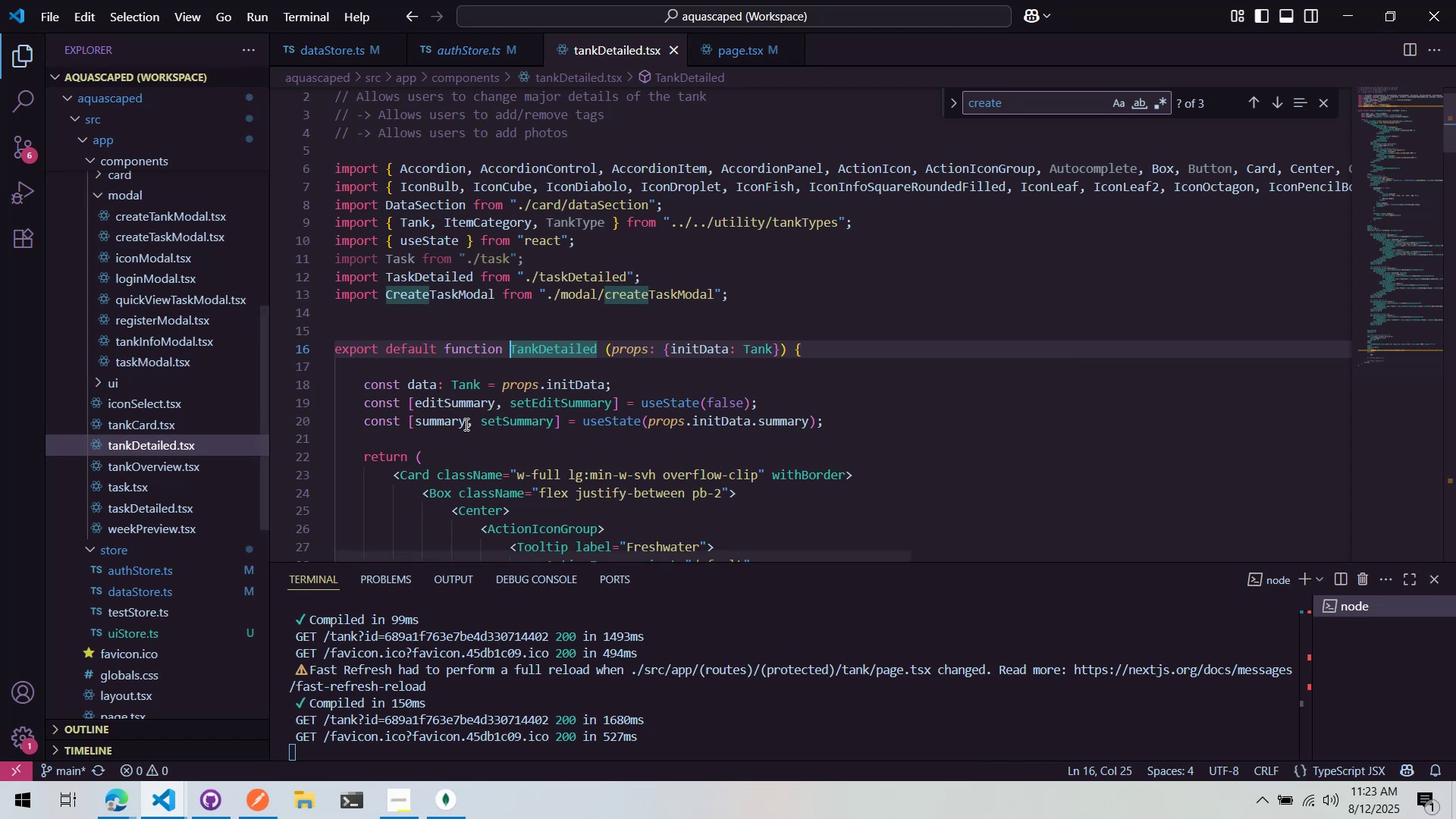 
key(Control+ControlLeft)
 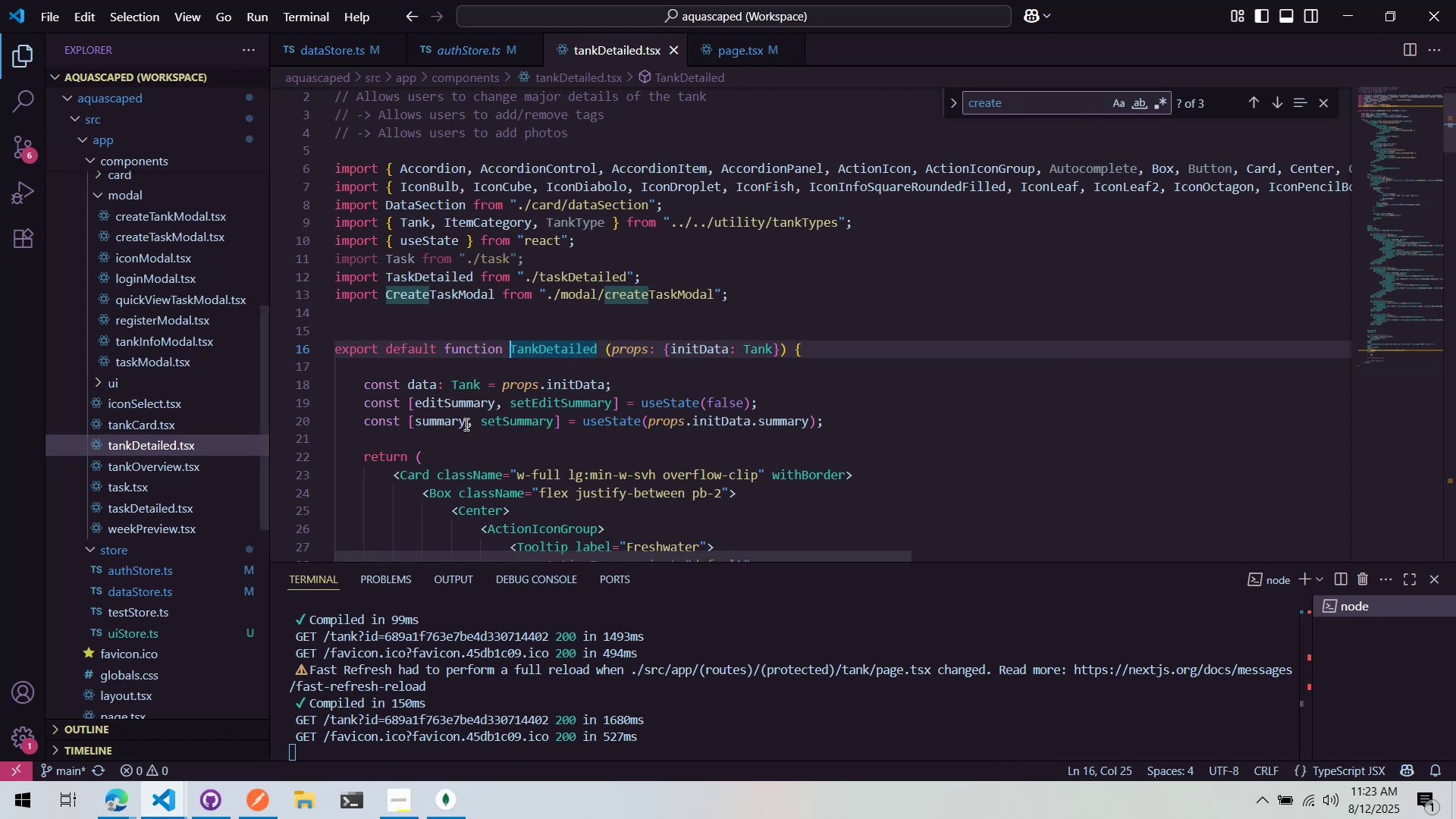 
key(Control+ControlLeft)
 